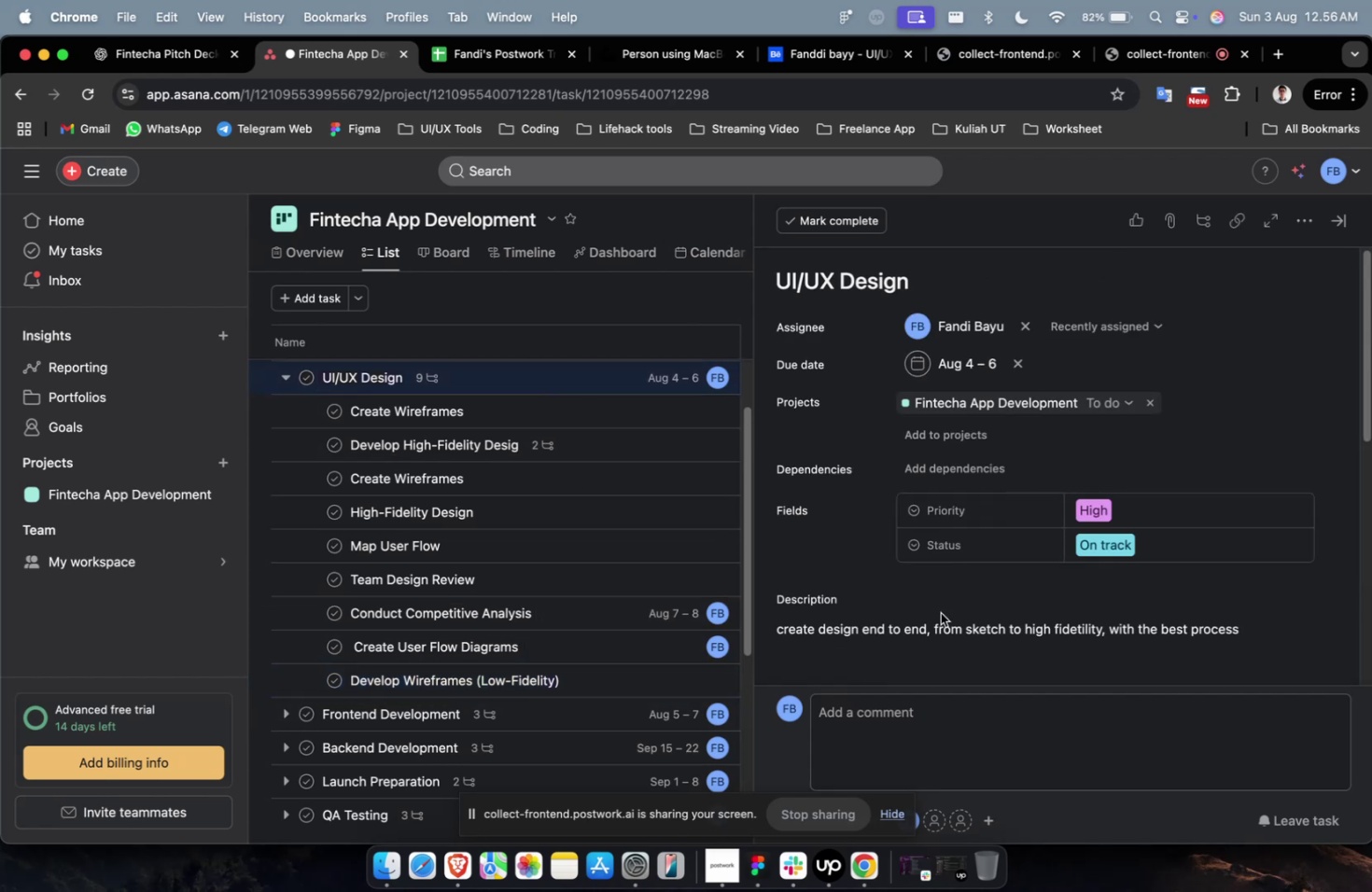 
scroll: coordinate [1026, 672], scroll_direction: down, amount: 14.0
 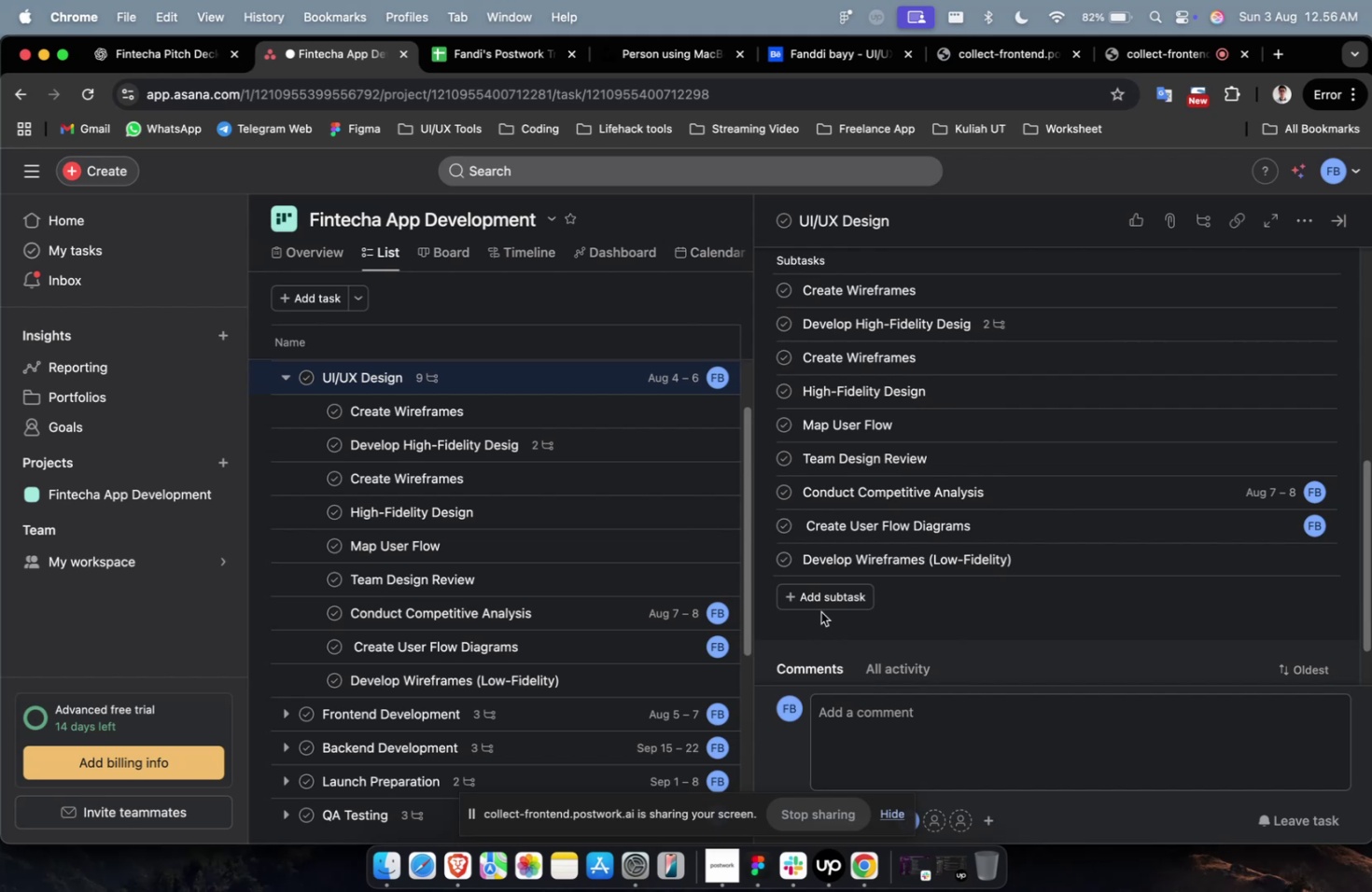 
left_click([819, 594])
 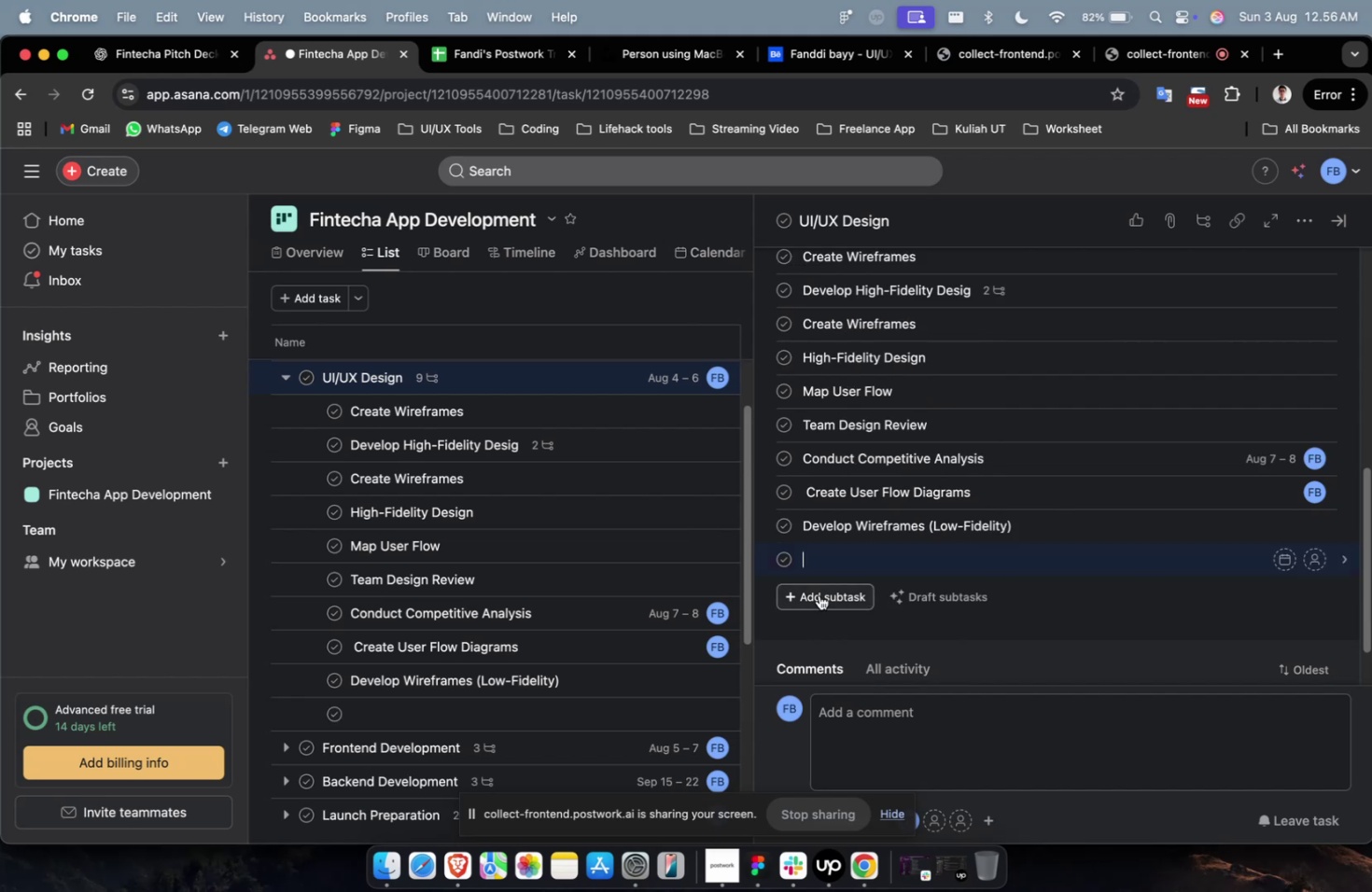 
key(Meta+V)
 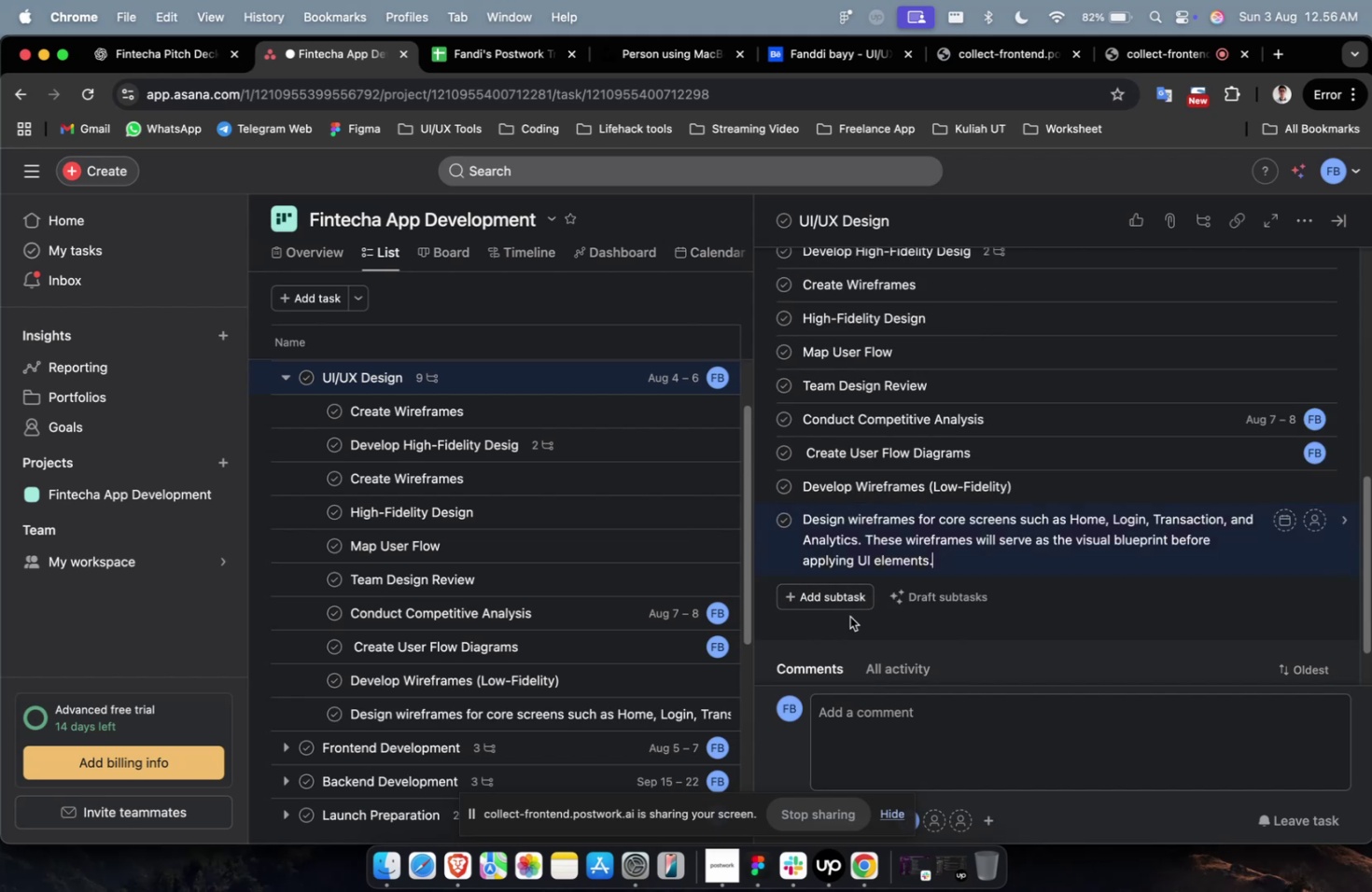 
key(Meta+Z)
 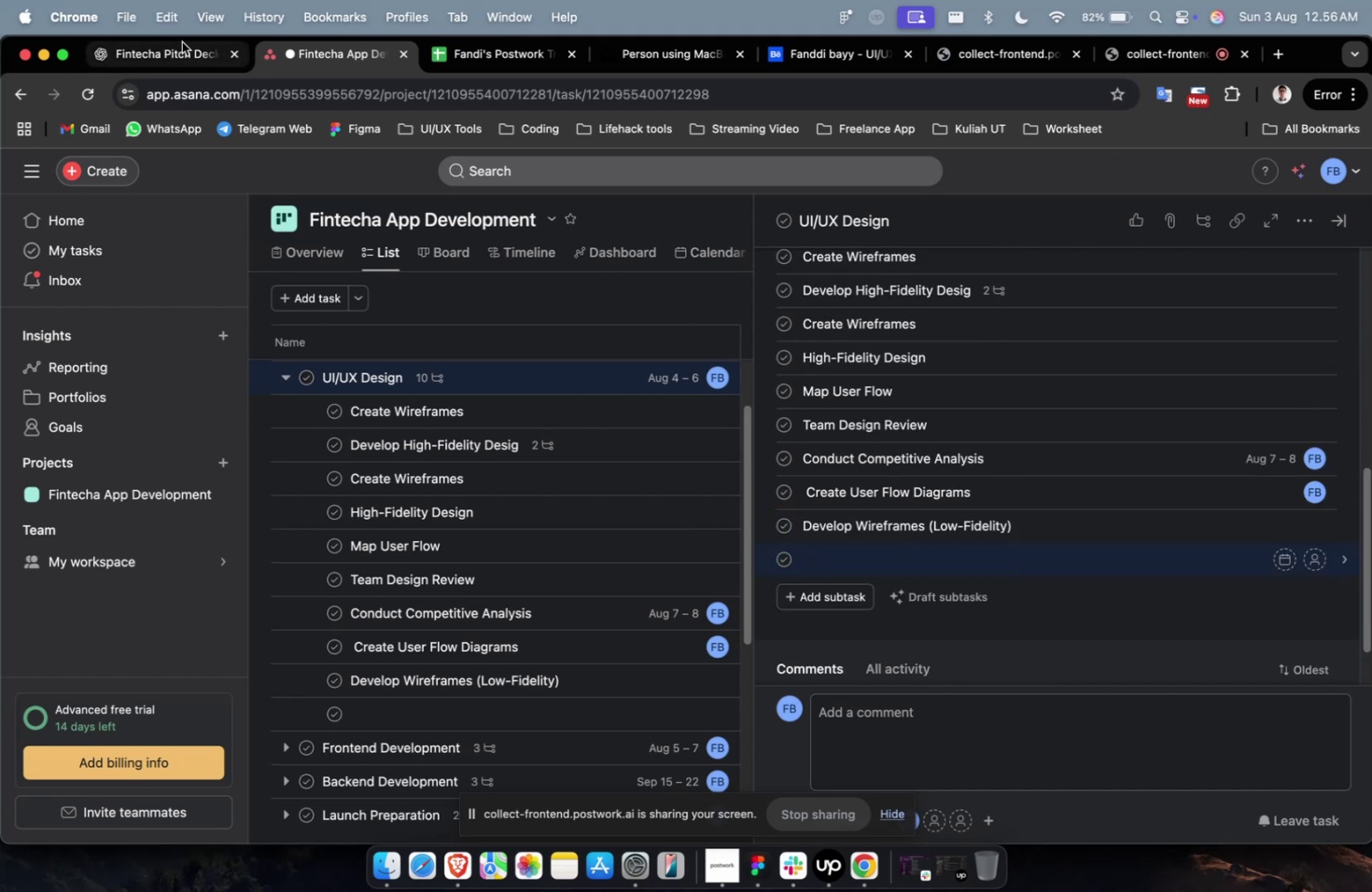 
left_click([173, 49])
 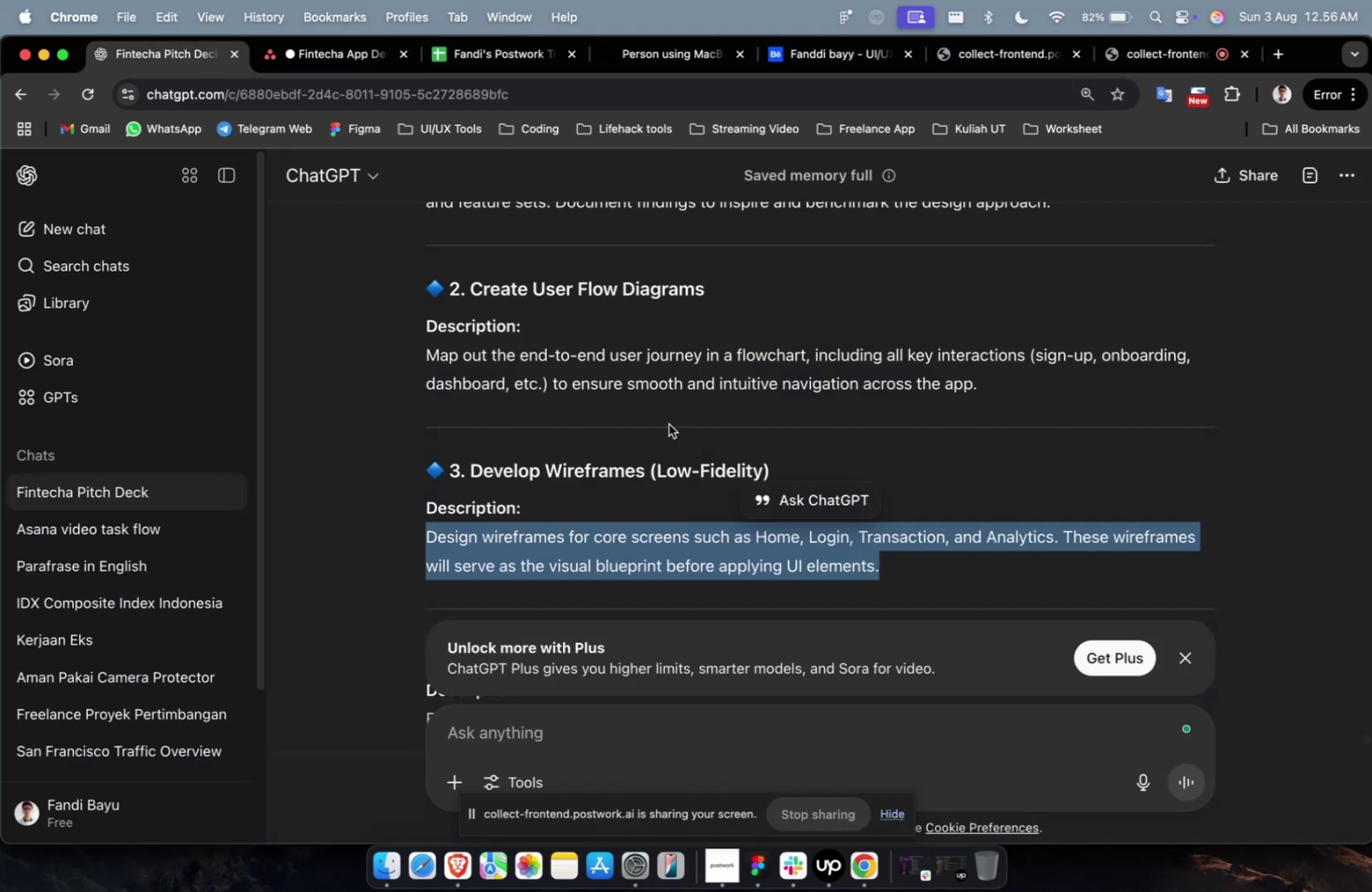 
scroll: coordinate [691, 467], scroll_direction: down, amount: 6.0
 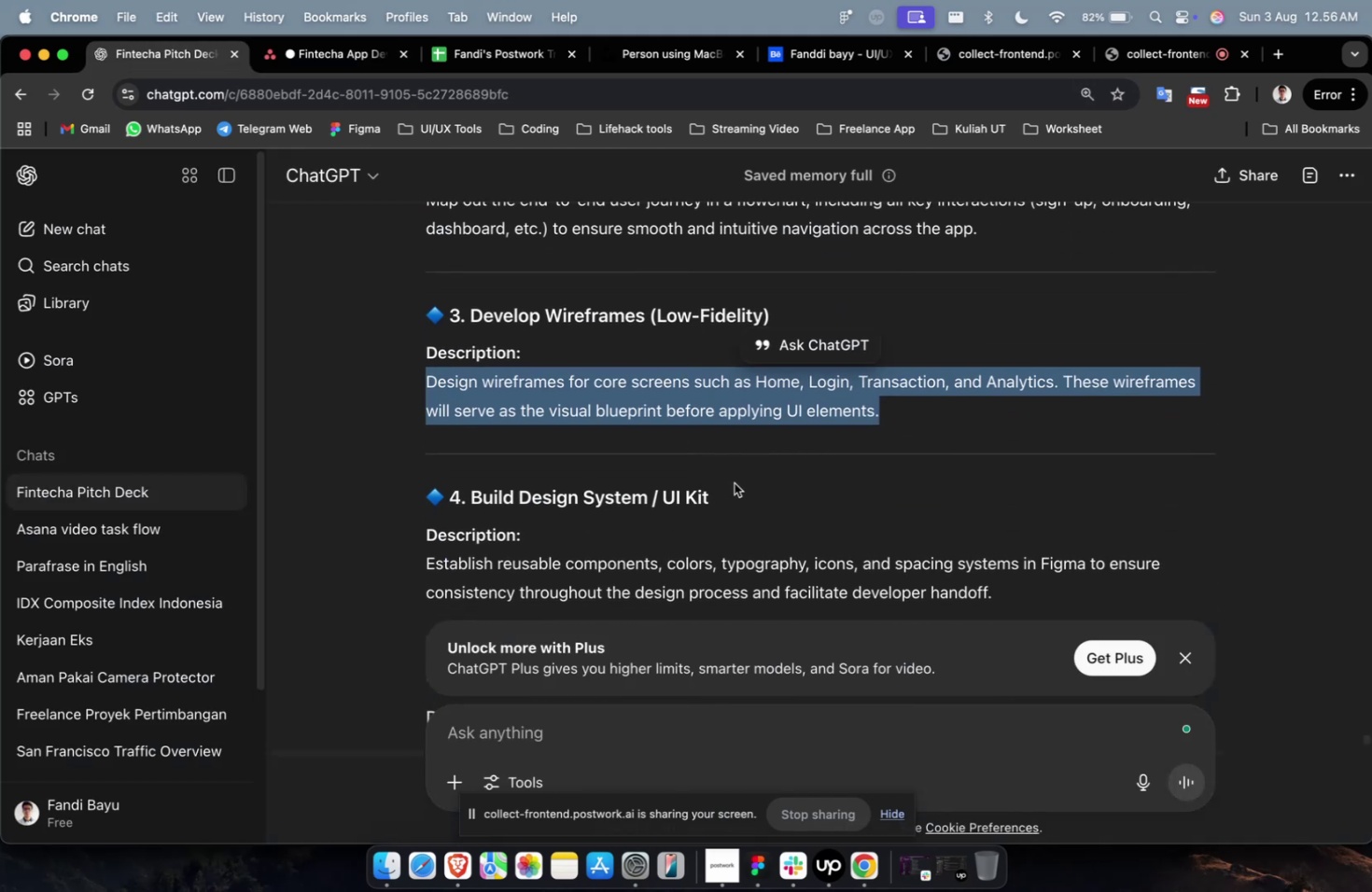 
left_click_drag(start_coordinate=[726, 487], to_coordinate=[469, 489])
 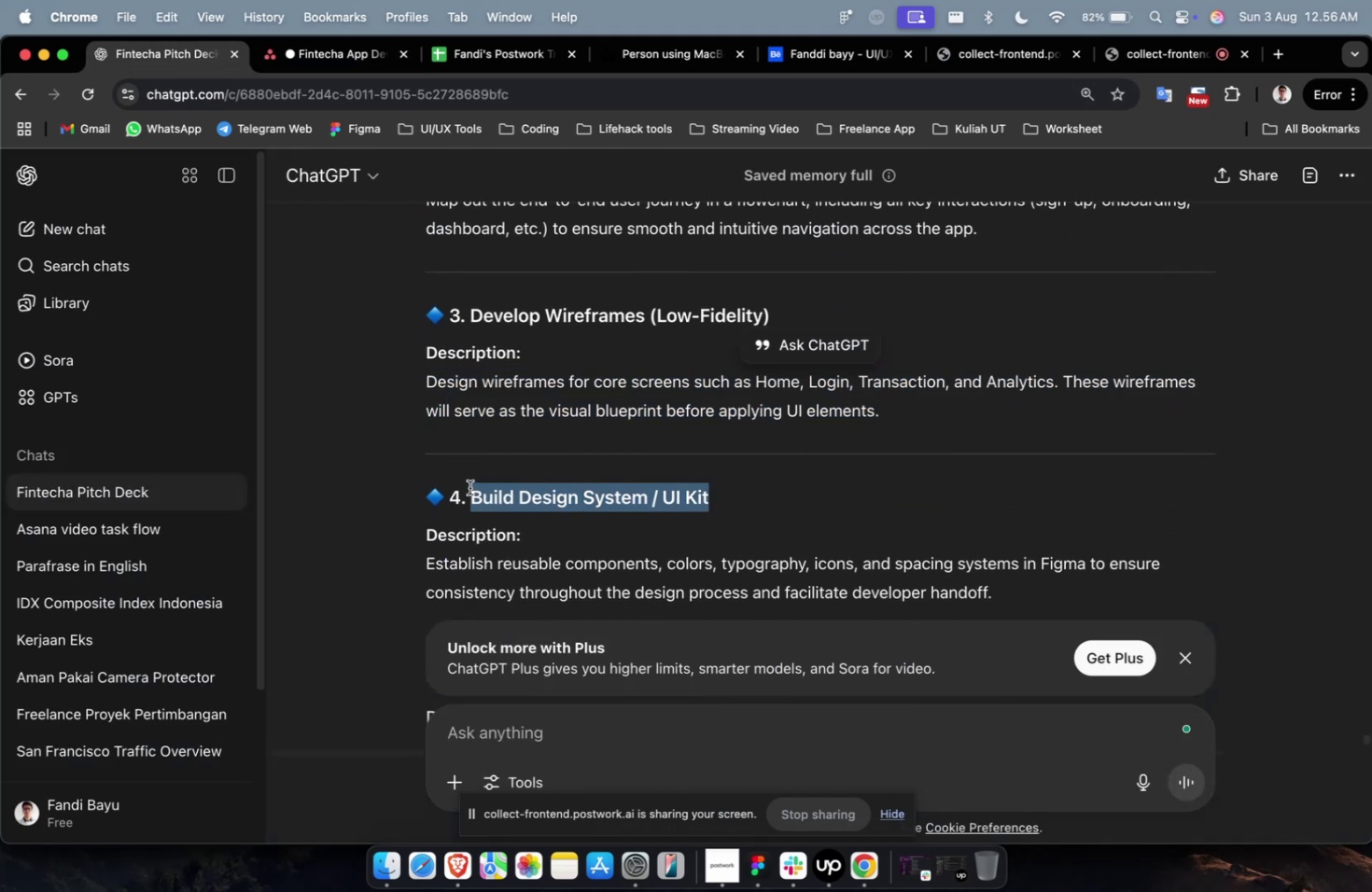 
key(Meta+C)
 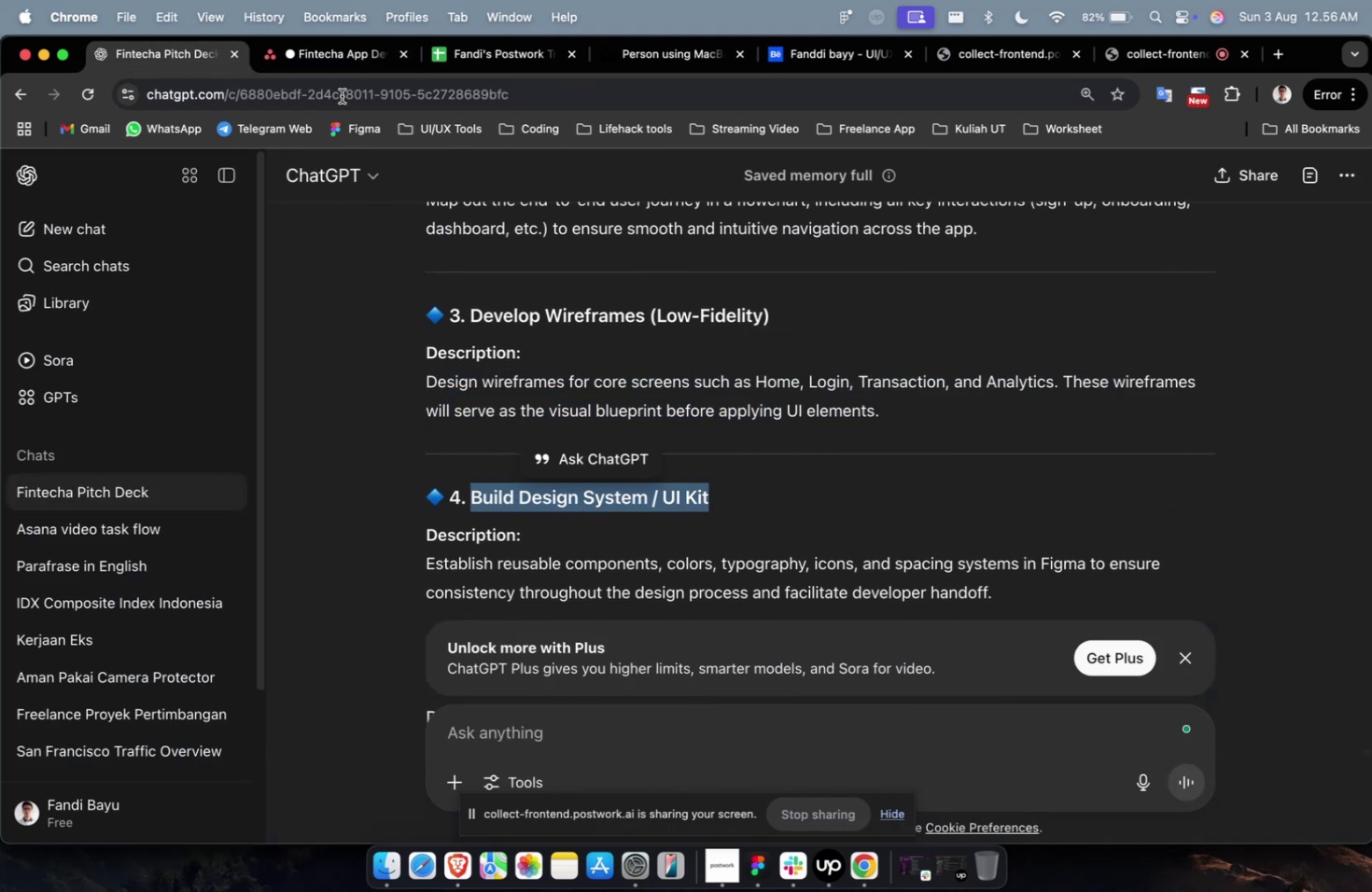 
key(Meta+C)
 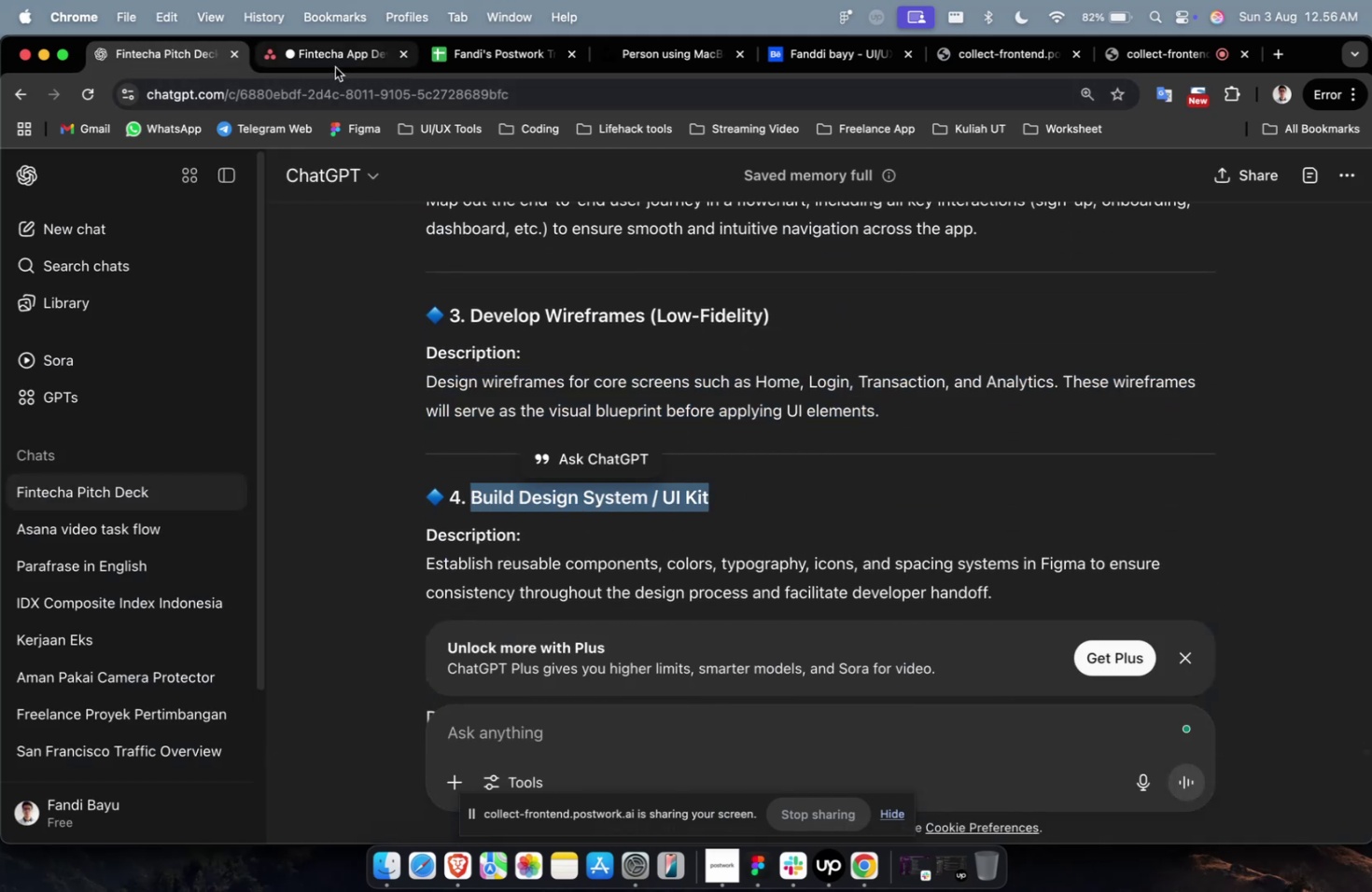 
left_click([336, 66])
 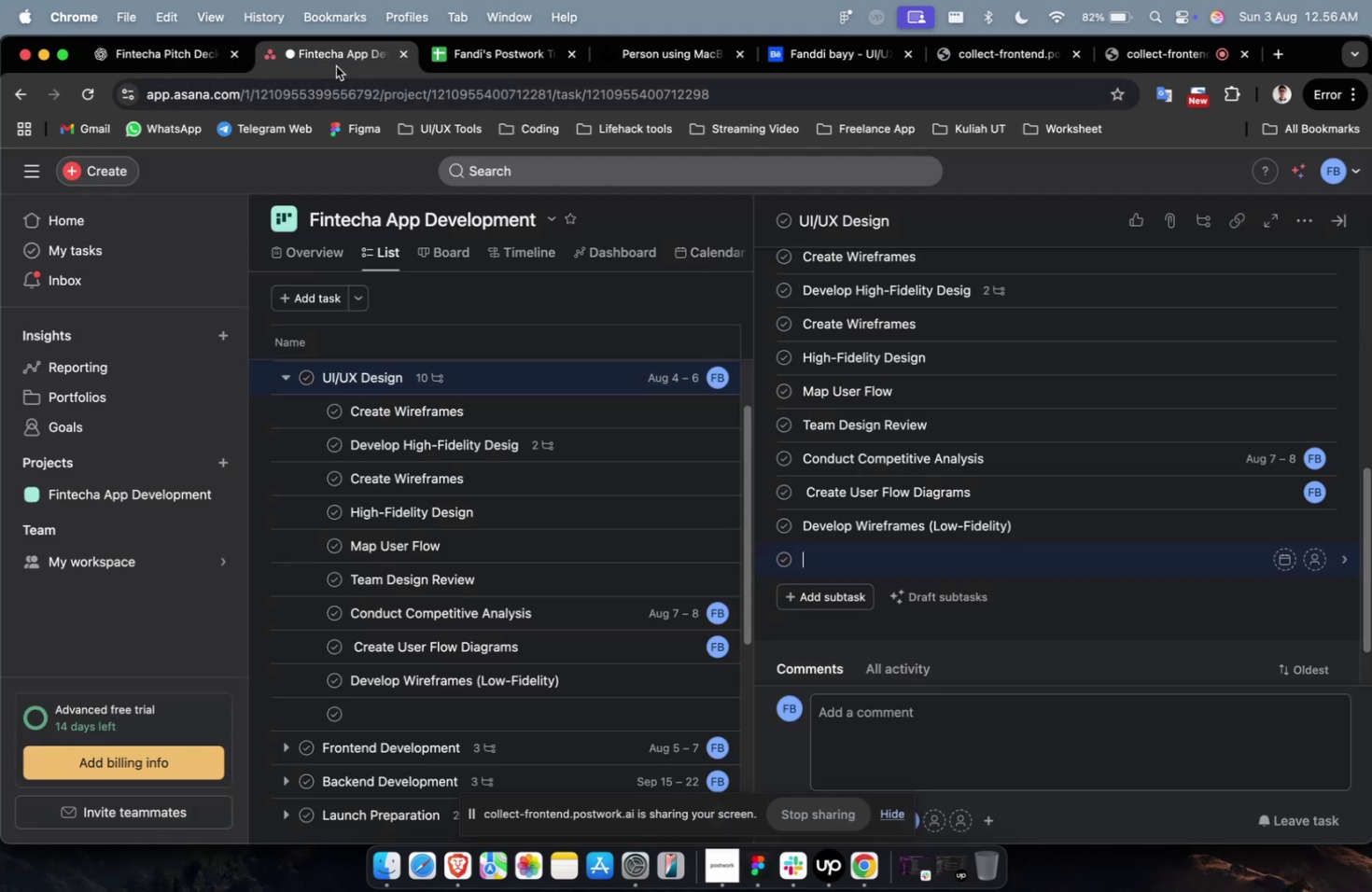 
key(Meta+V)
 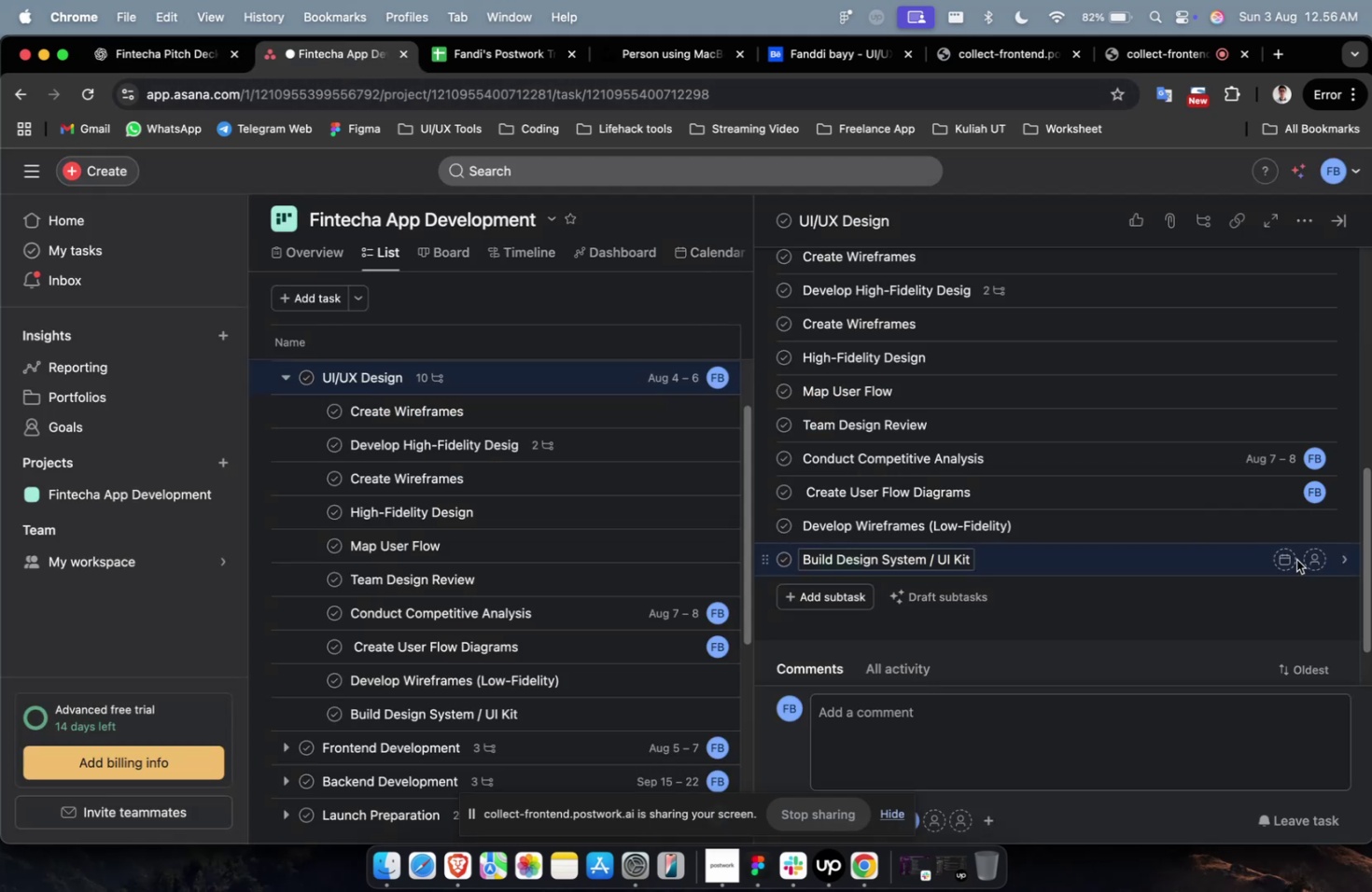 
left_click([1287, 559])
 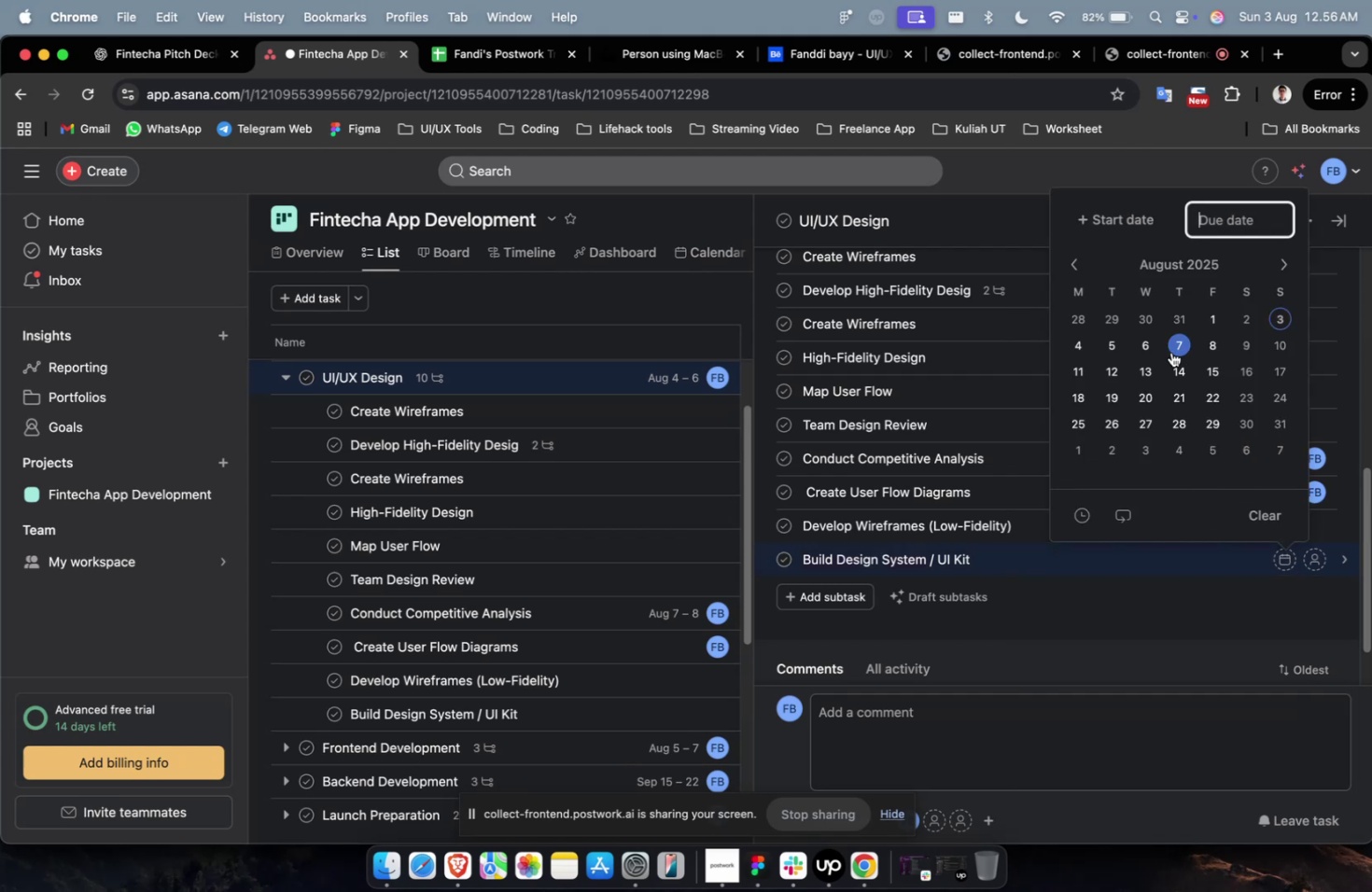 
left_click([1162, 375])
 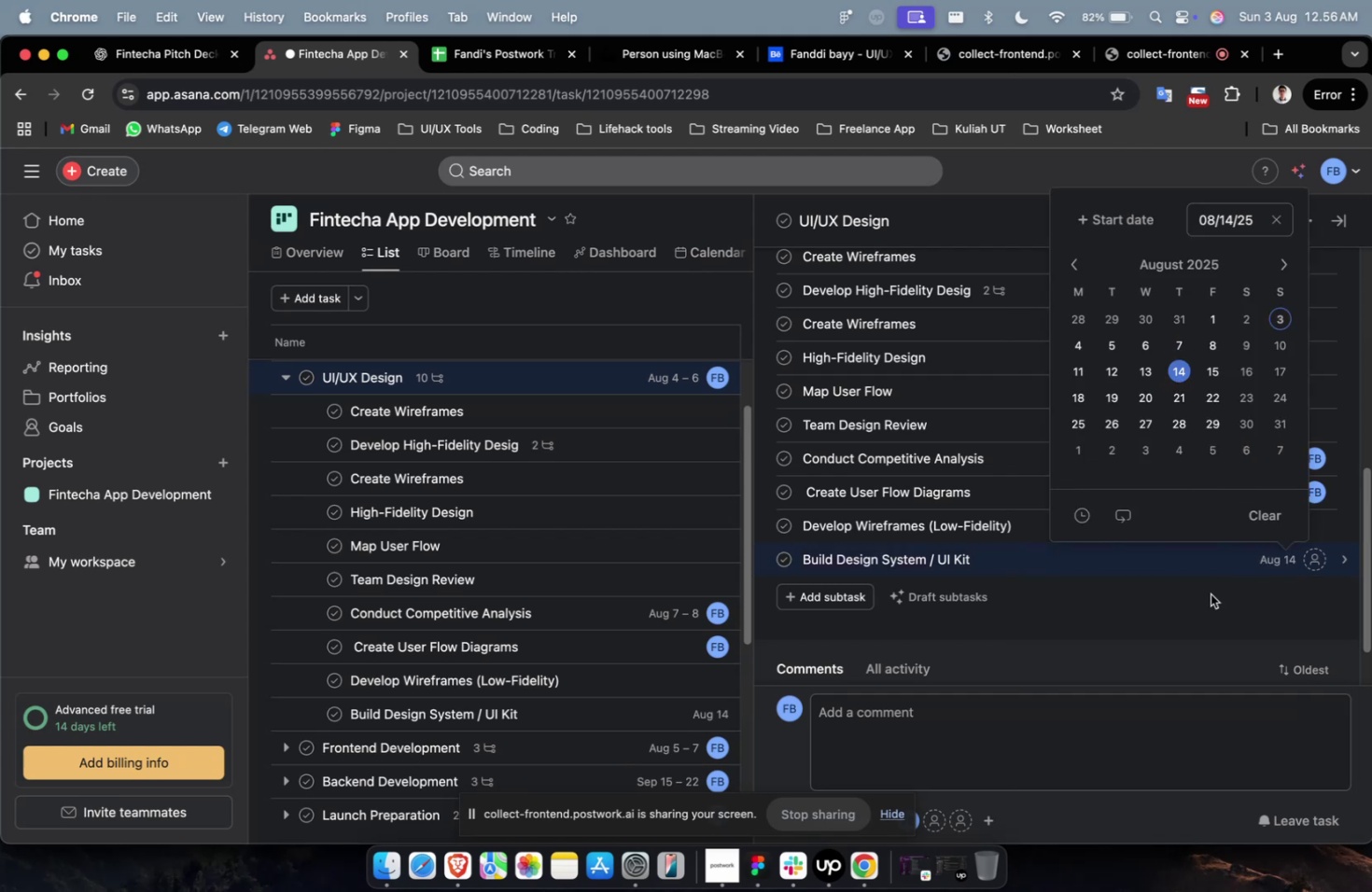 
left_click([982, 562])
 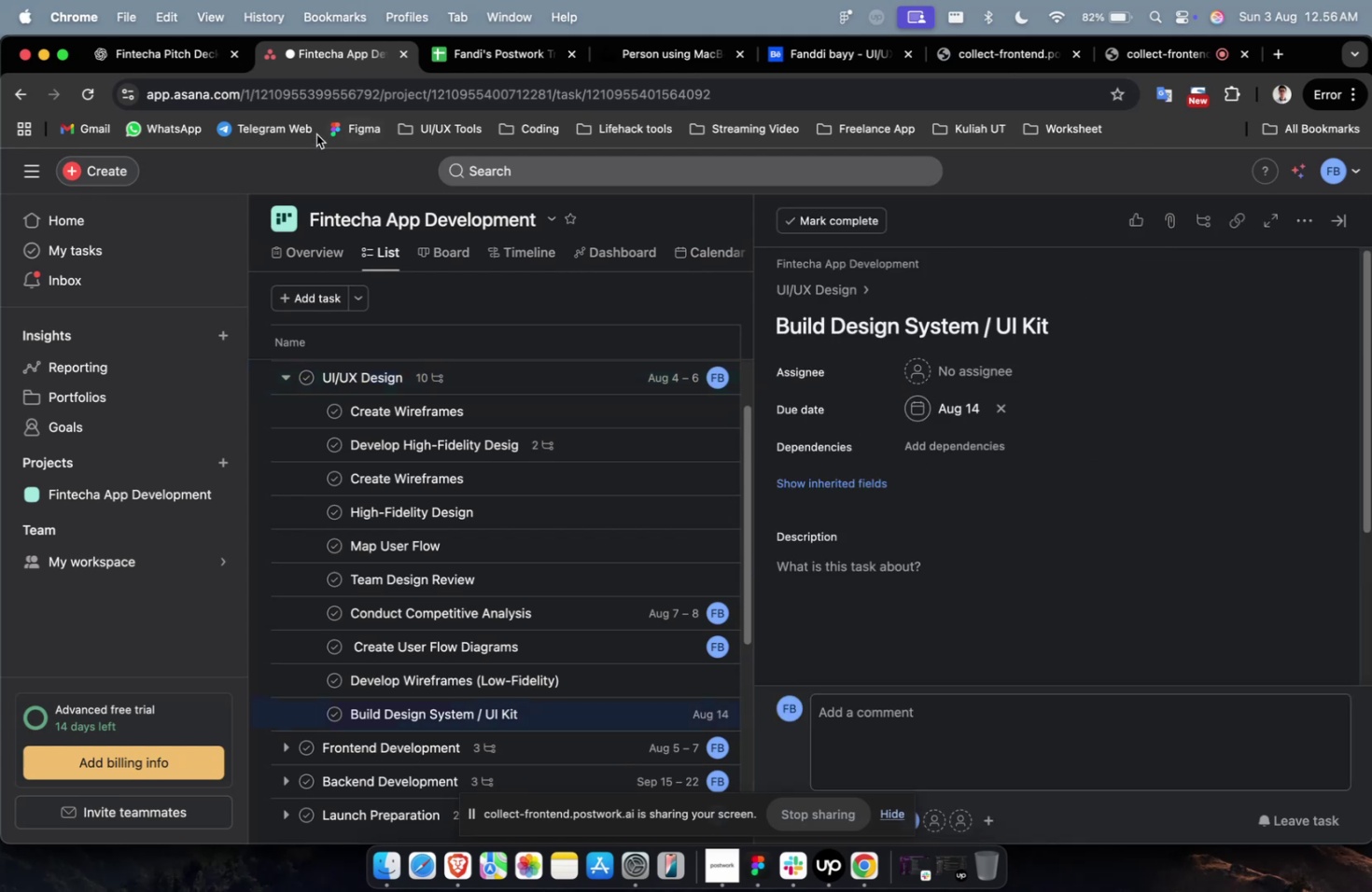 
left_click([180, 45])
 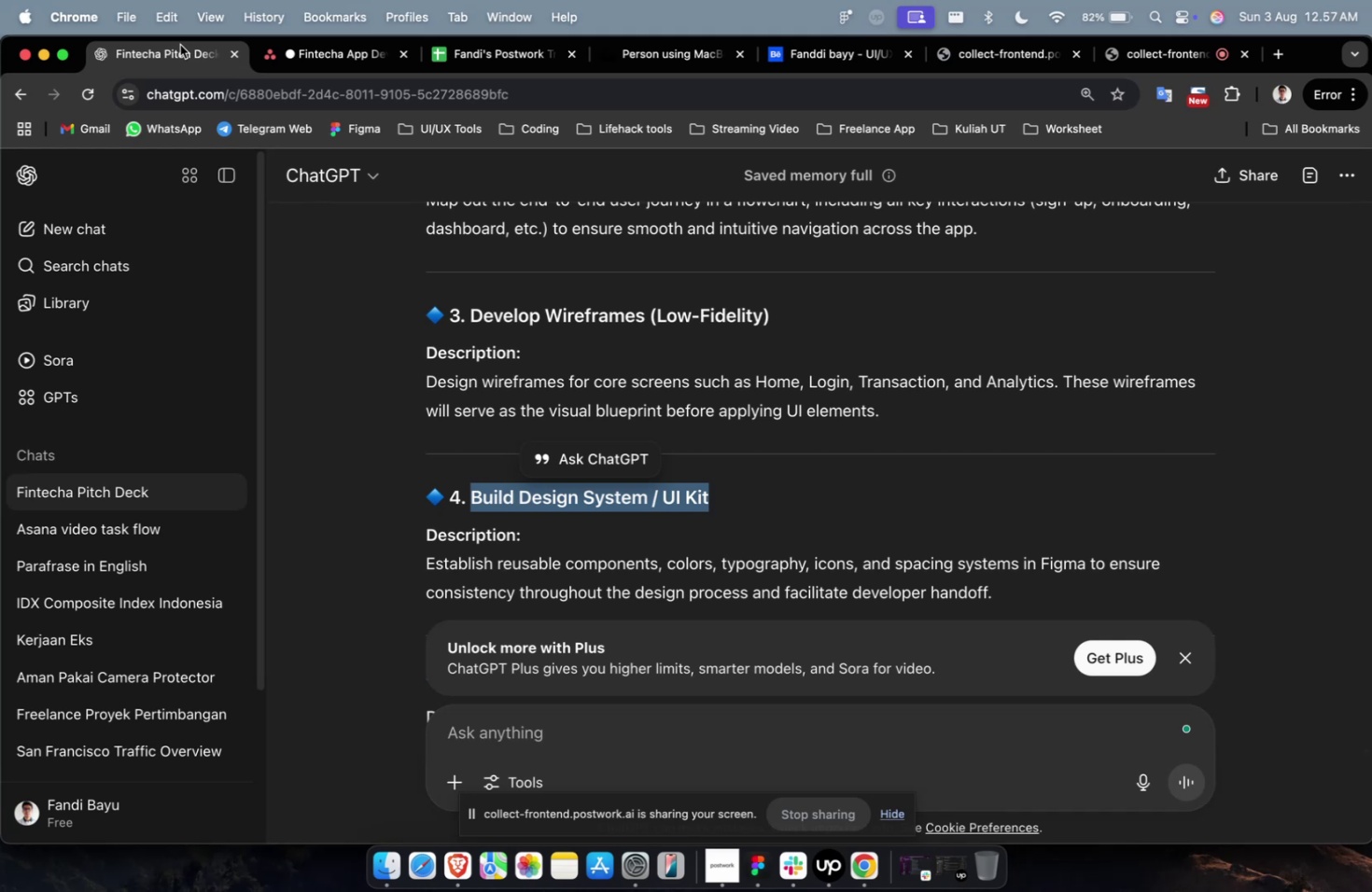 
wait(18.38)
 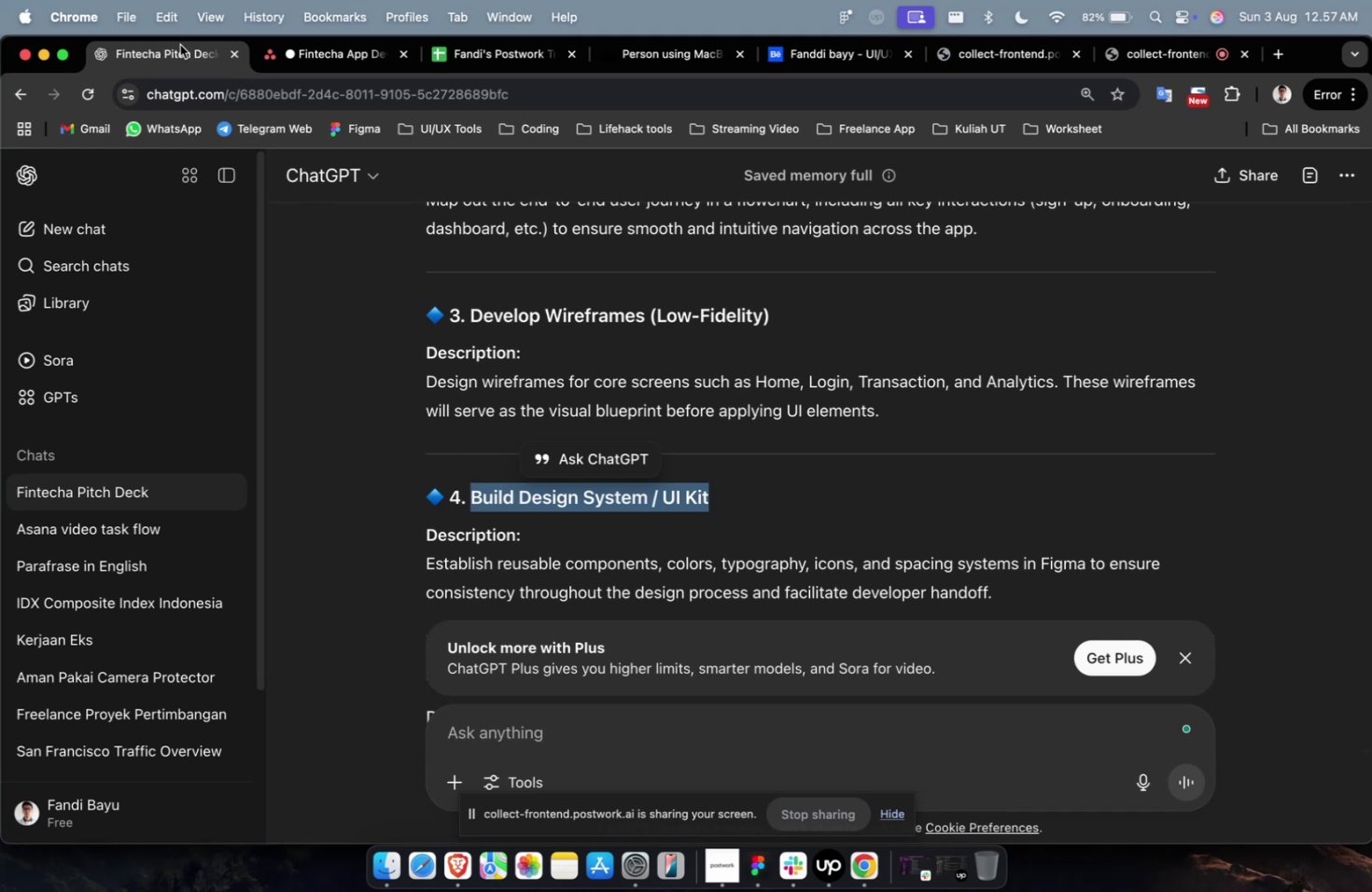 
scroll: coordinate [712, 375], scroll_direction: down, amount: 8.0
 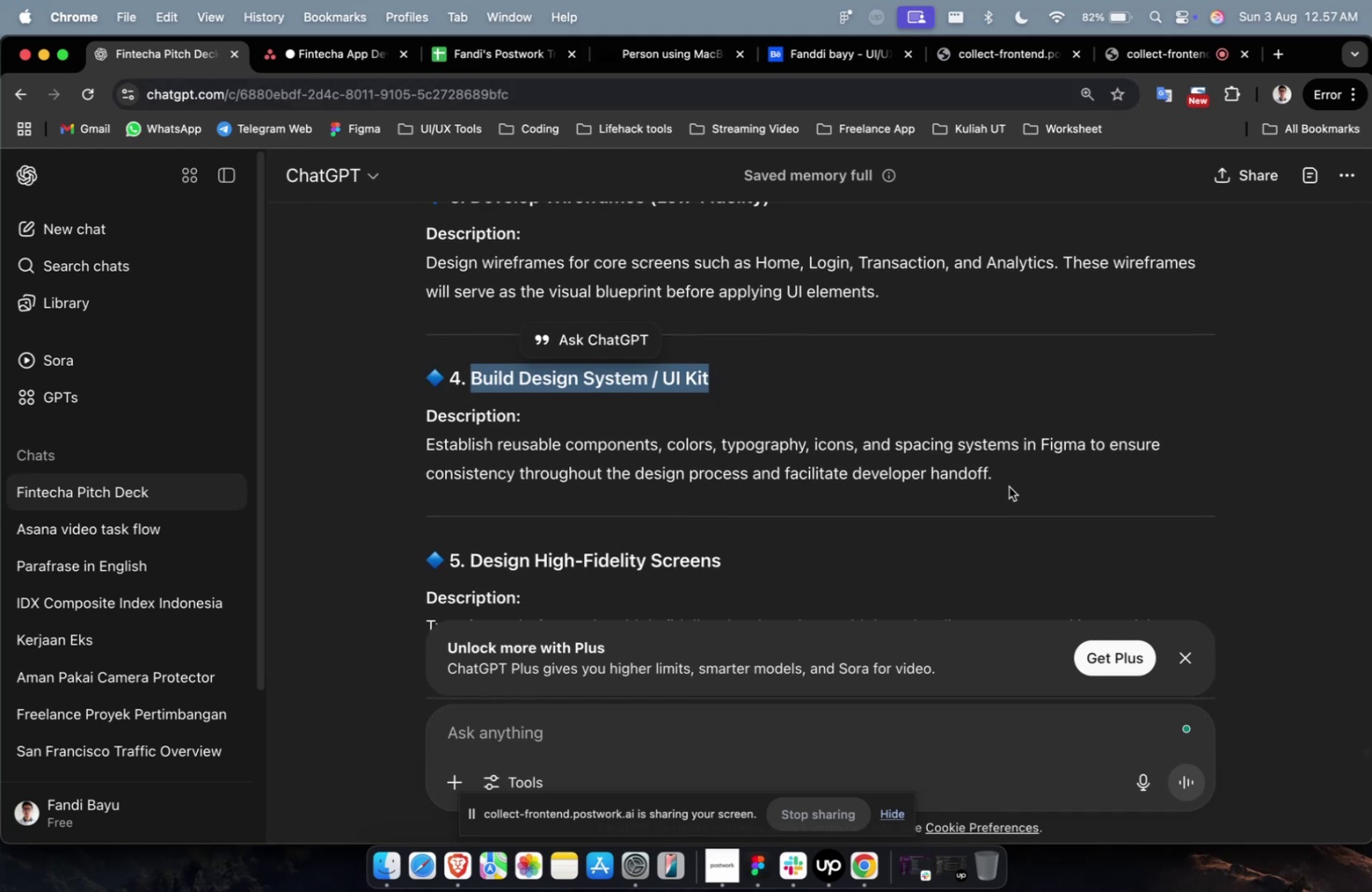 
left_click_drag(start_coordinate=[1011, 486], to_coordinate=[425, 439])
 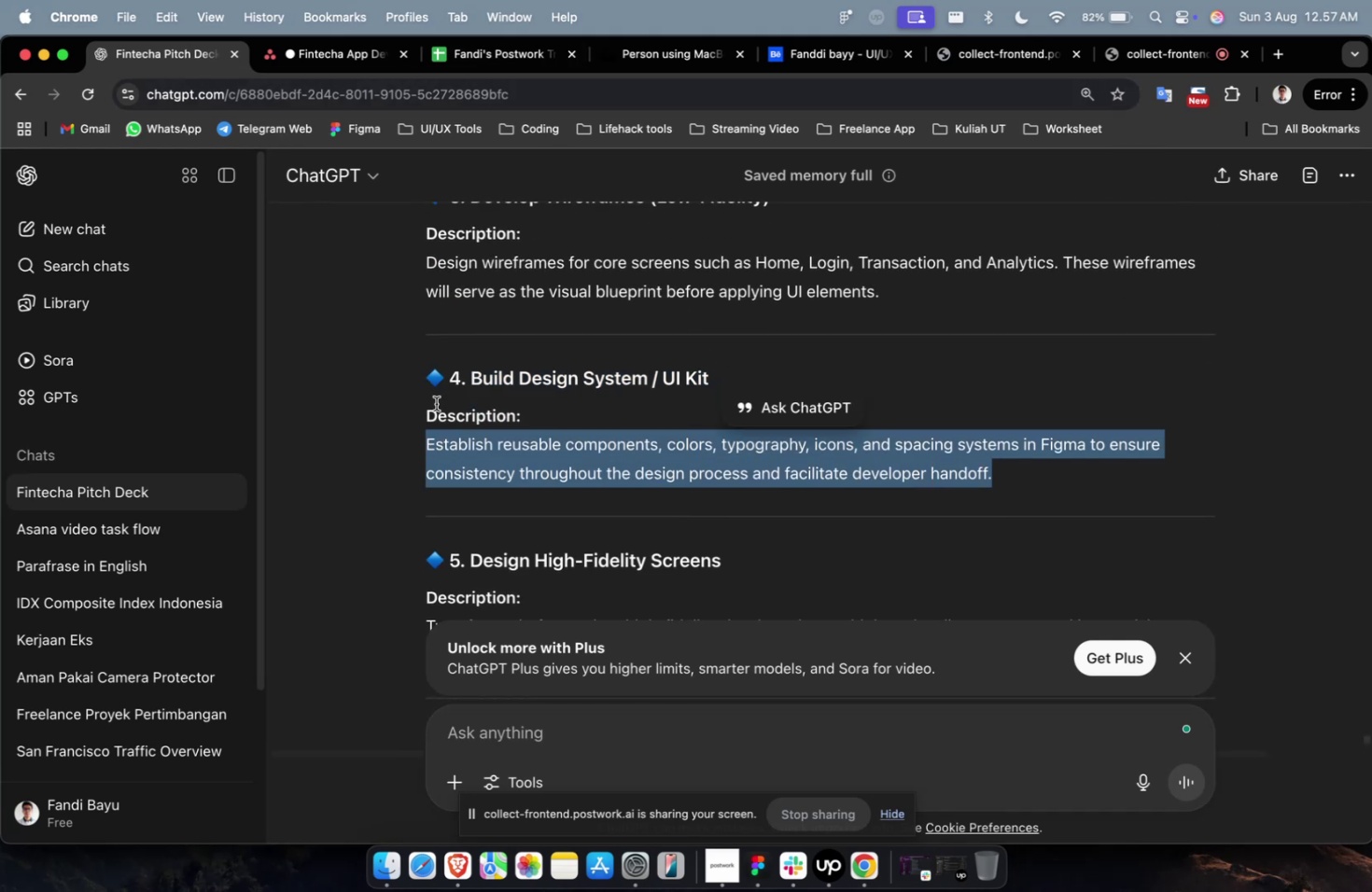 
key(Meta+C)
 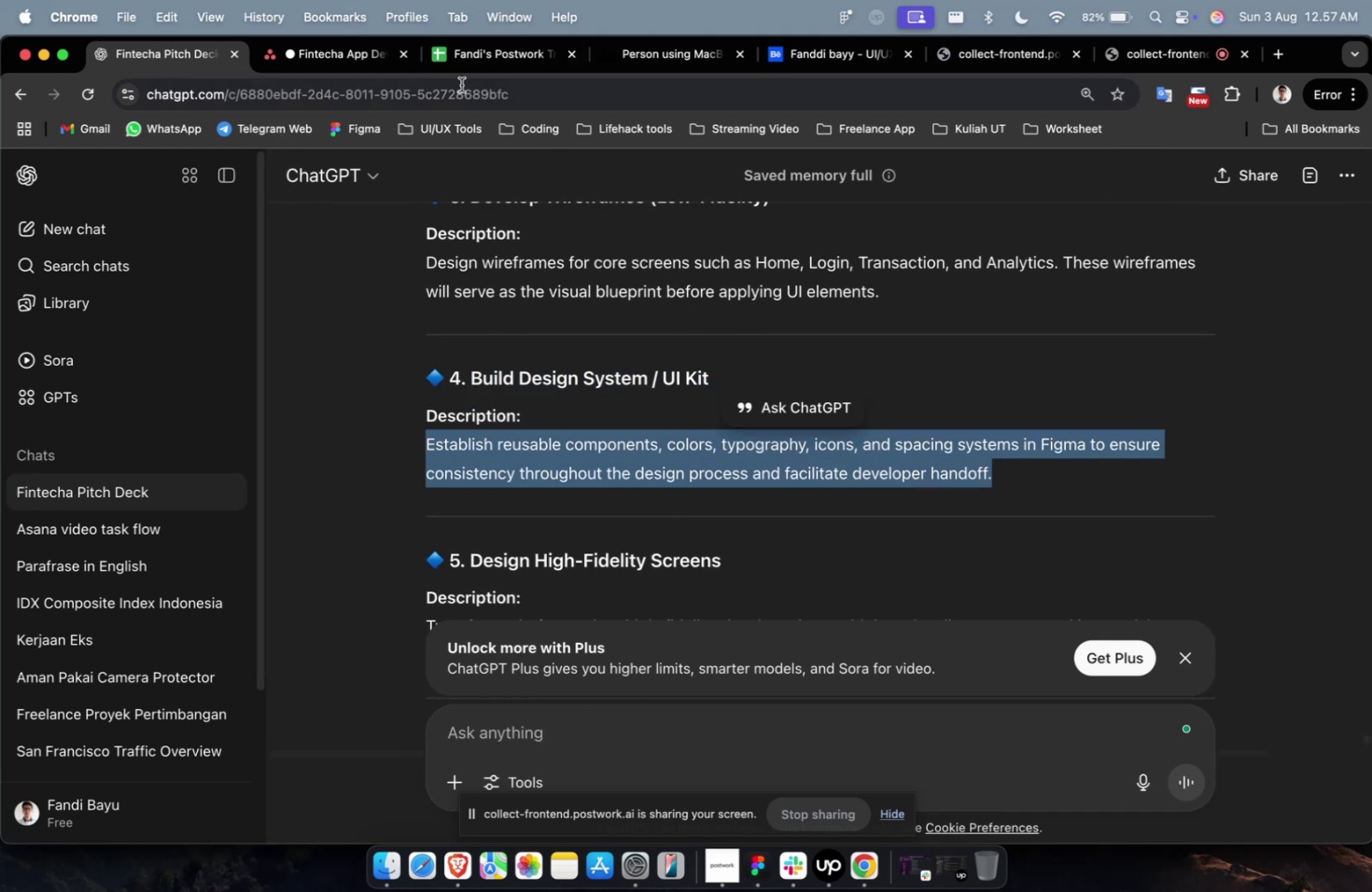 
key(Meta+C)
 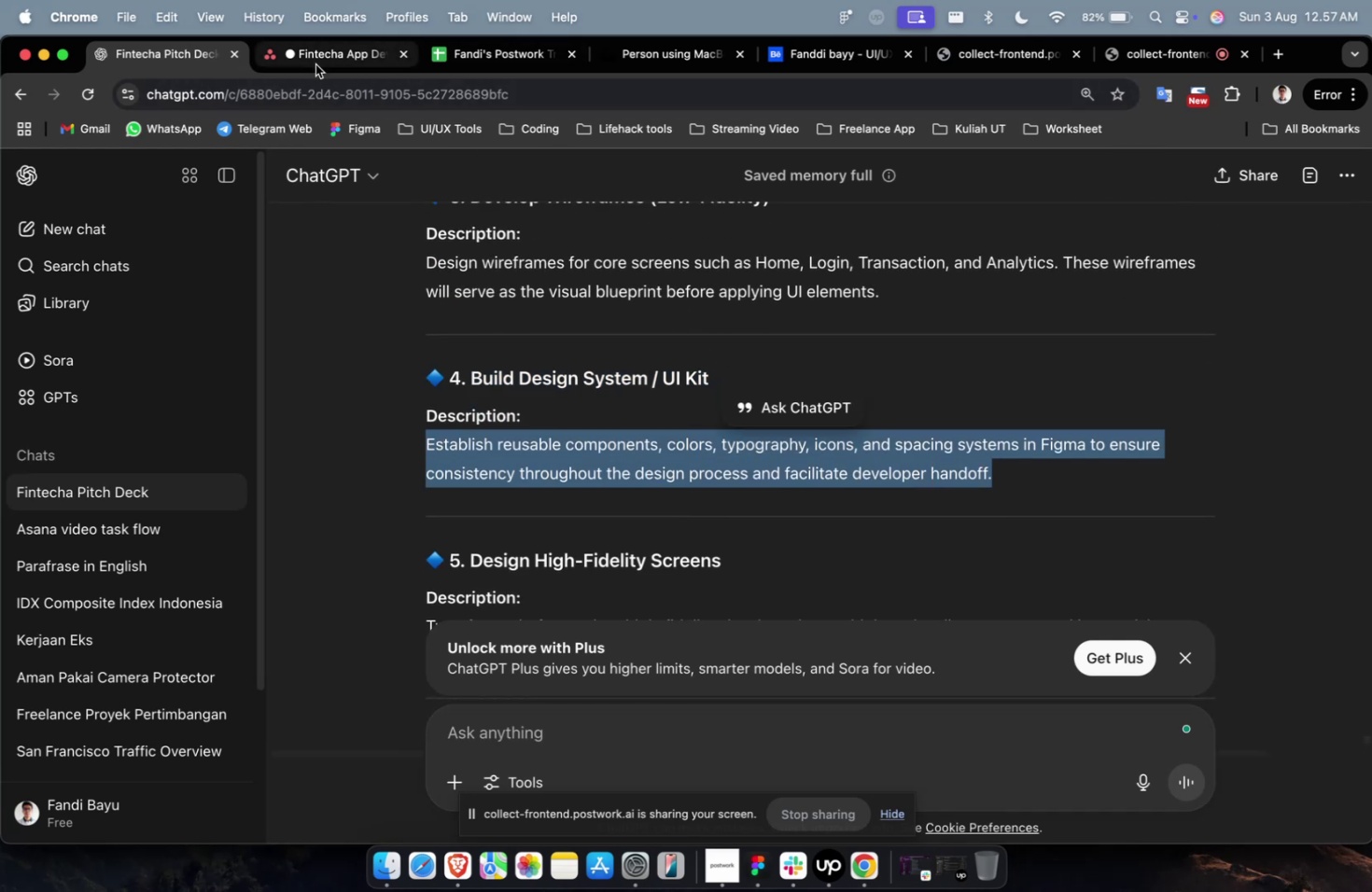 
left_click([315, 64])
 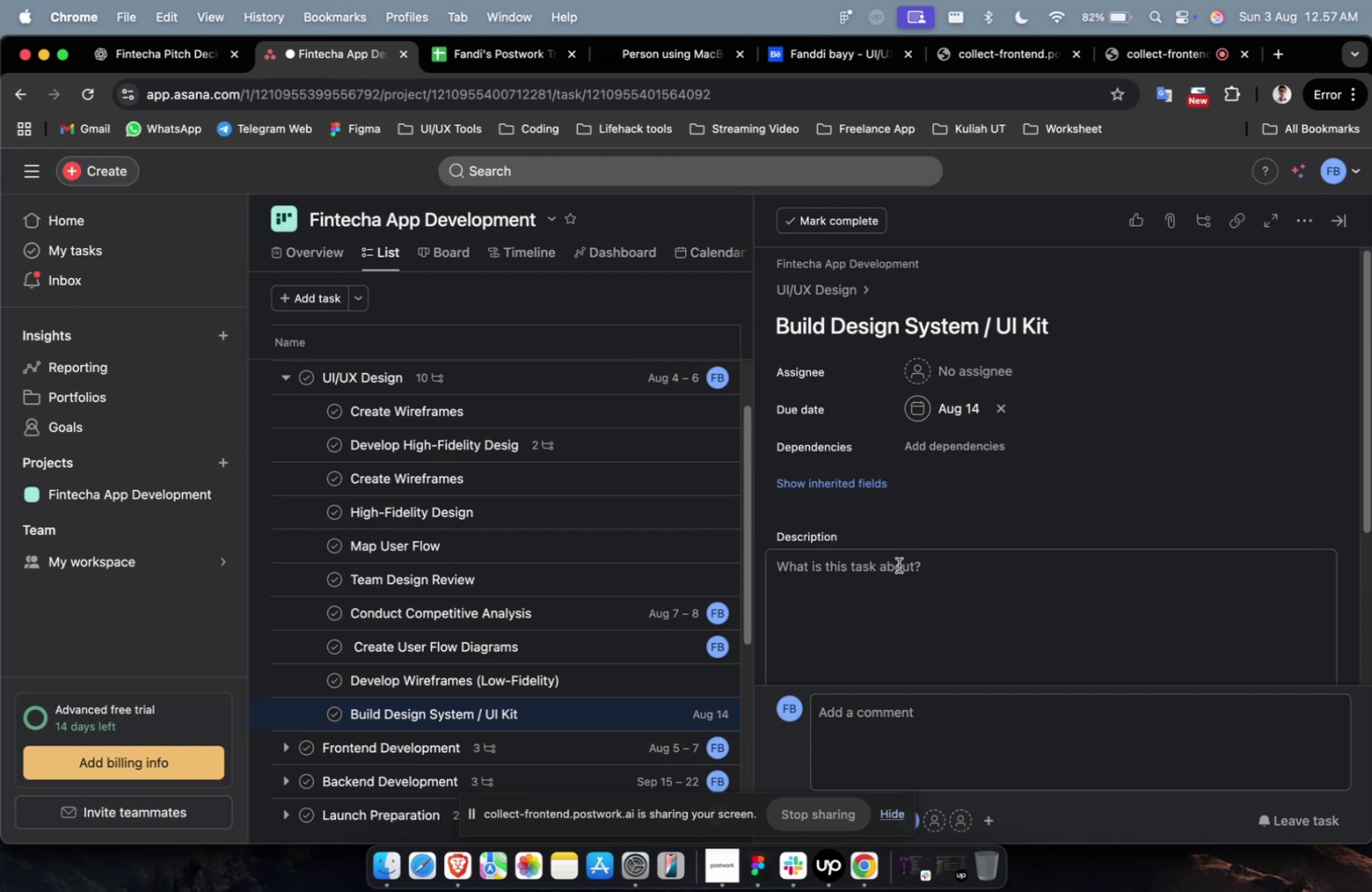 
left_click([899, 566])
 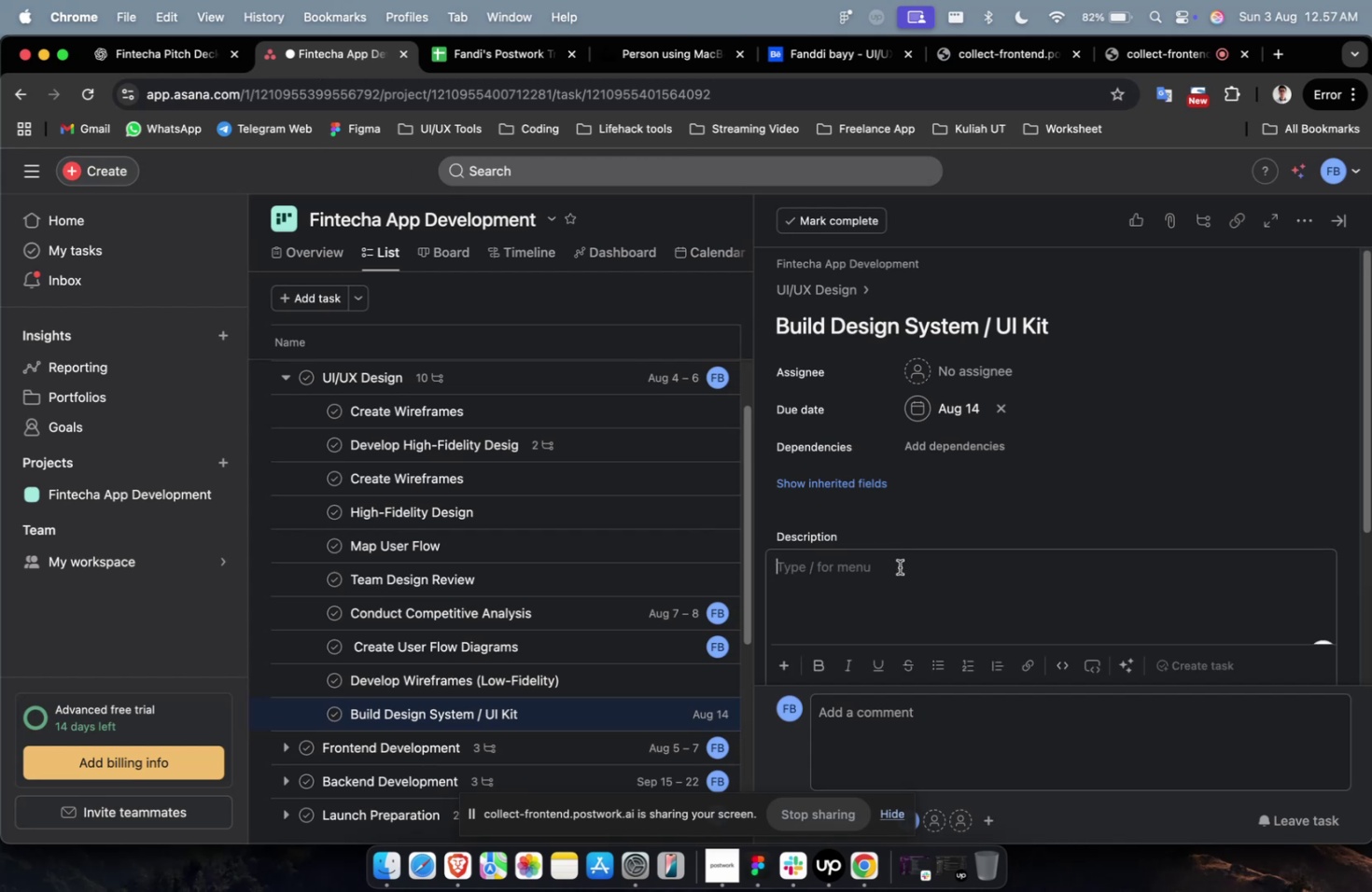 
key(Meta+V)
 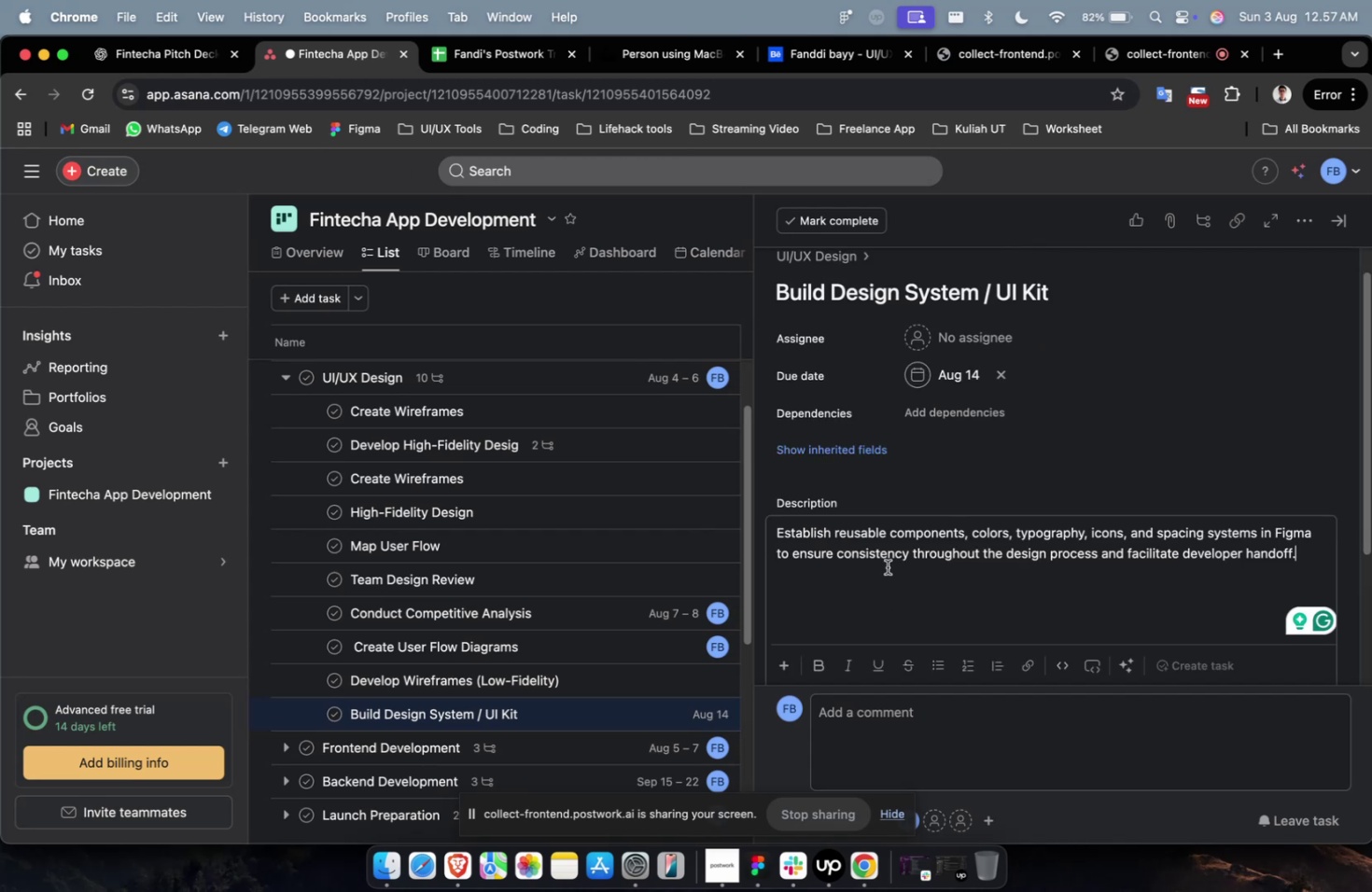 
wait(8.48)
 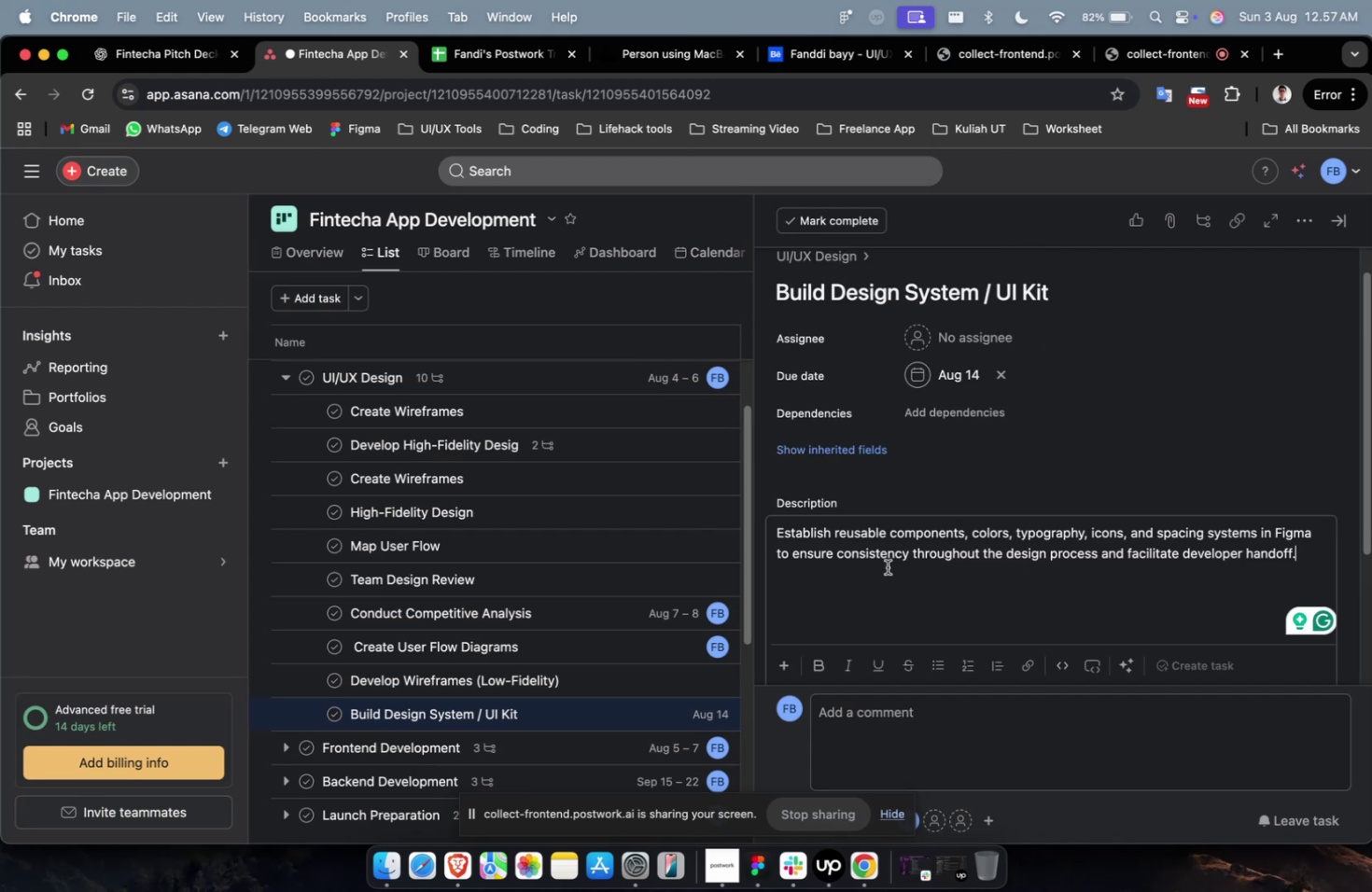 
scroll: coordinate [866, 564], scroll_direction: down, amount: 2.0
 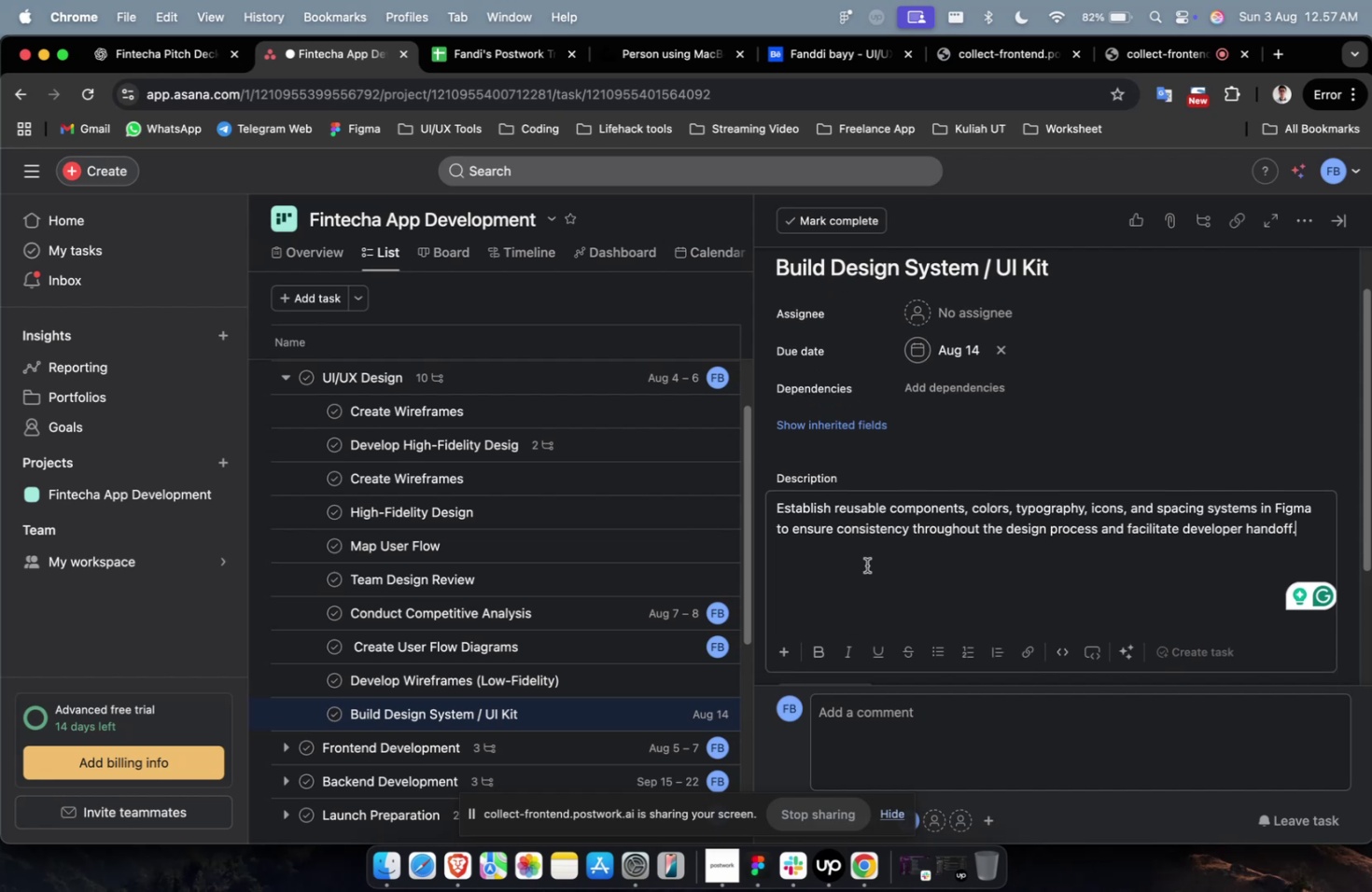 
wait(5.25)
 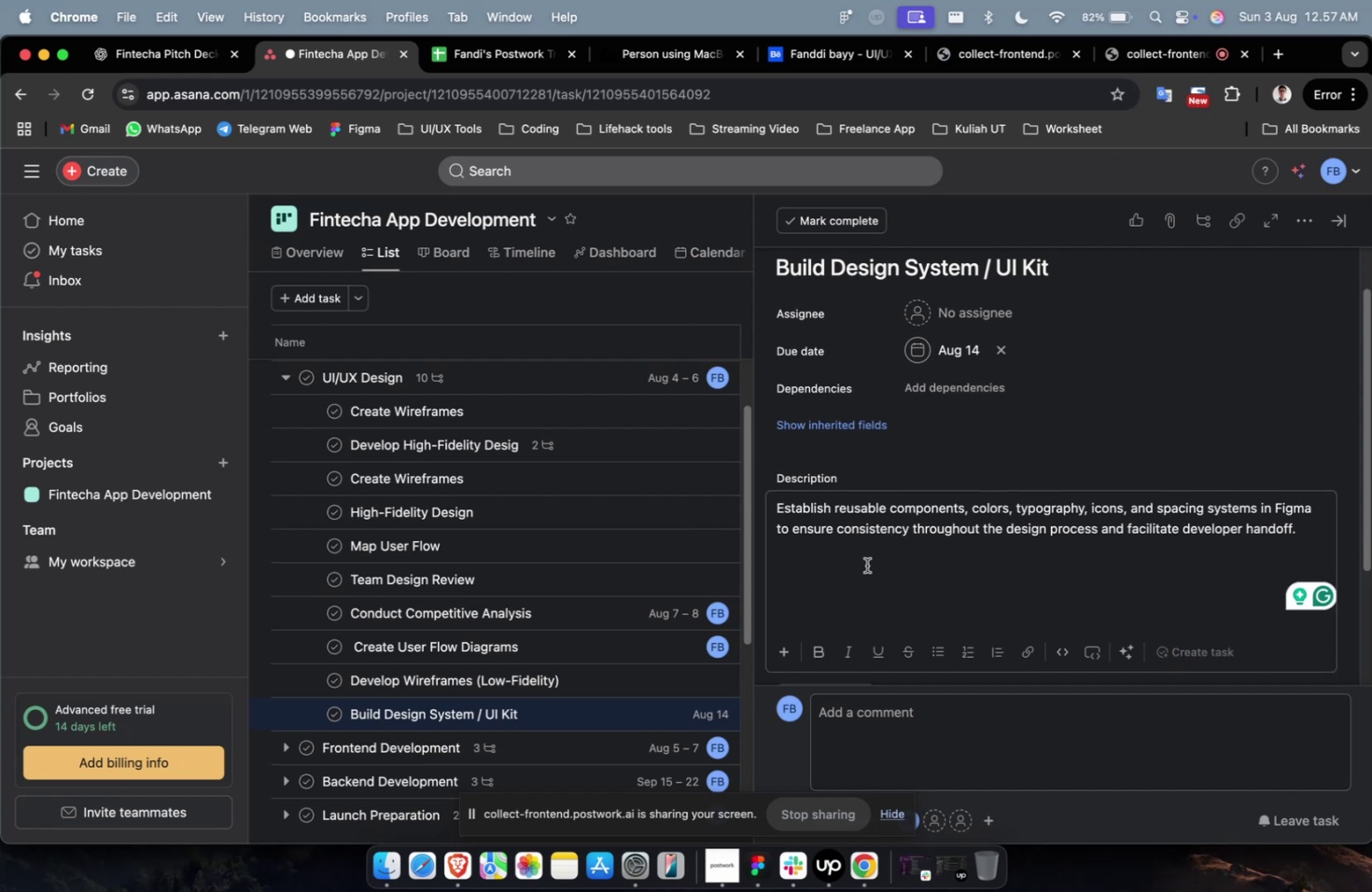 
scroll: coordinate [909, 491], scroll_direction: down, amount: 8.0
 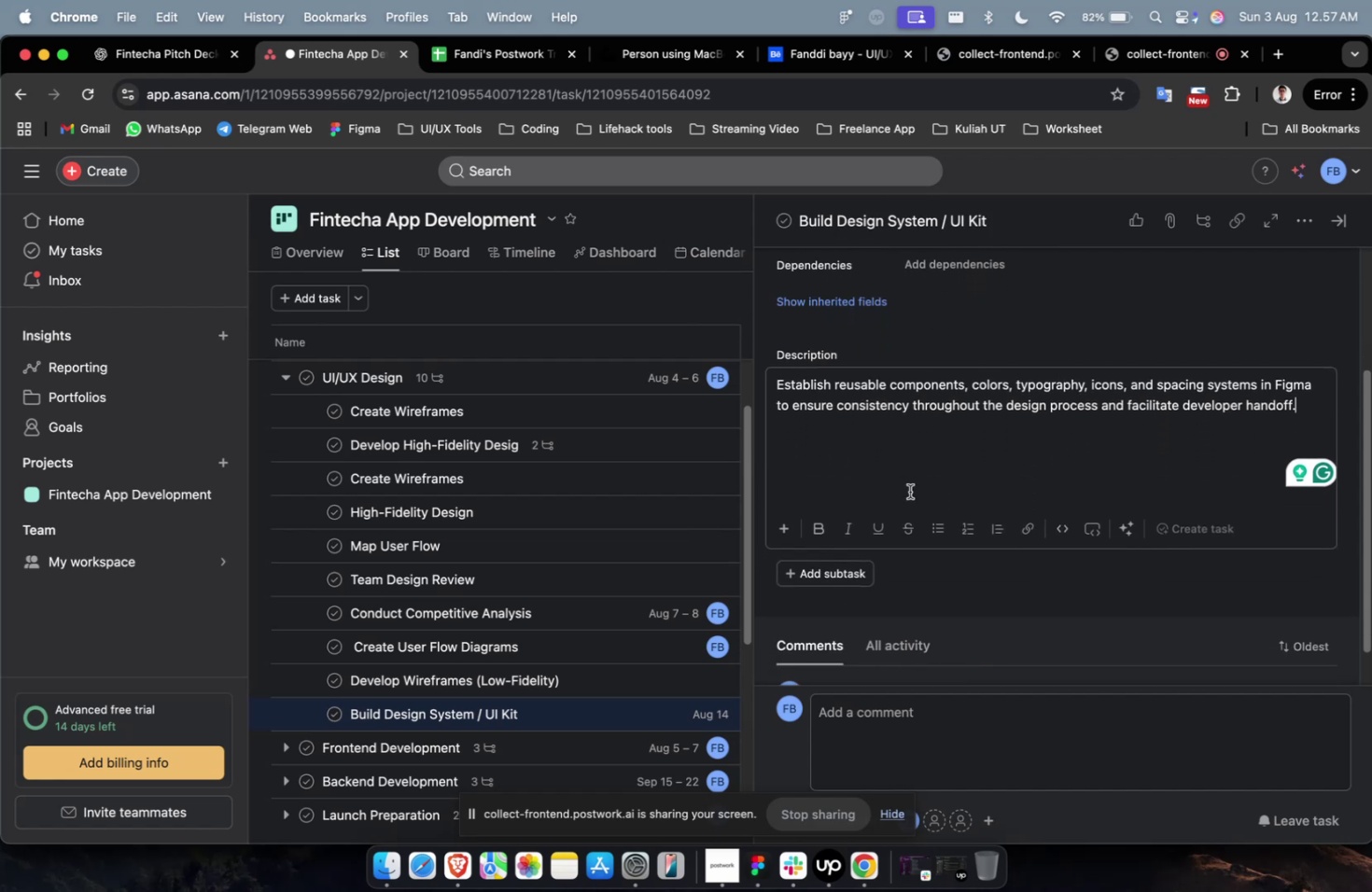 
scroll: coordinate [594, 639], scroll_direction: down, amount: 8.0
 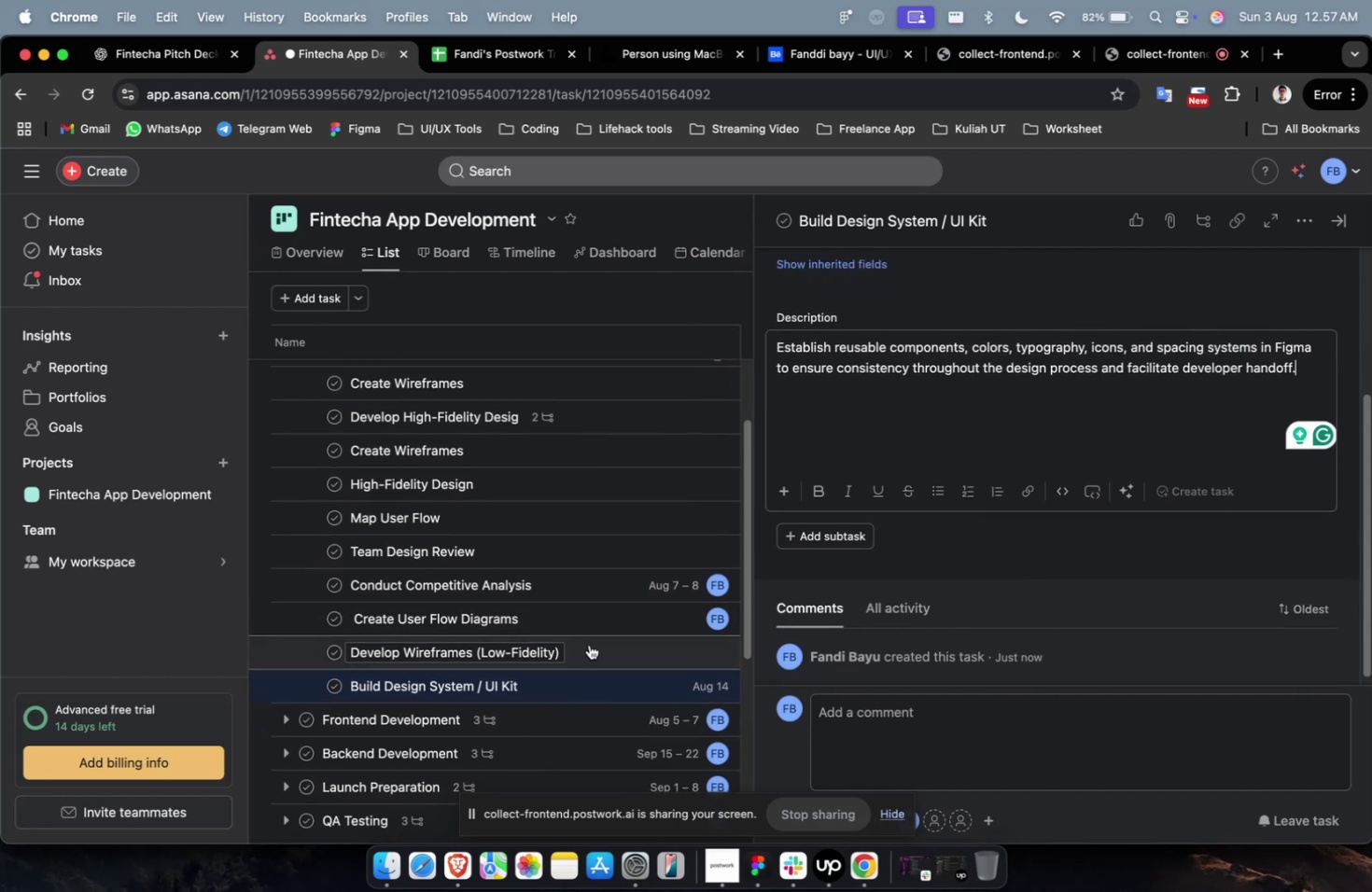 
left_click([604, 676])
 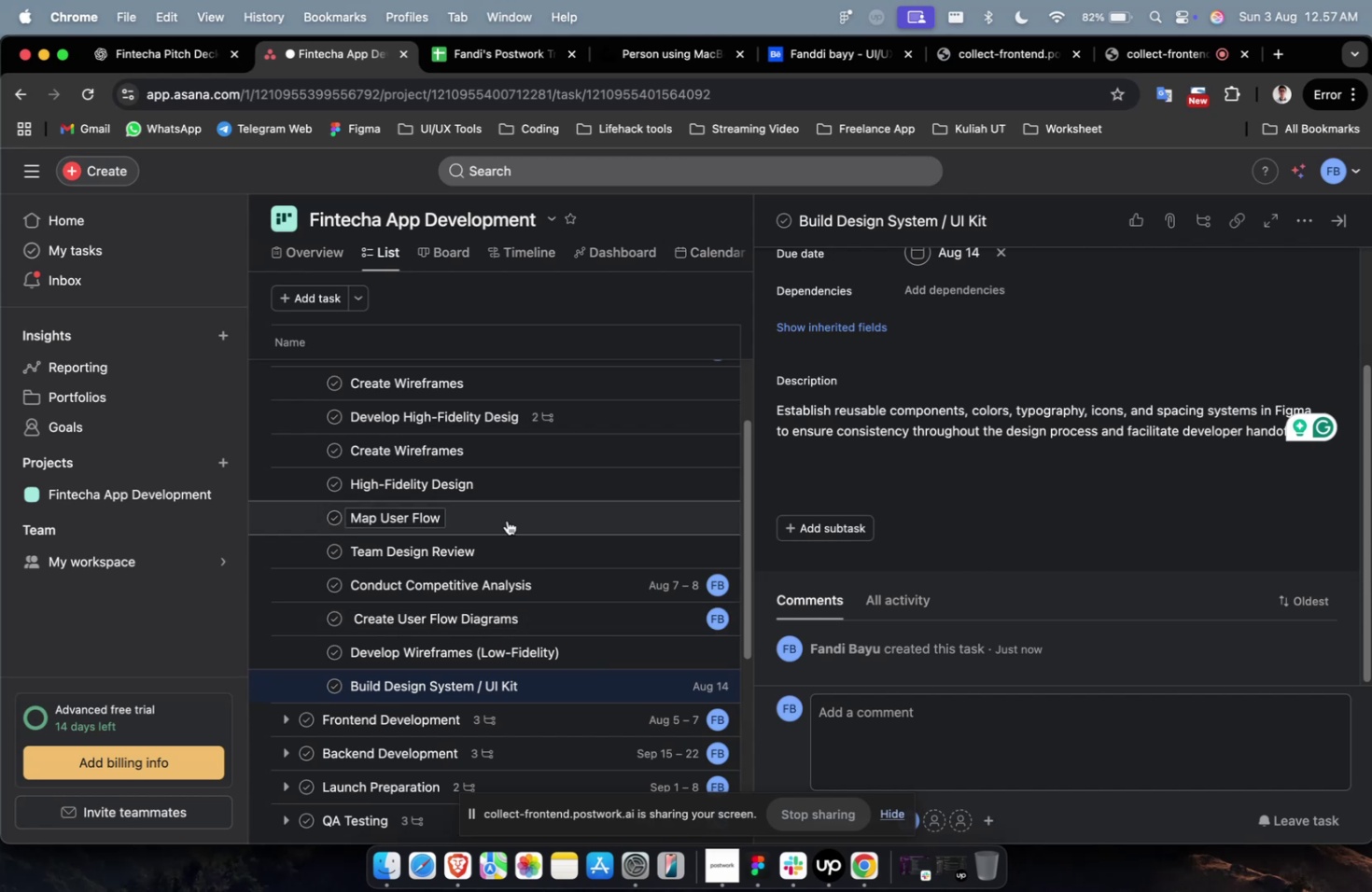 
scroll: coordinate [418, 394], scroll_direction: up, amount: 6.0
 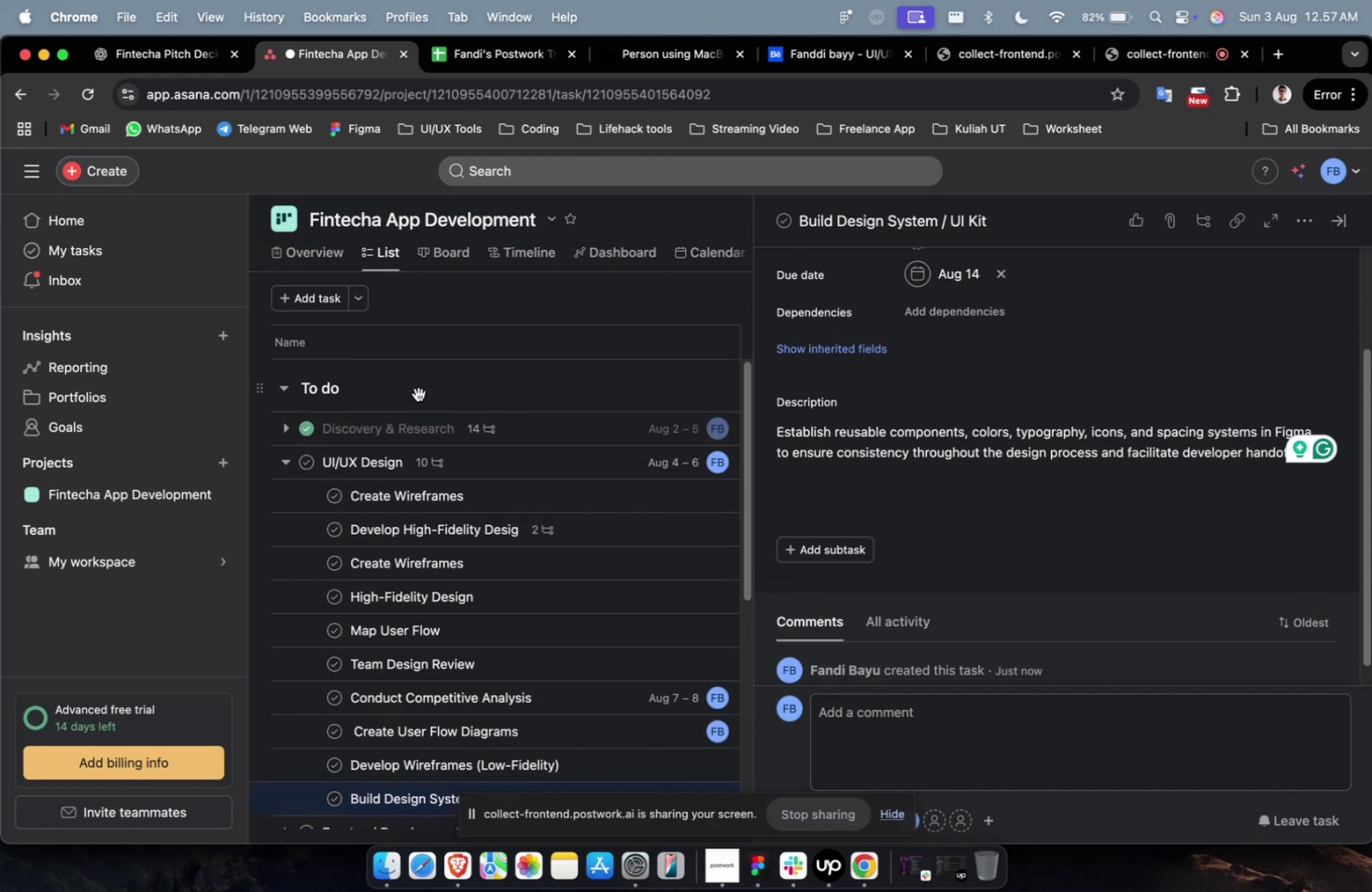 
key(Meta+N)
 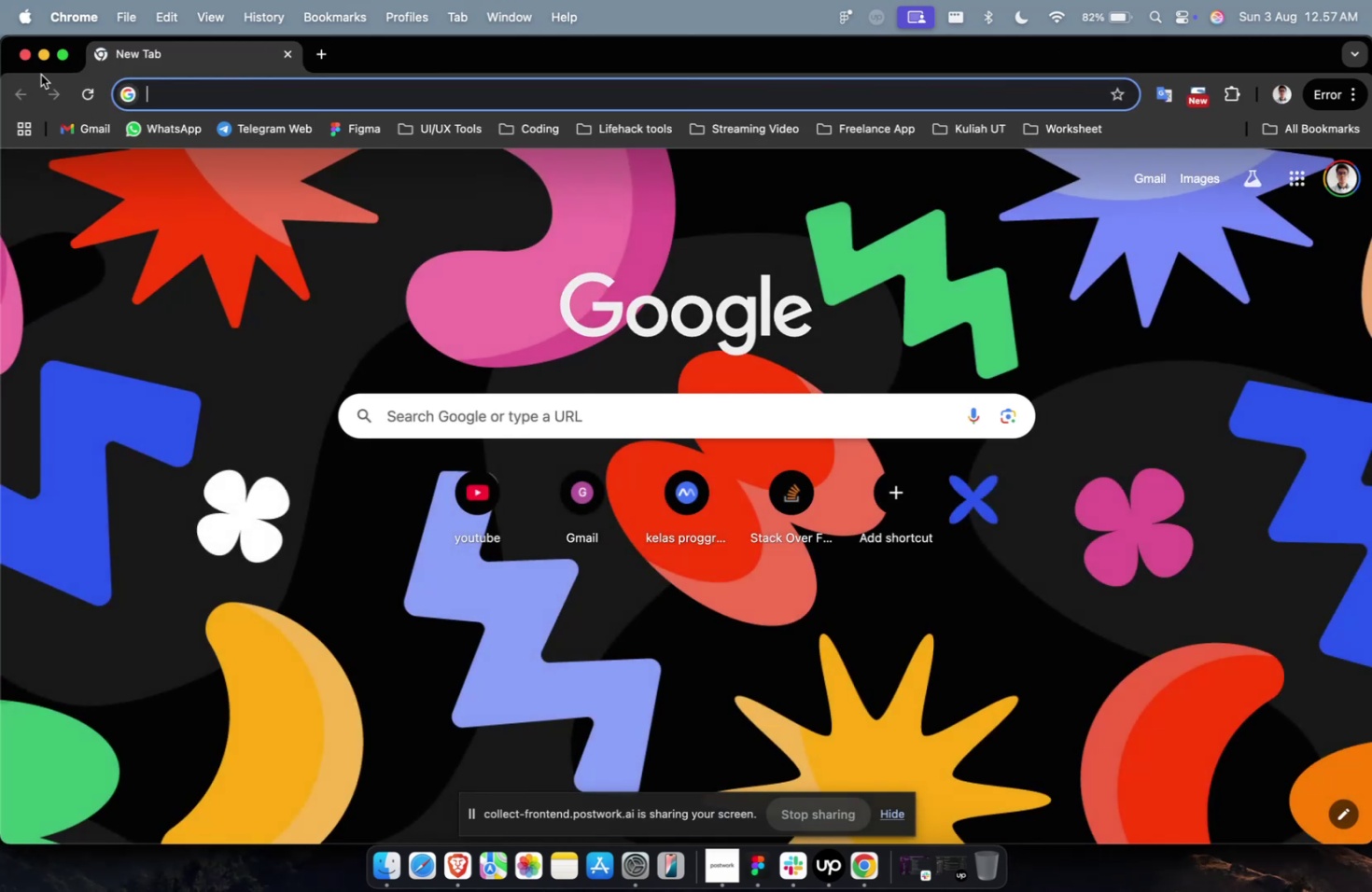 
left_click([21, 54])
 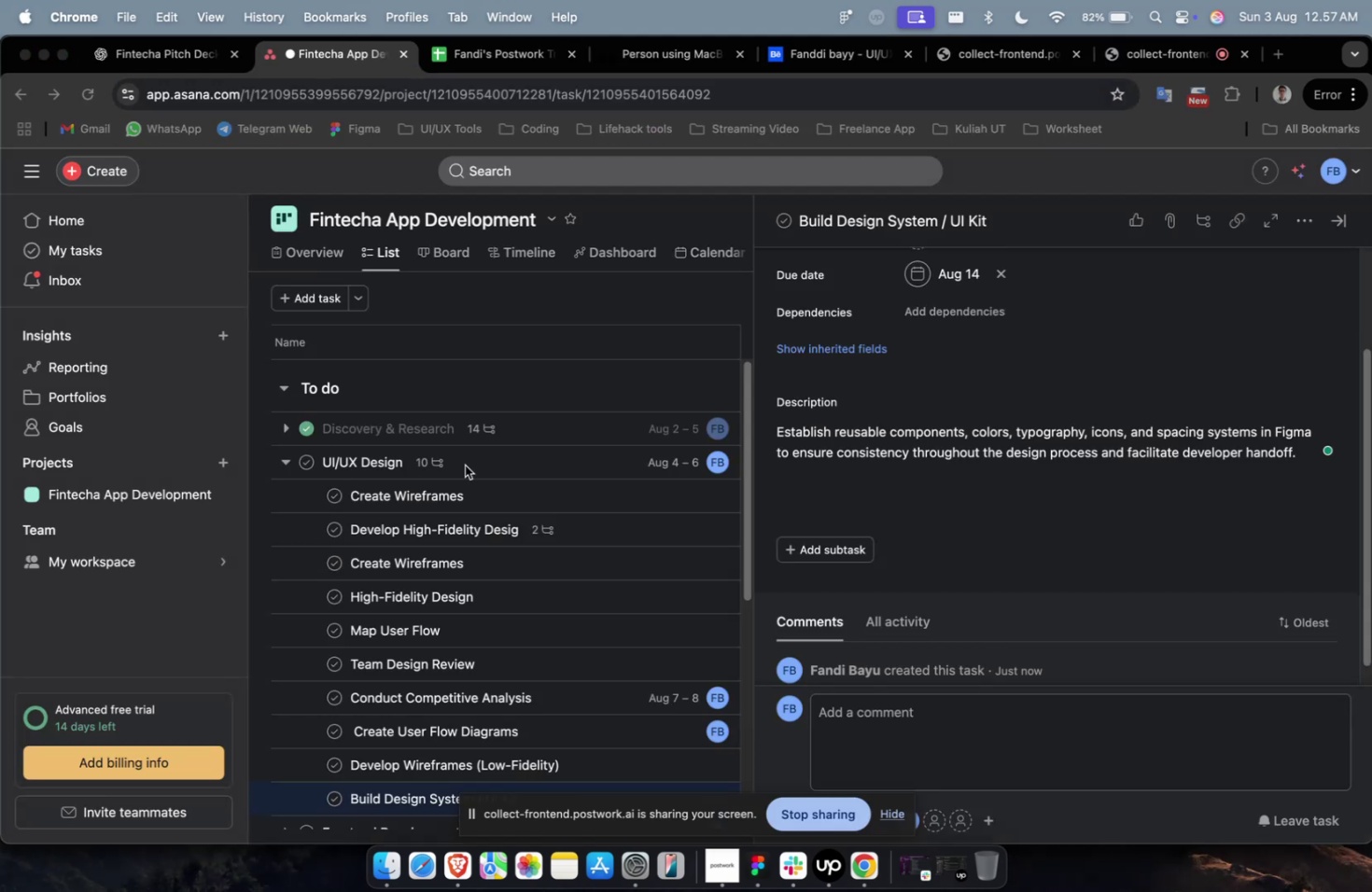 
left_click([506, 461])
 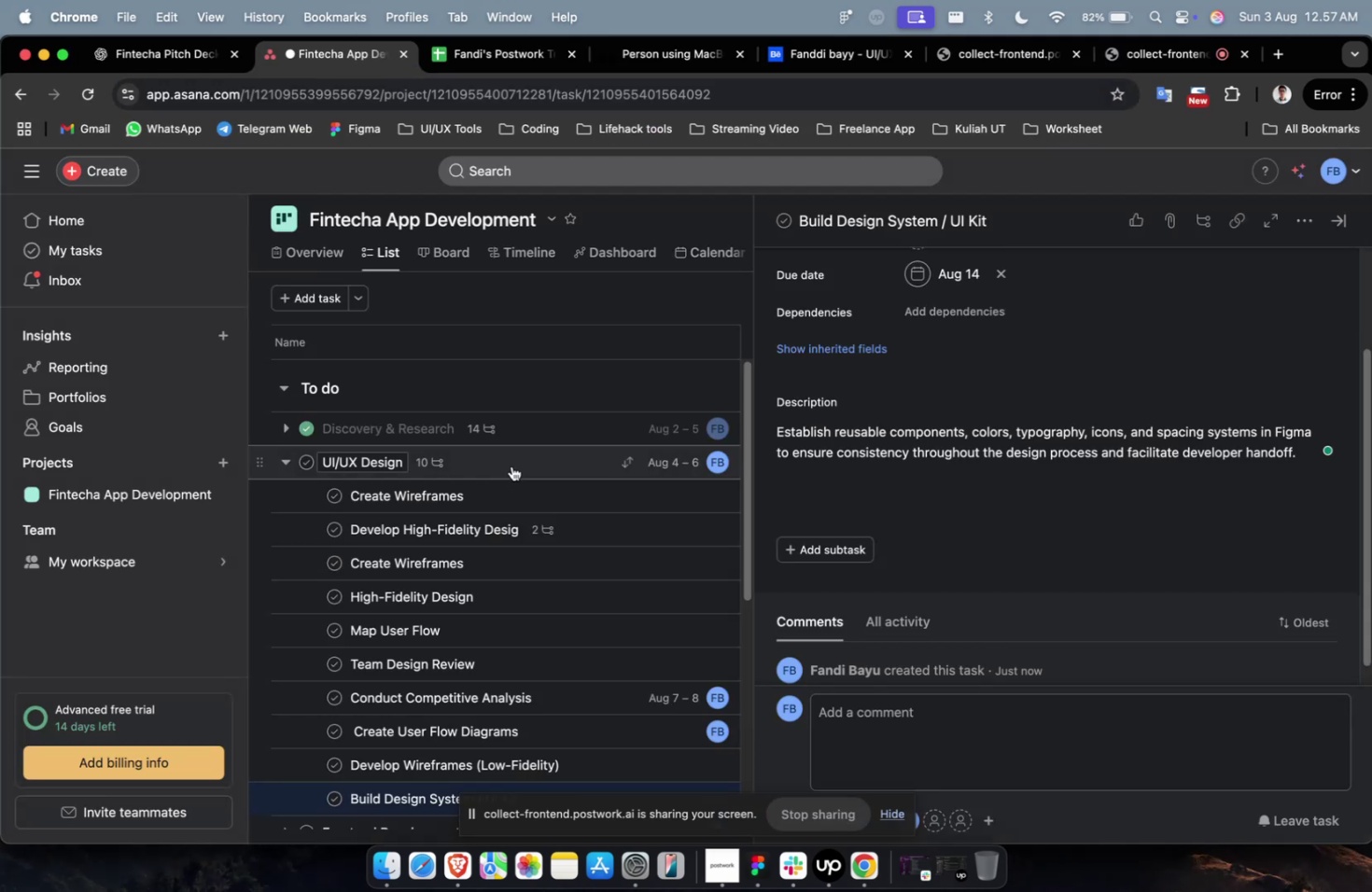 
double_click([511, 466])
 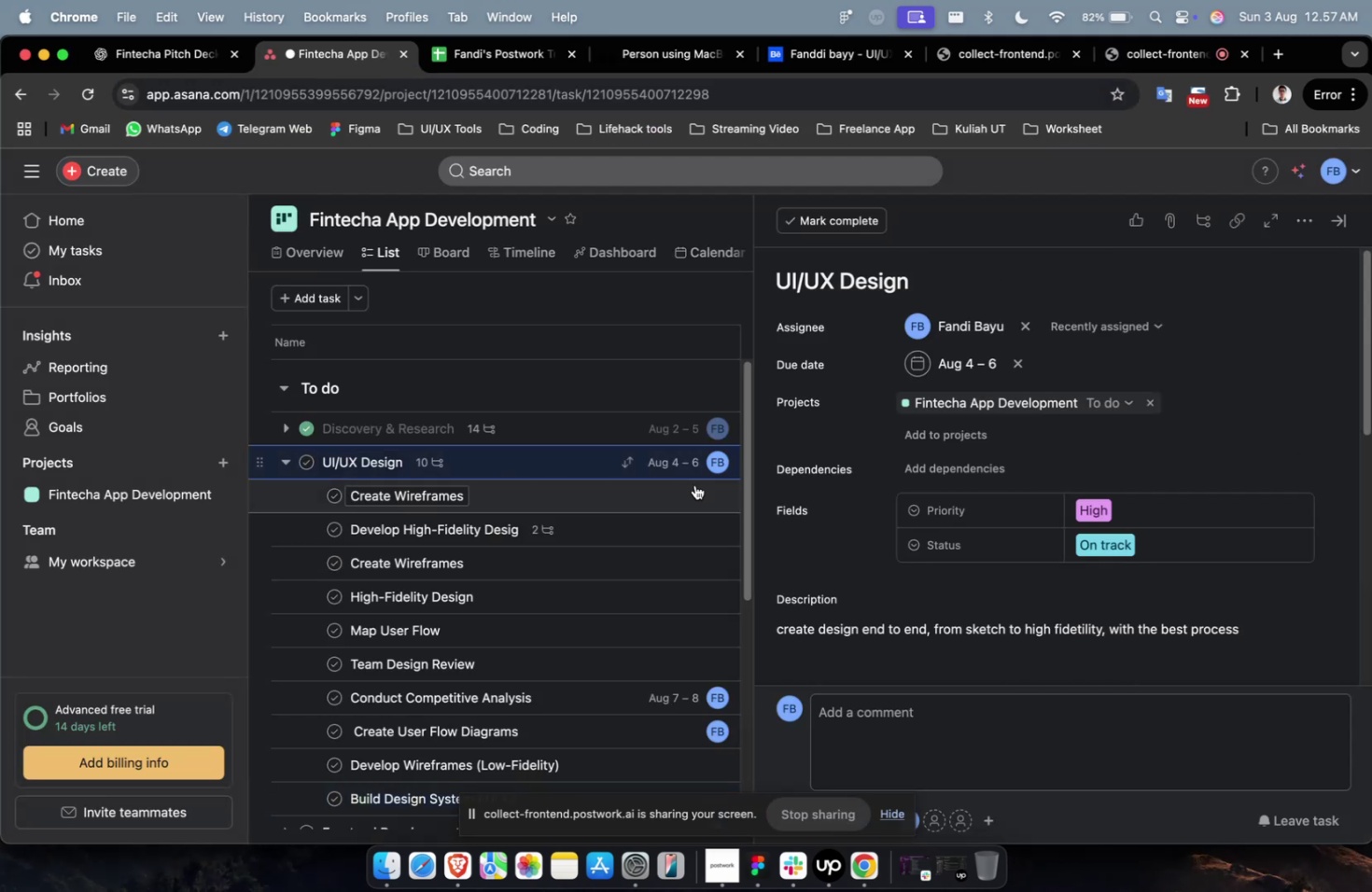 
scroll: coordinate [856, 513], scroll_direction: down, amount: 12.0
 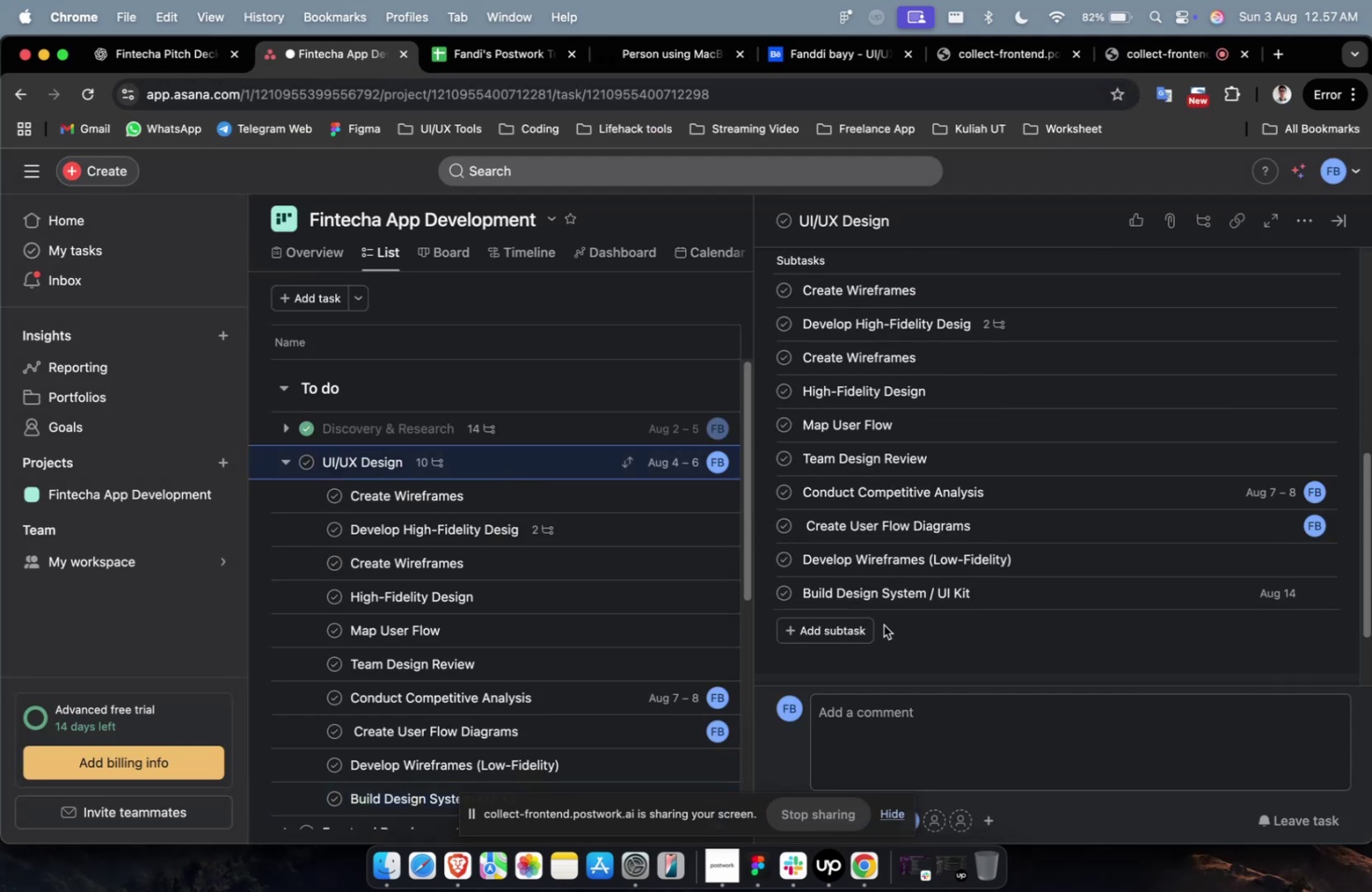 
left_click([860, 624])
 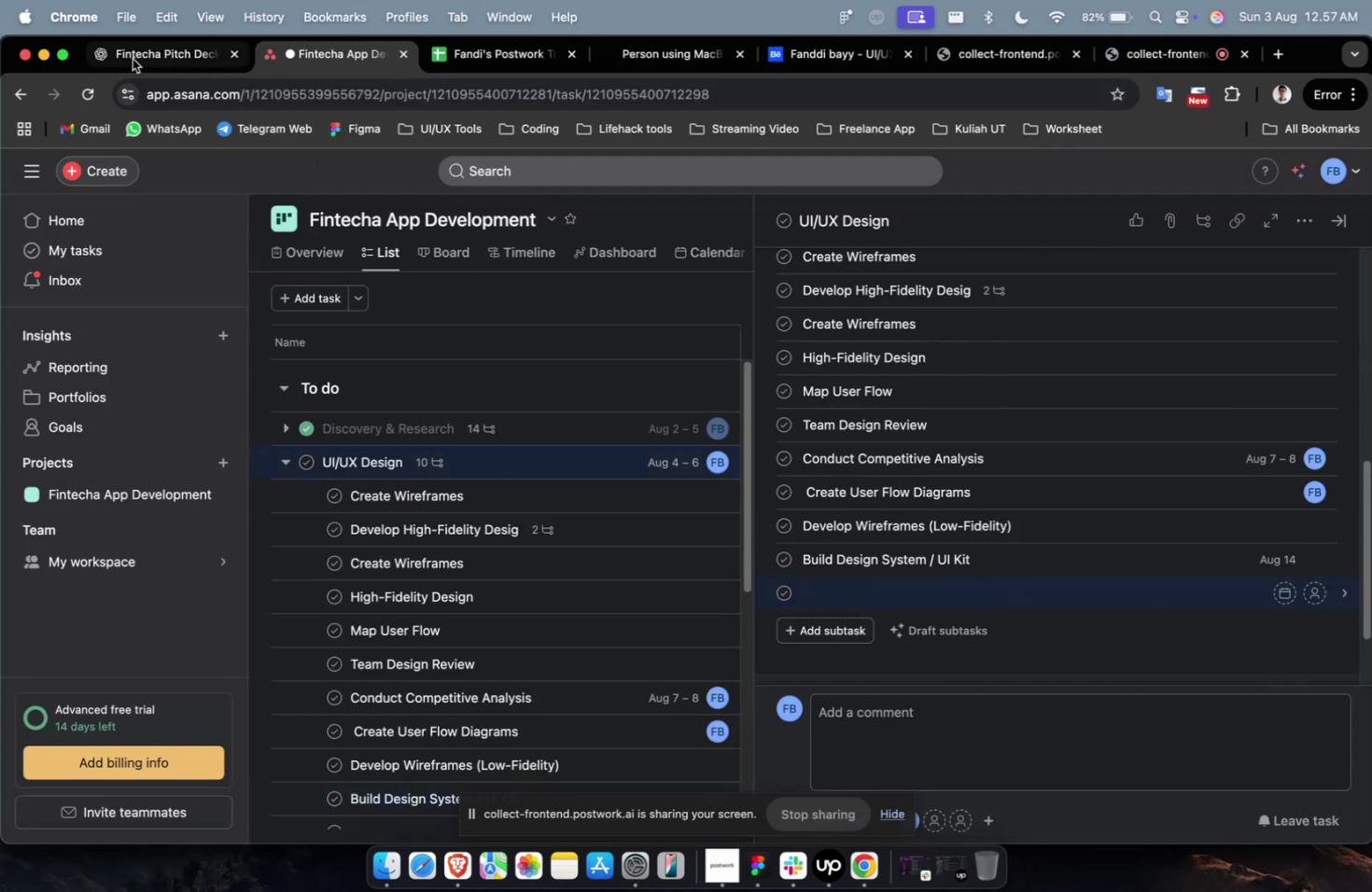 
left_click([132, 58])
 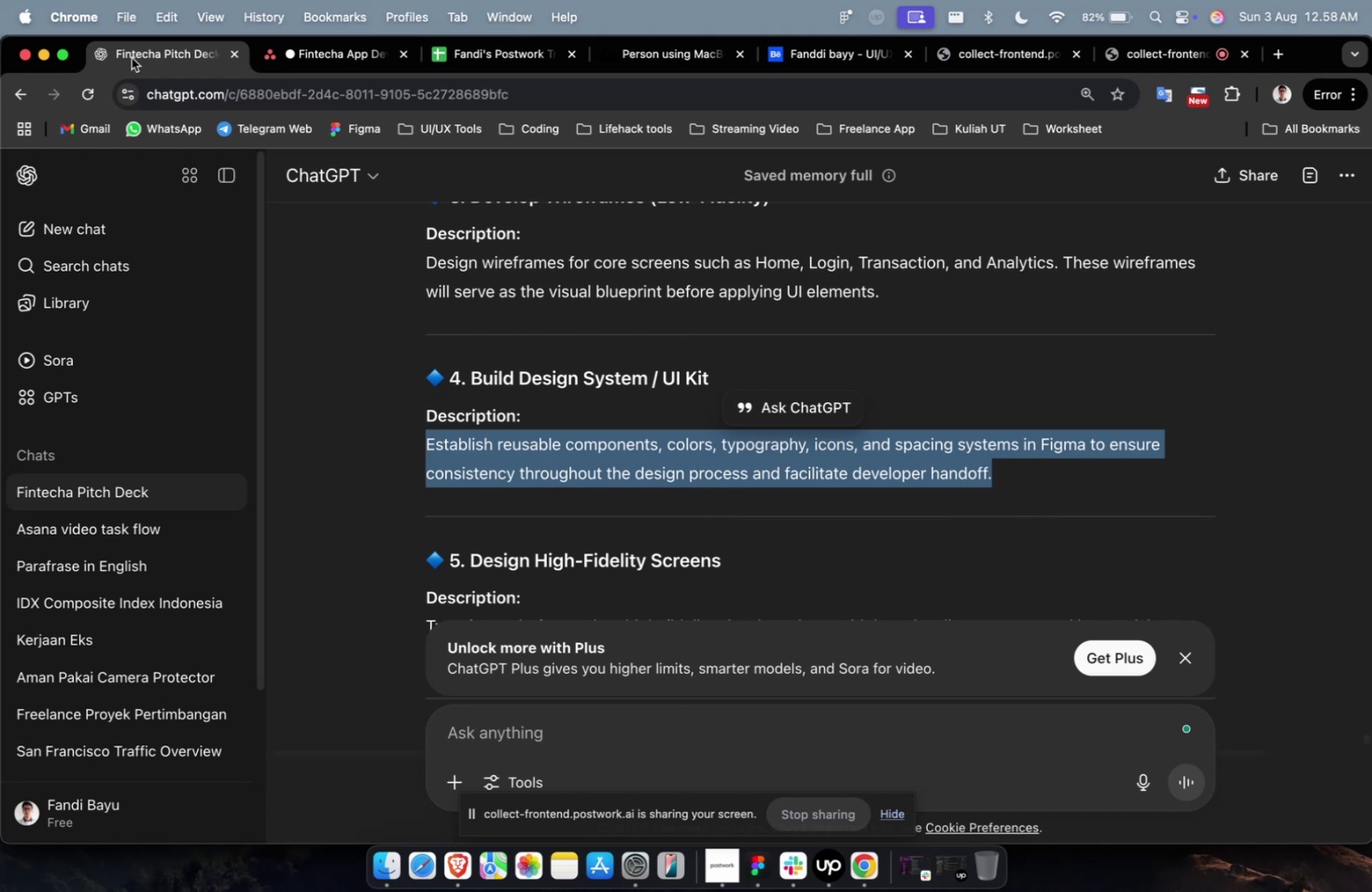 
wait(20.68)
 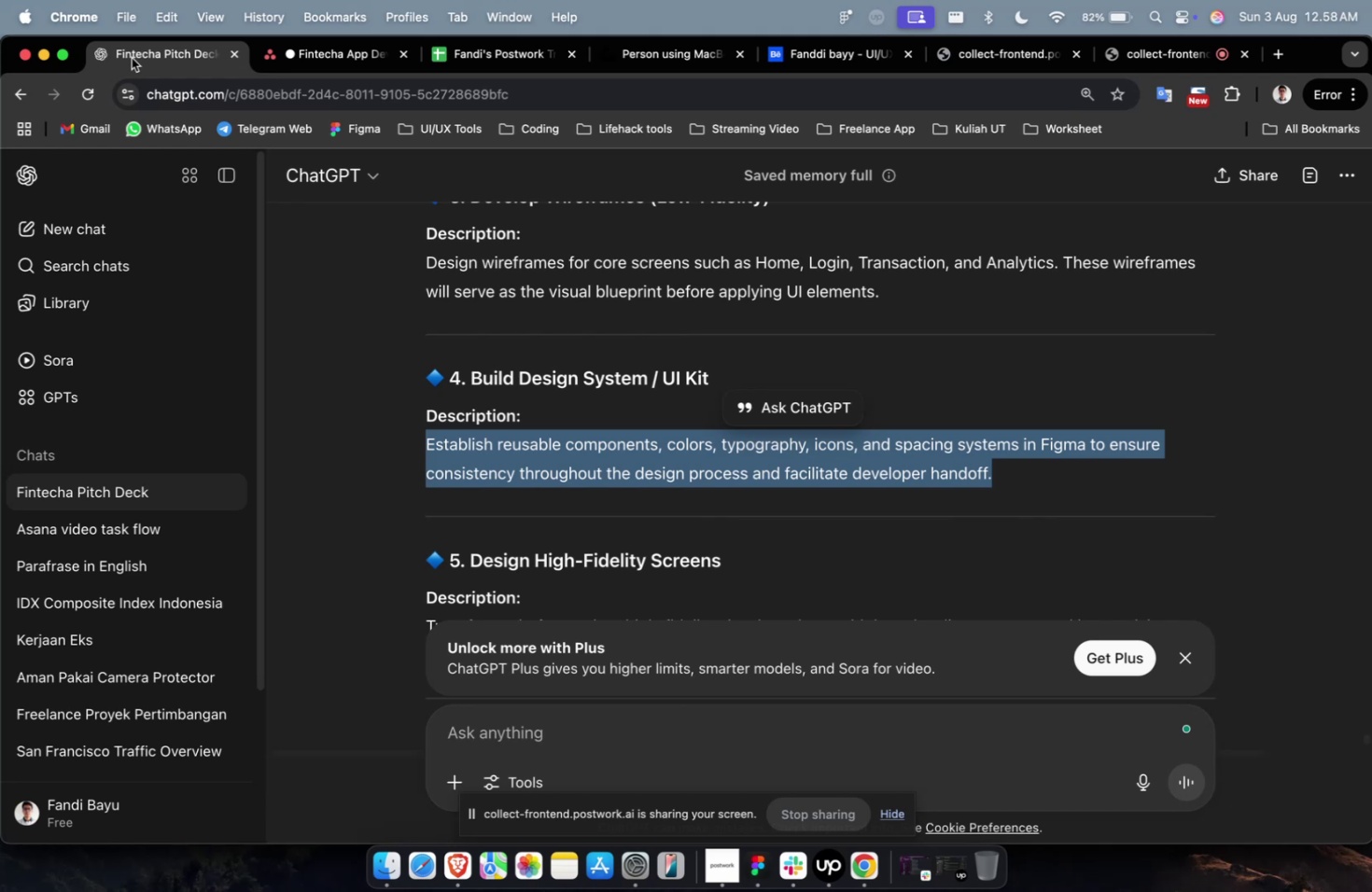 
scroll: coordinate [477, 374], scroll_direction: down, amount: 5.0
 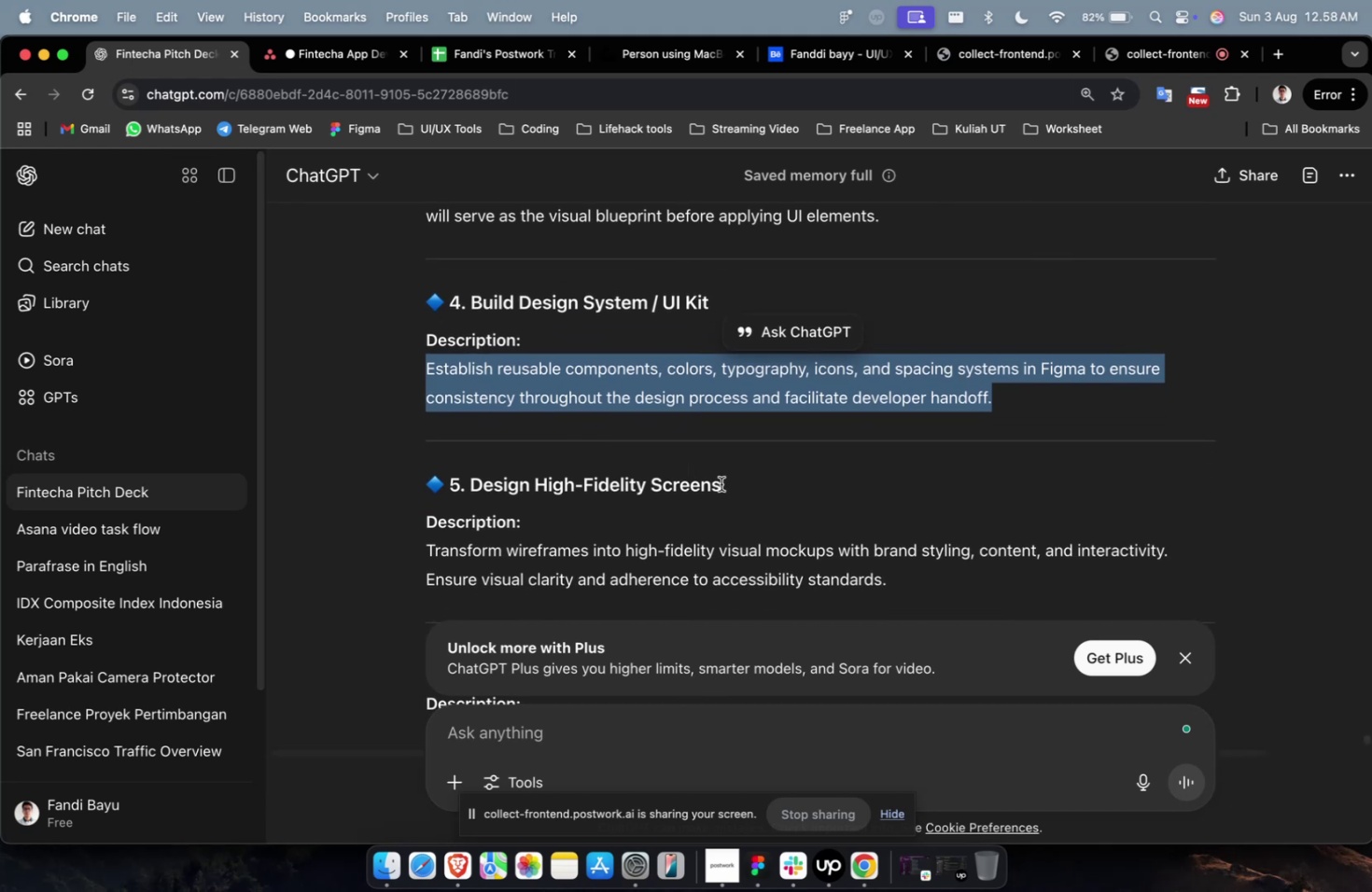 
left_click_drag(start_coordinate=[731, 493], to_coordinate=[472, 492])
 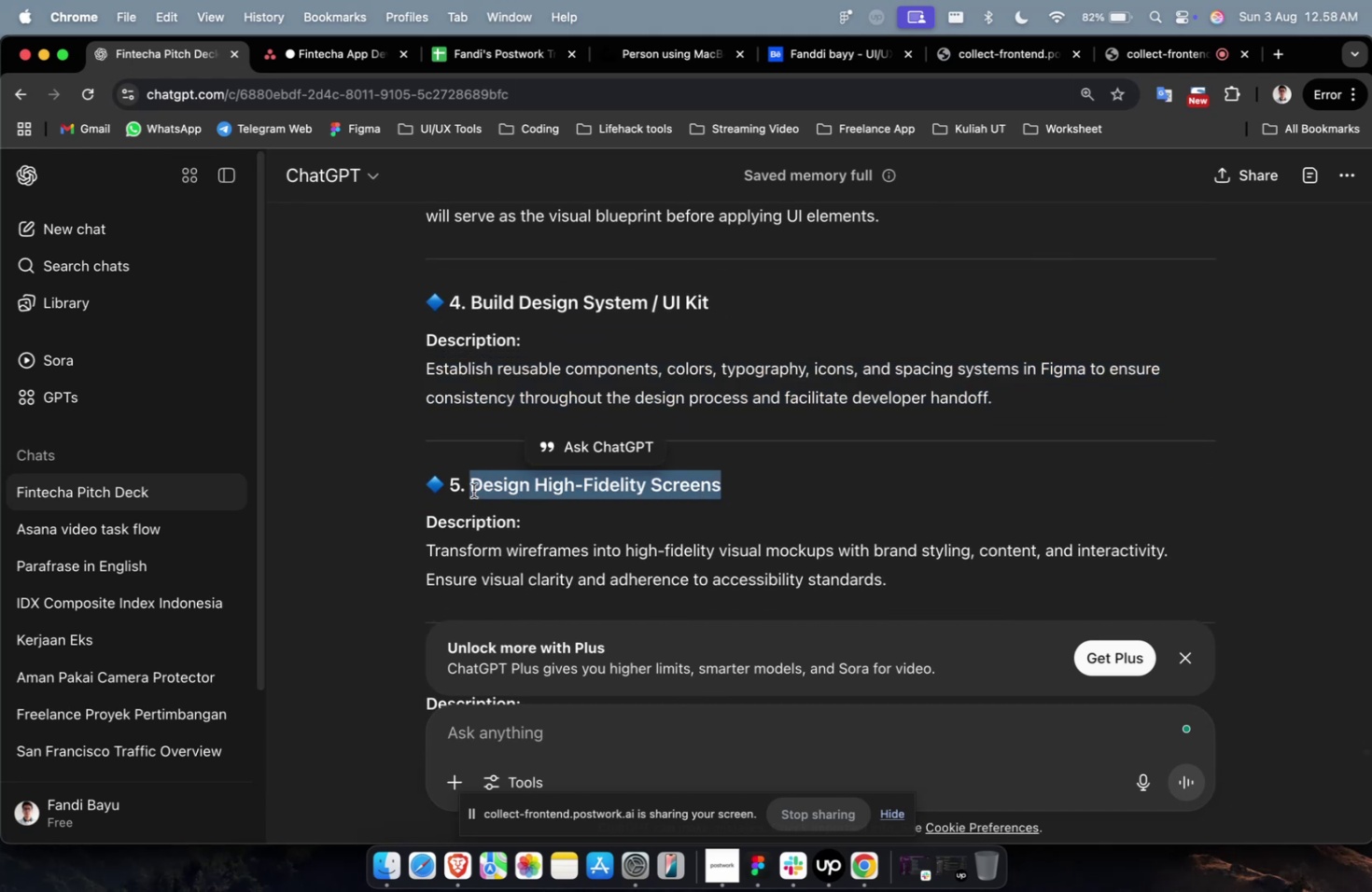 
key(Meta+CommandLeft)
 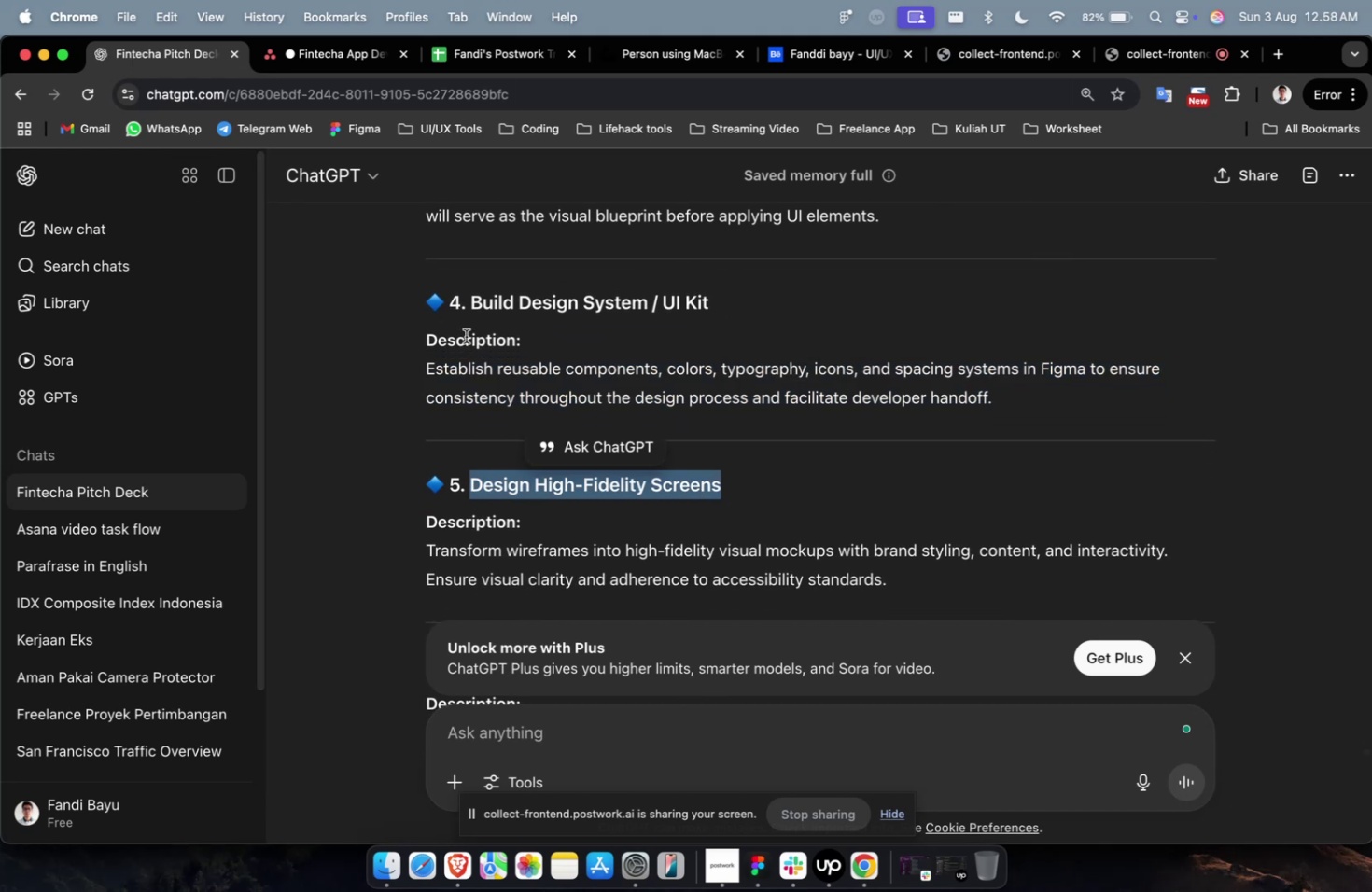 
key(Meta+C)
 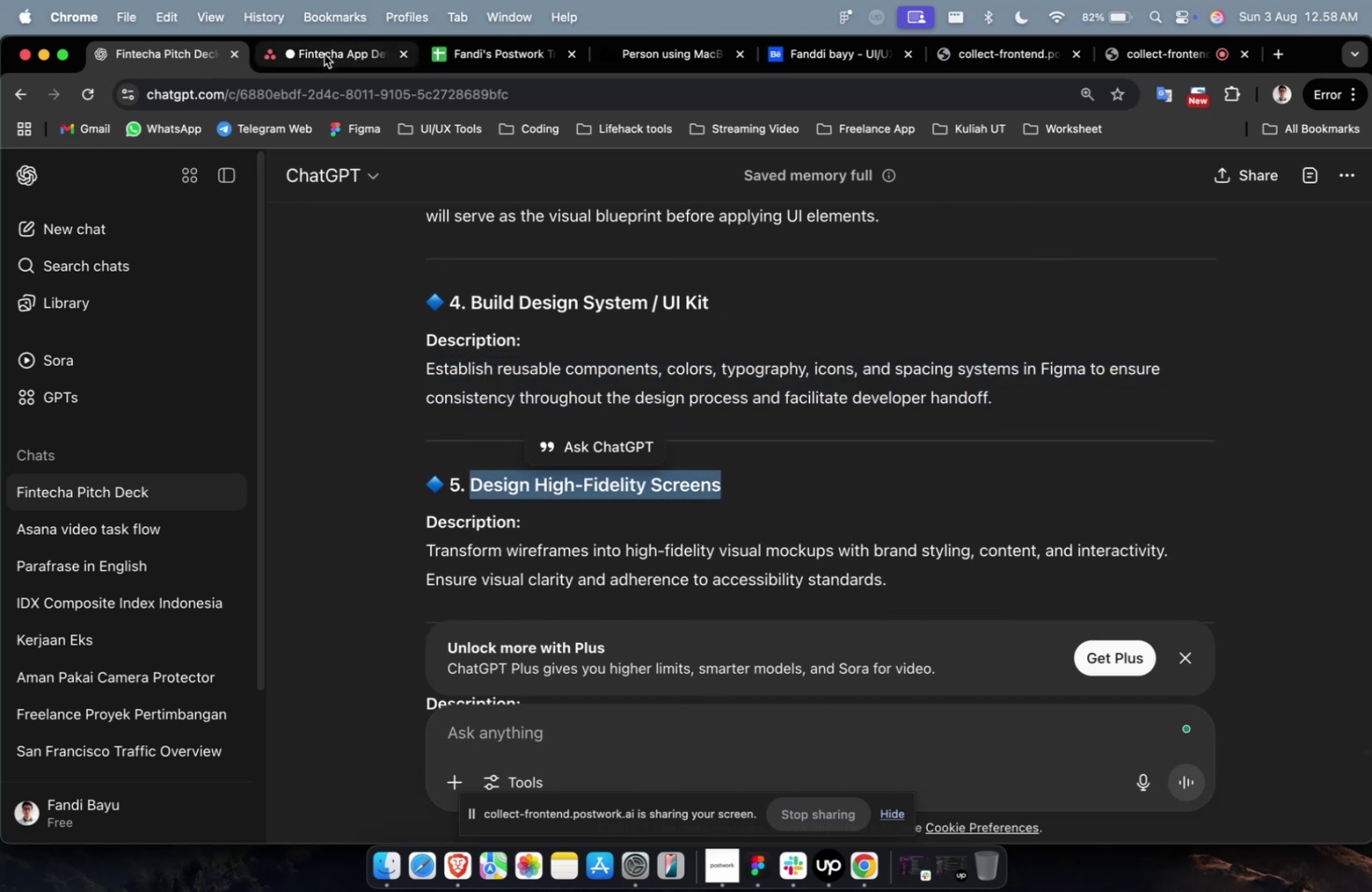 
left_click([323, 55])
 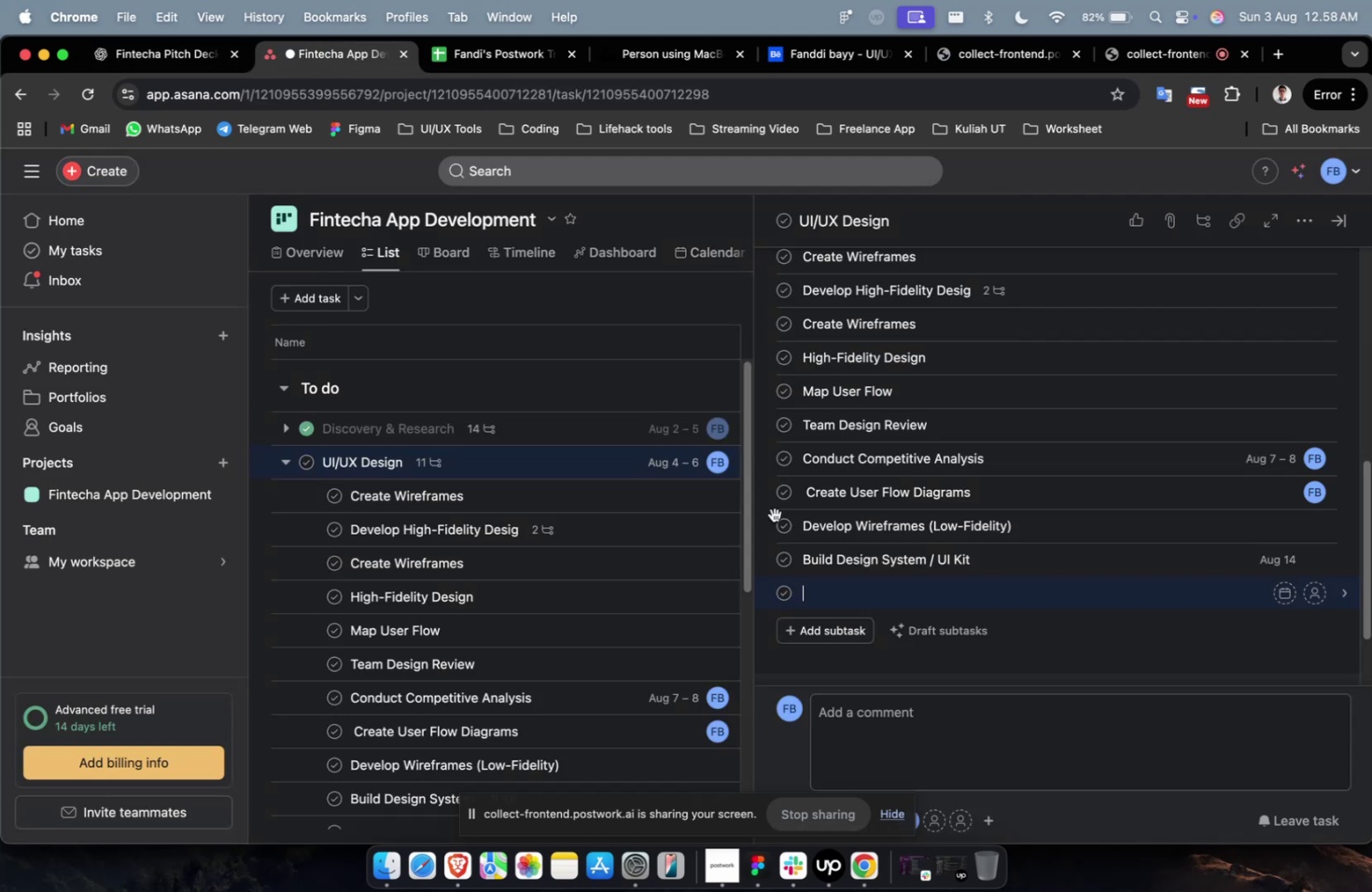 
key(Meta+V)
 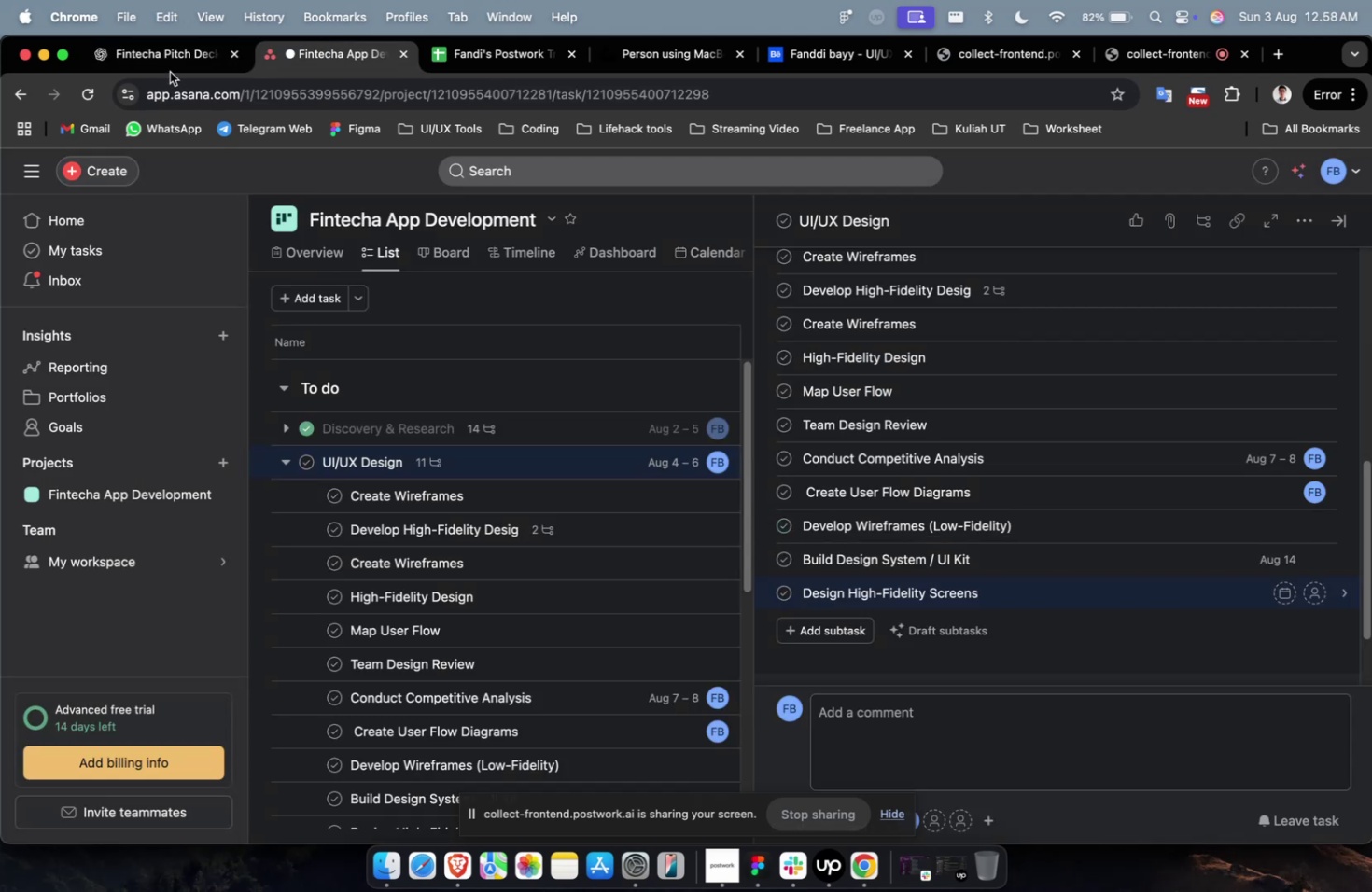 
left_click([163, 61])
 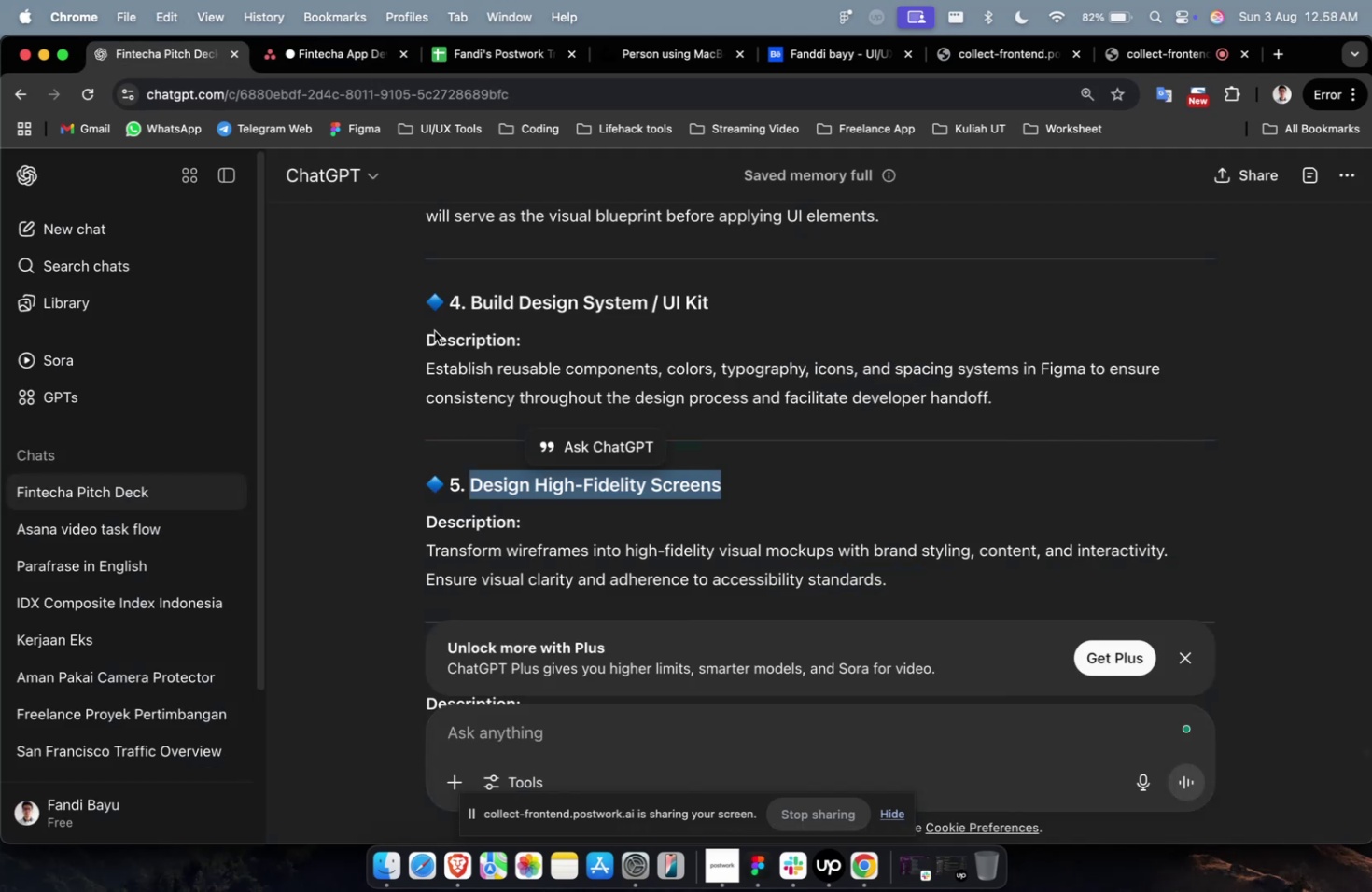 
scroll: coordinate [480, 378], scroll_direction: down, amount: 7.0
 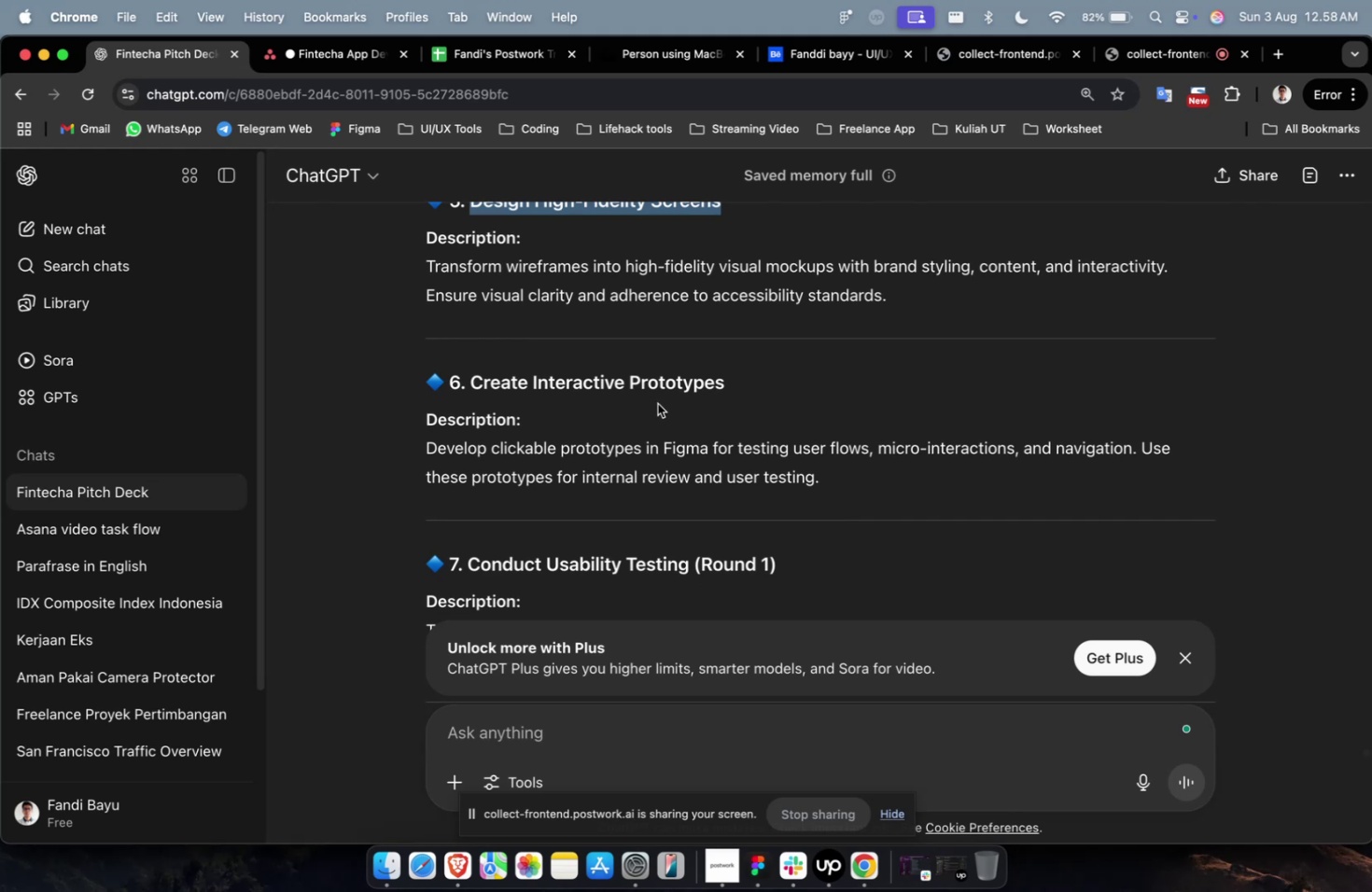 
wait(7.71)
 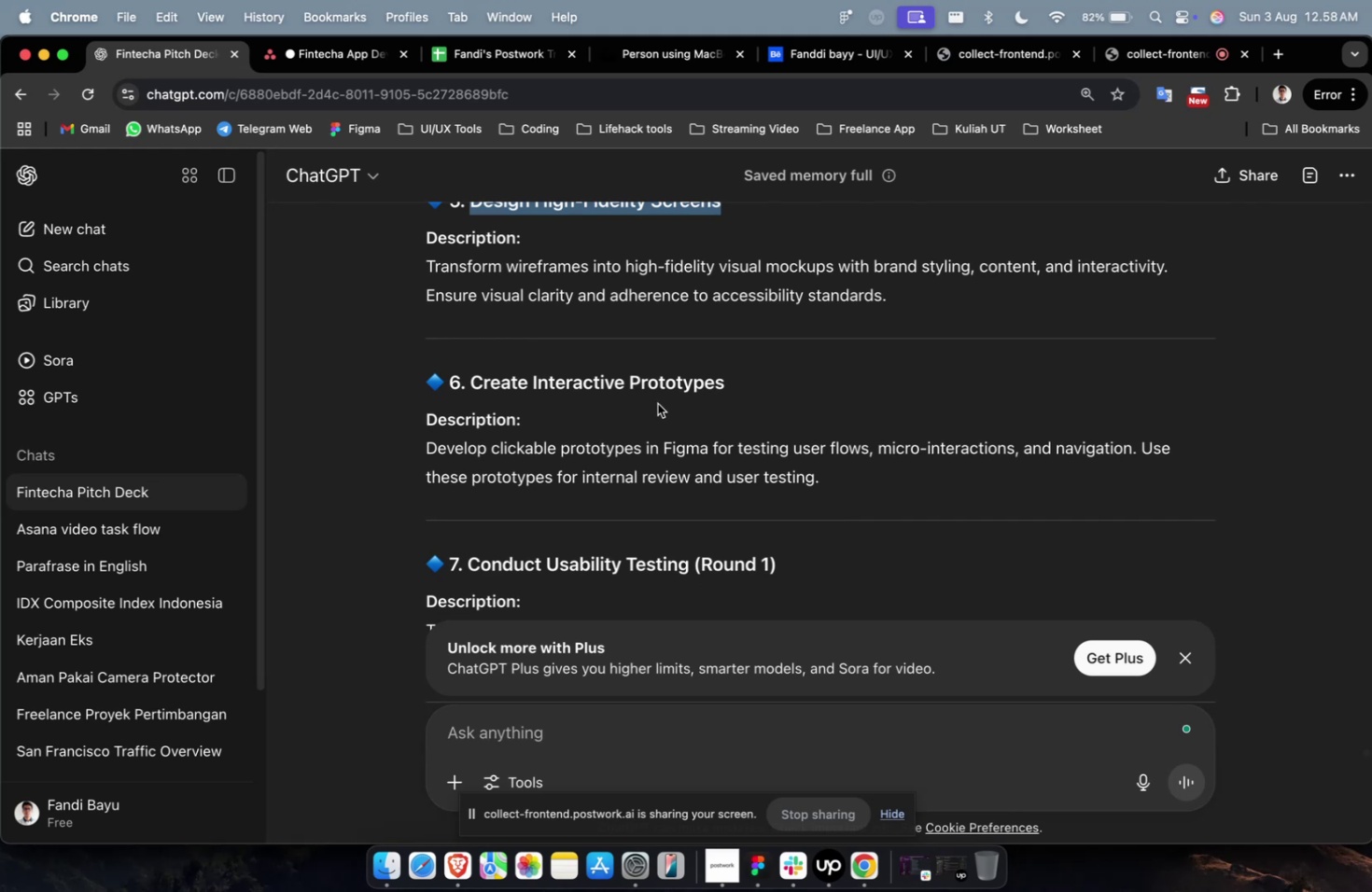 
left_click_drag(start_coordinate=[729, 382], to_coordinate=[469, 392])
 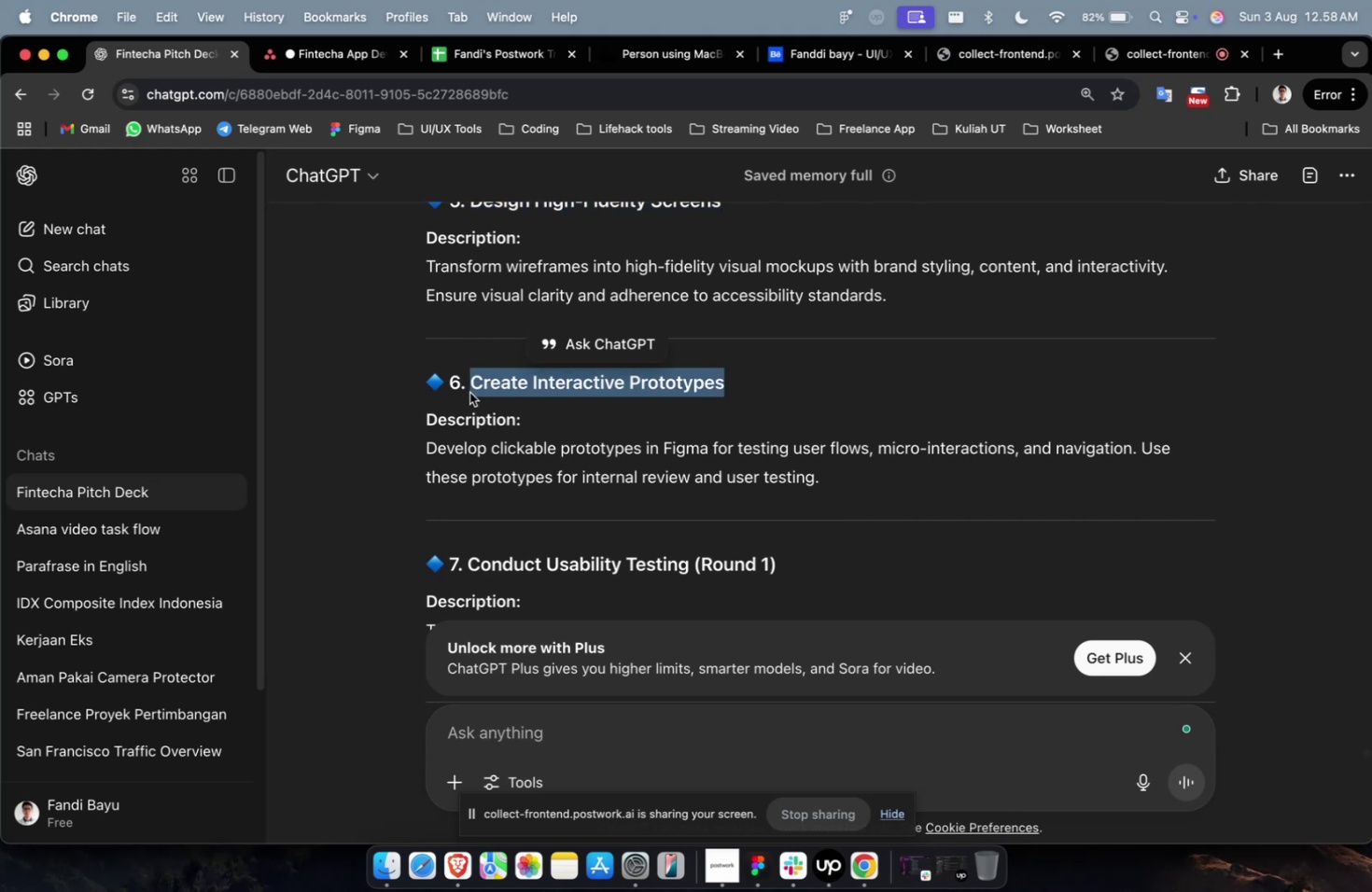 
key(Meta+C)
 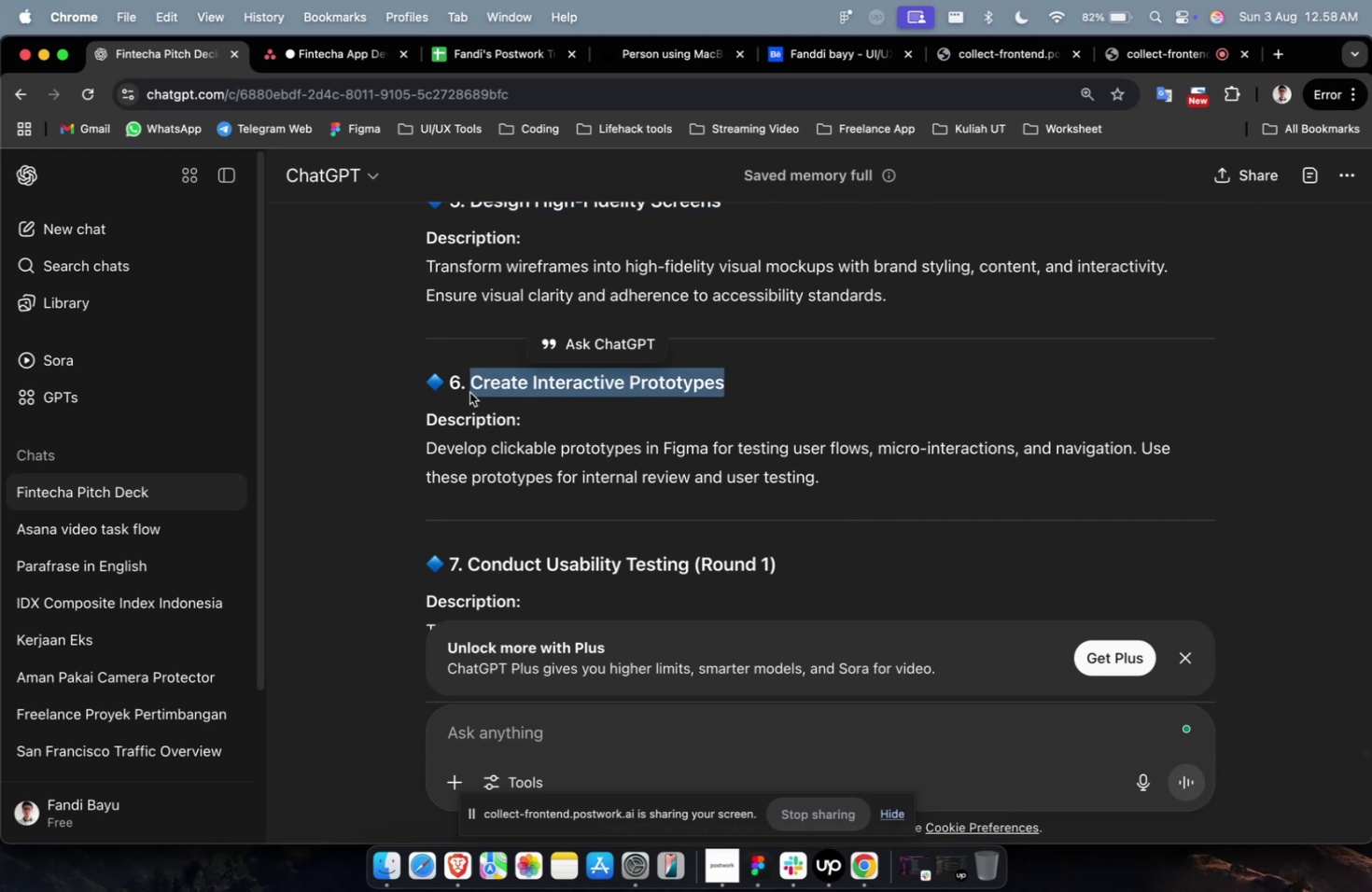 
key(Meta+C)
 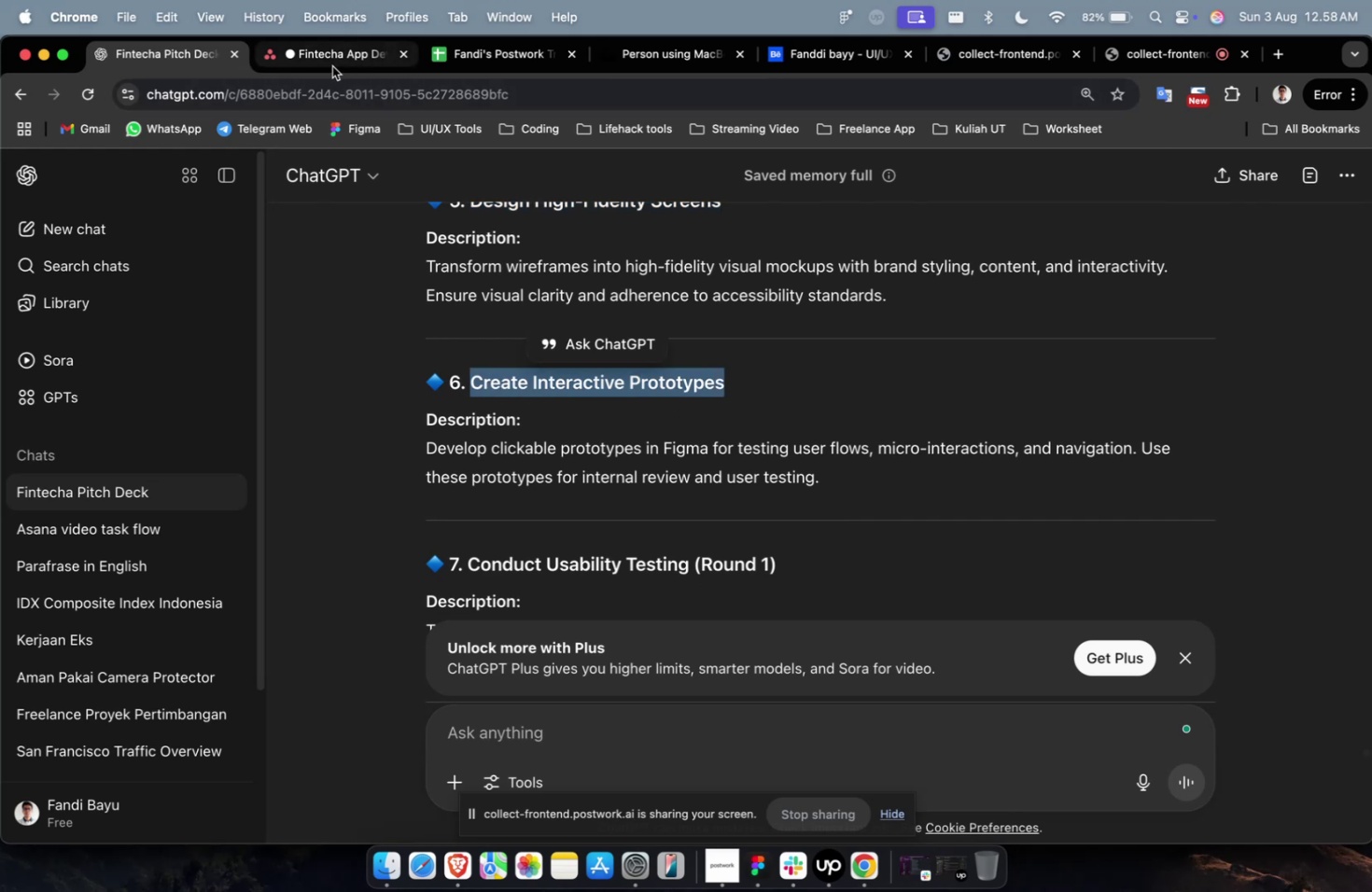 
left_click([332, 66])
 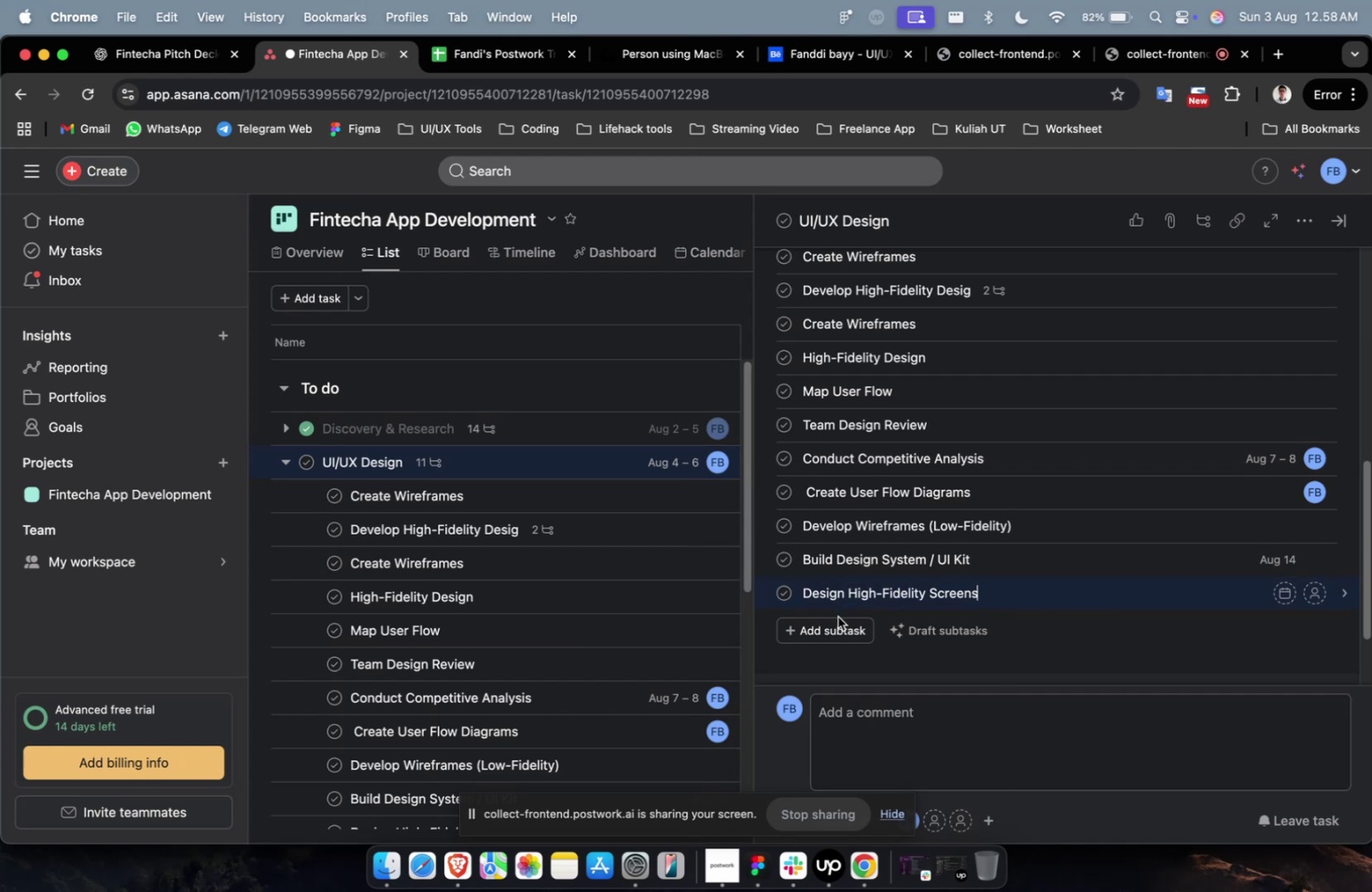 
left_click([833, 622])
 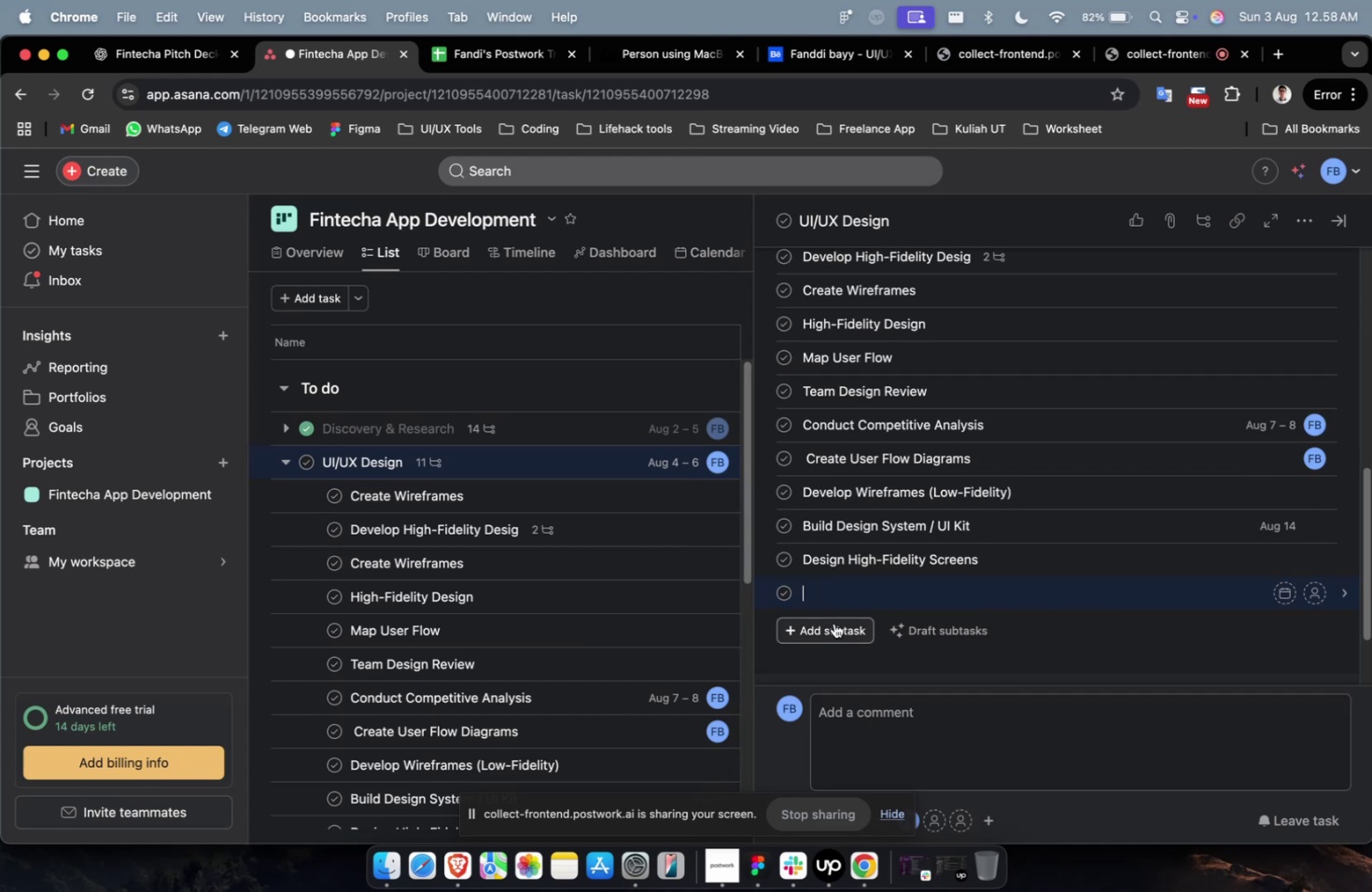 
key(Meta+V)
 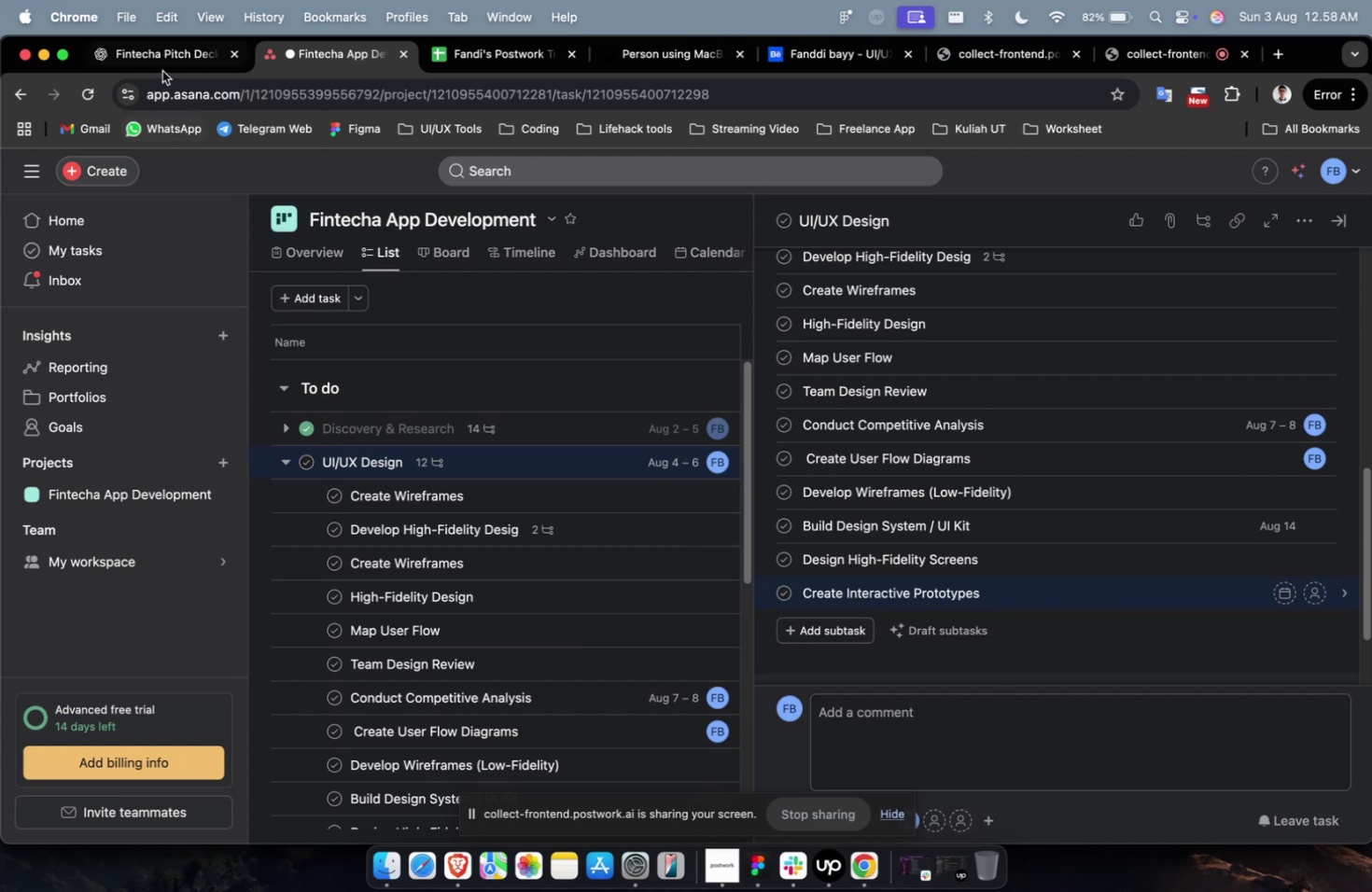 
left_click([162, 62])
 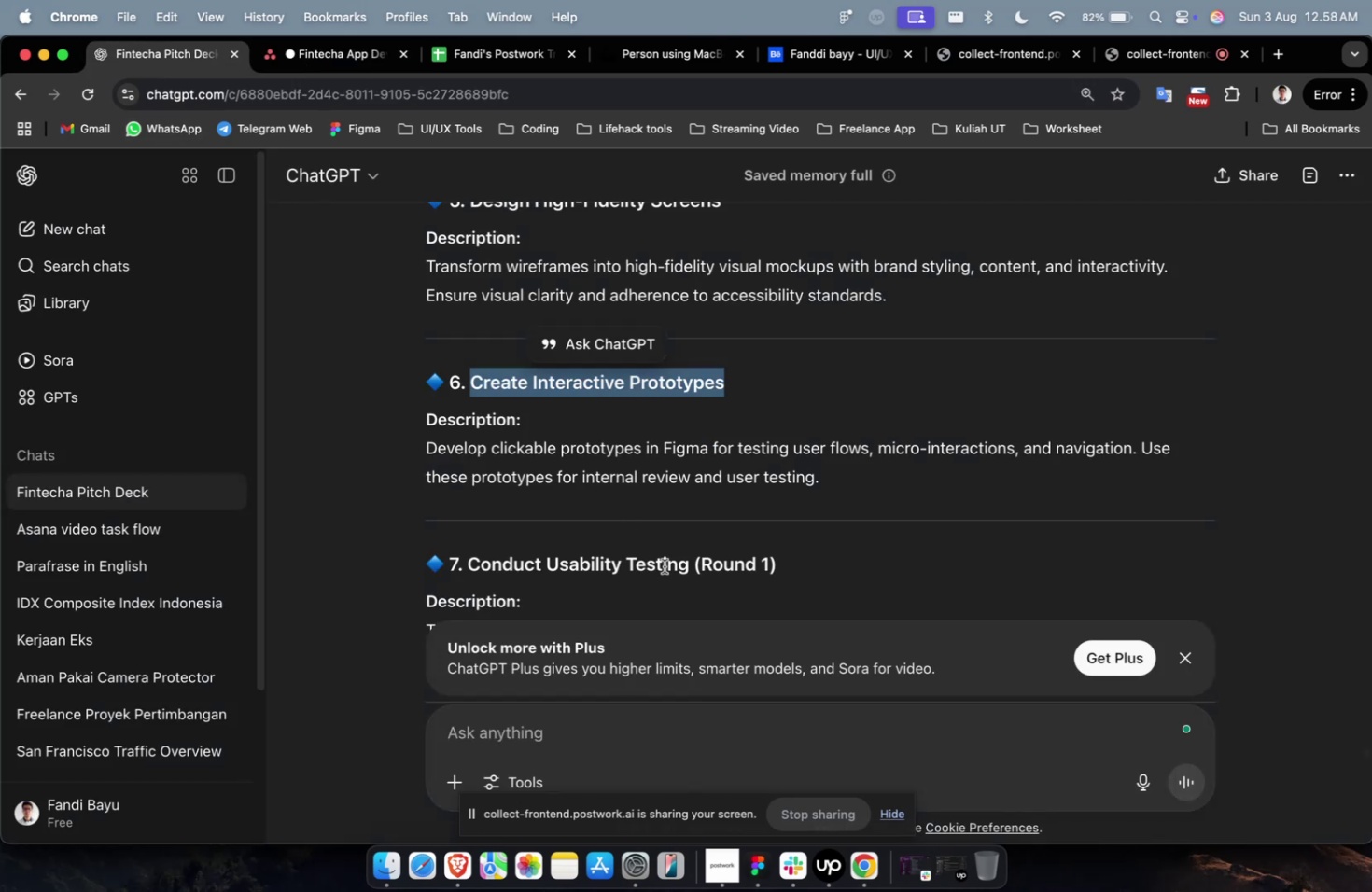 
left_click_drag(start_coordinate=[786, 565], to_coordinate=[465, 564])
 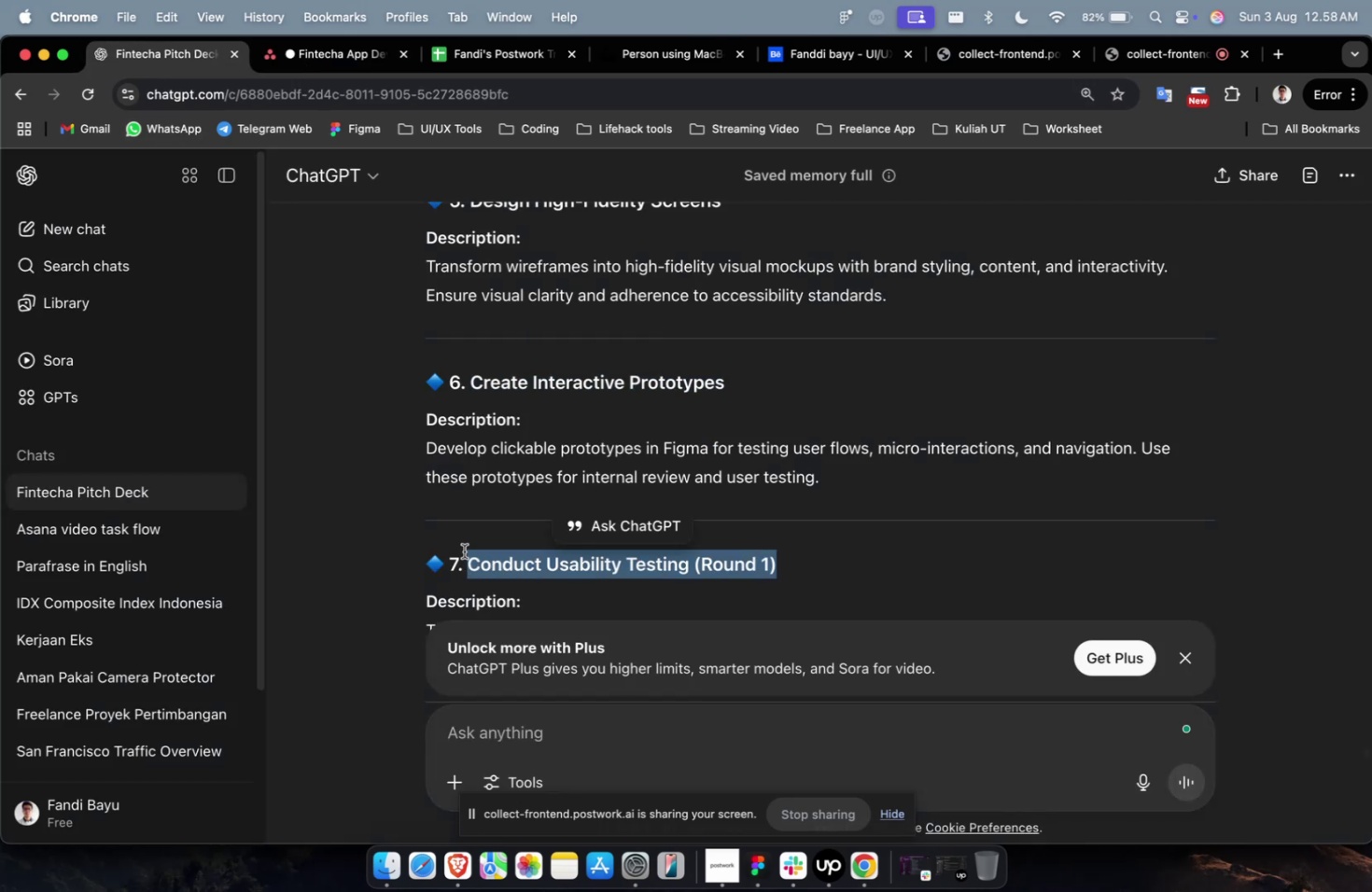 
key(Meta+C)
 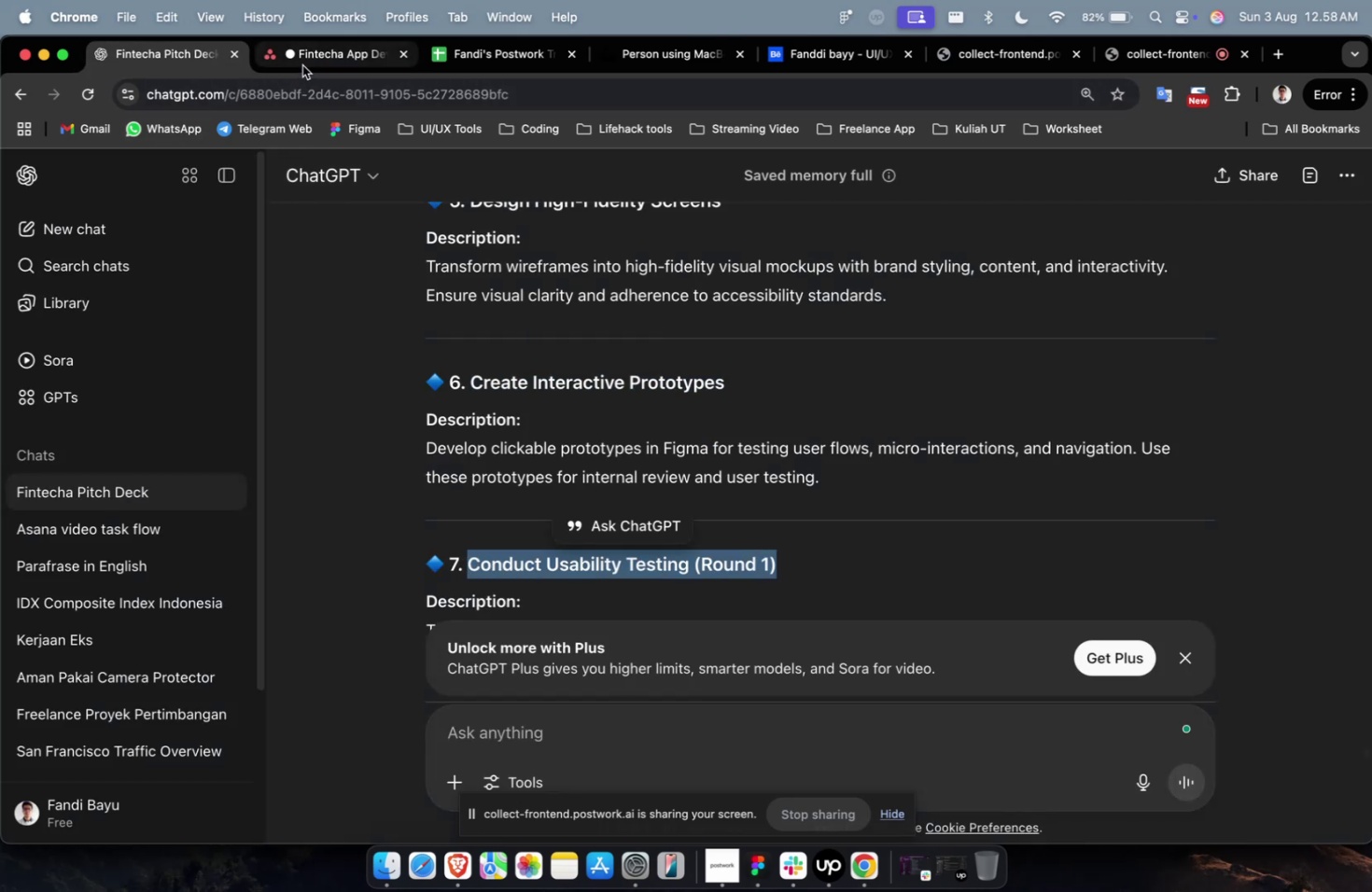 
left_click([304, 61])
 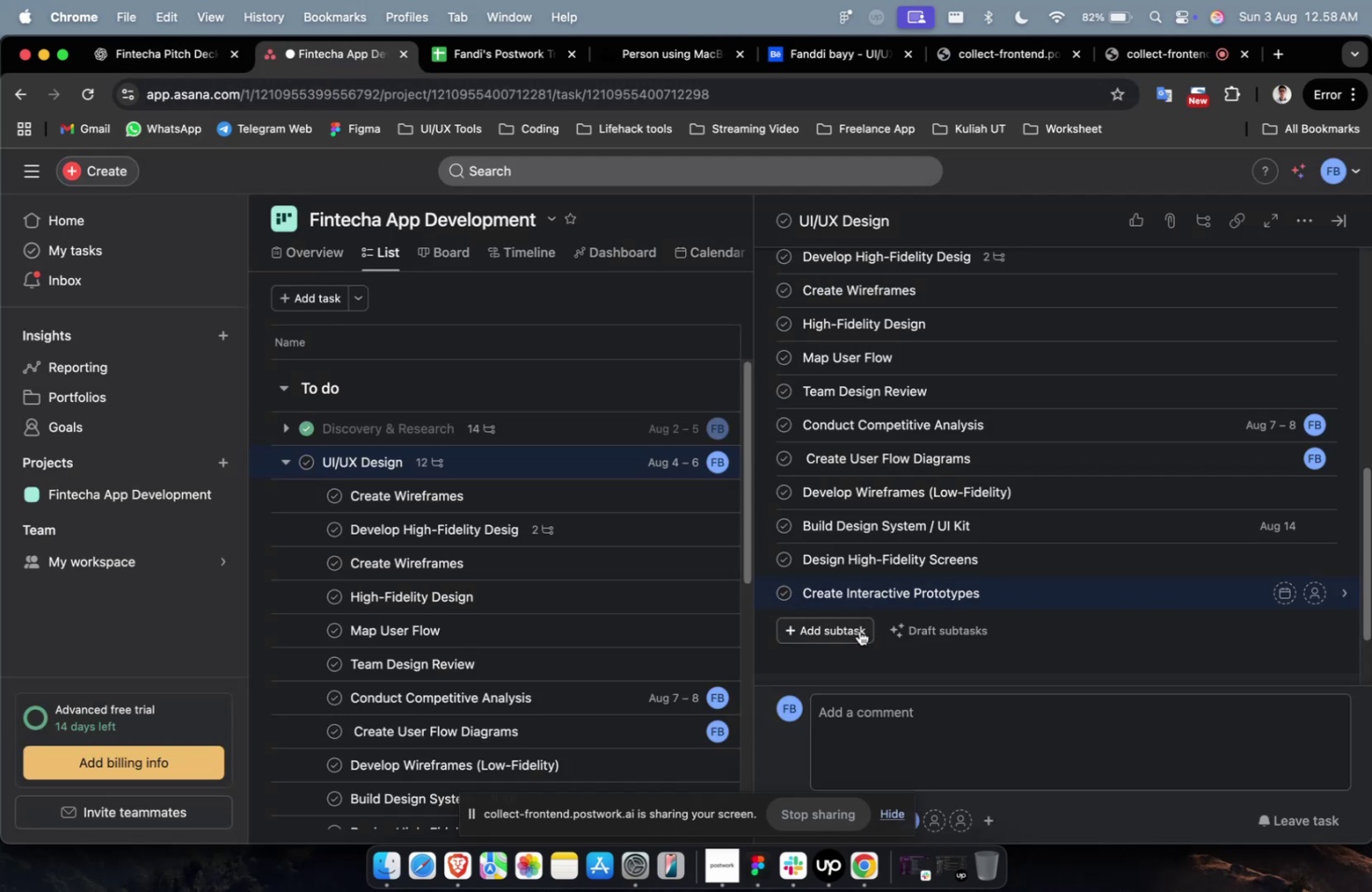 
left_click([859, 630])
 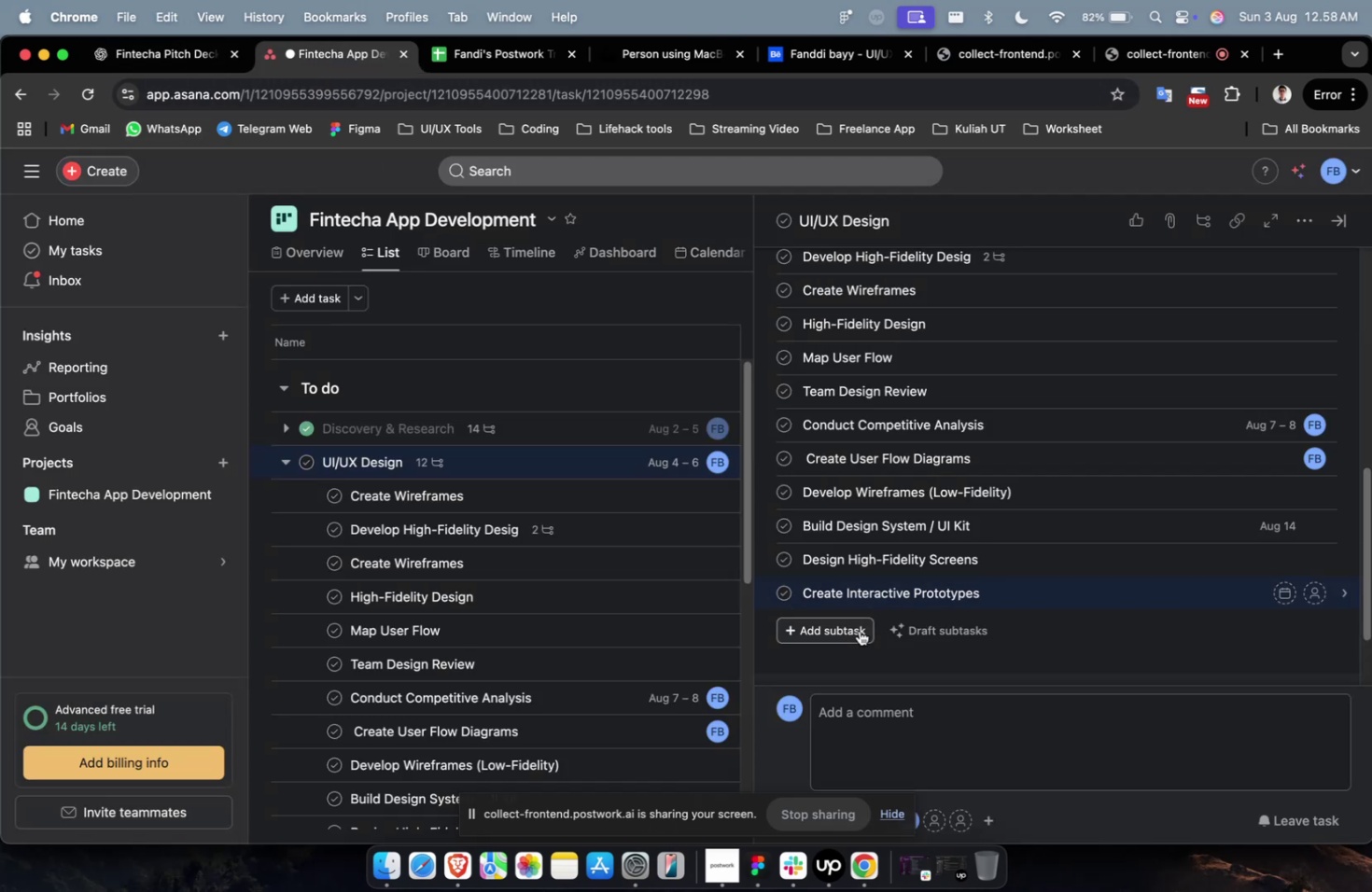 
key(Meta+V)
 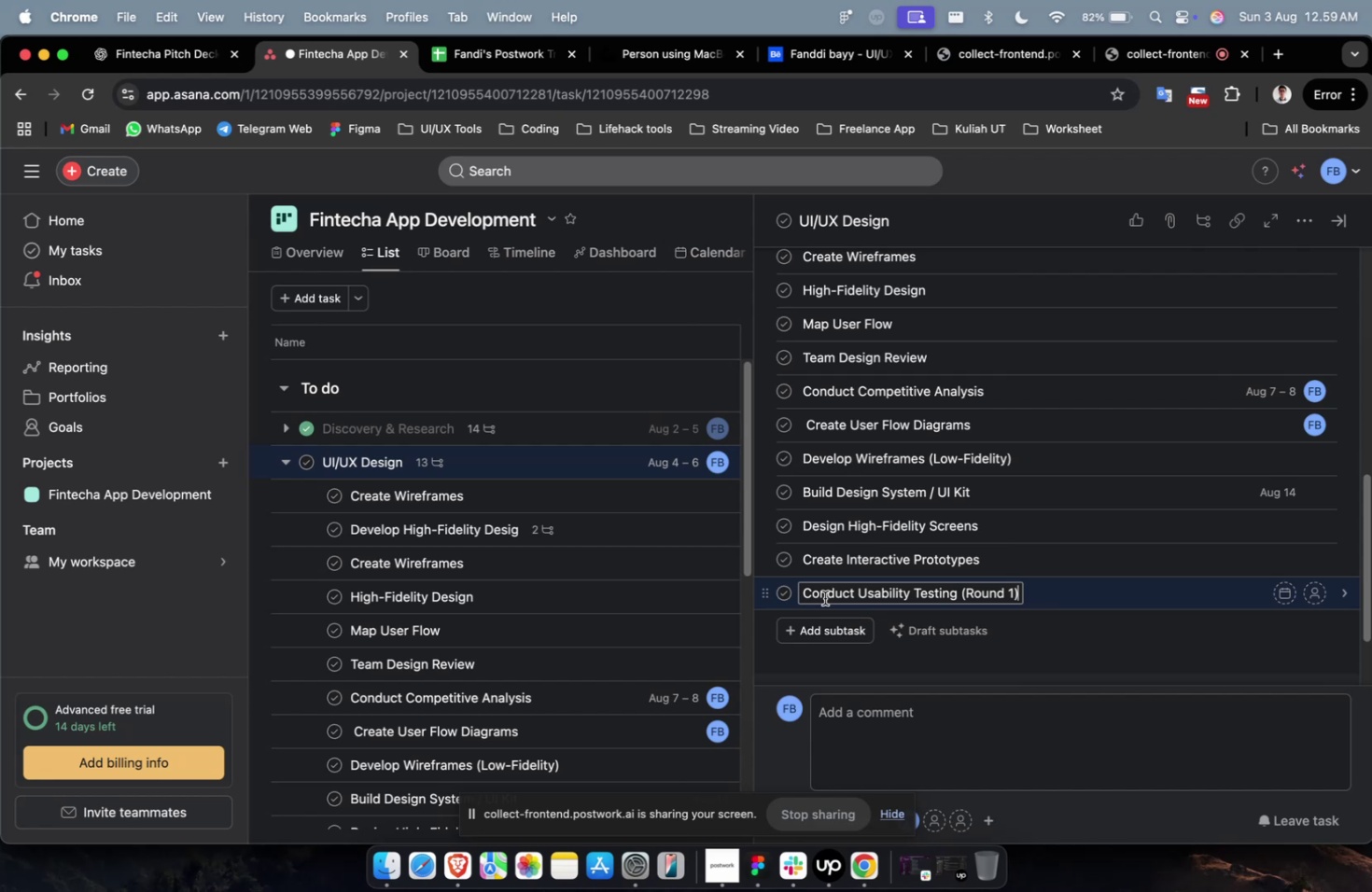 
wait(26.02)
 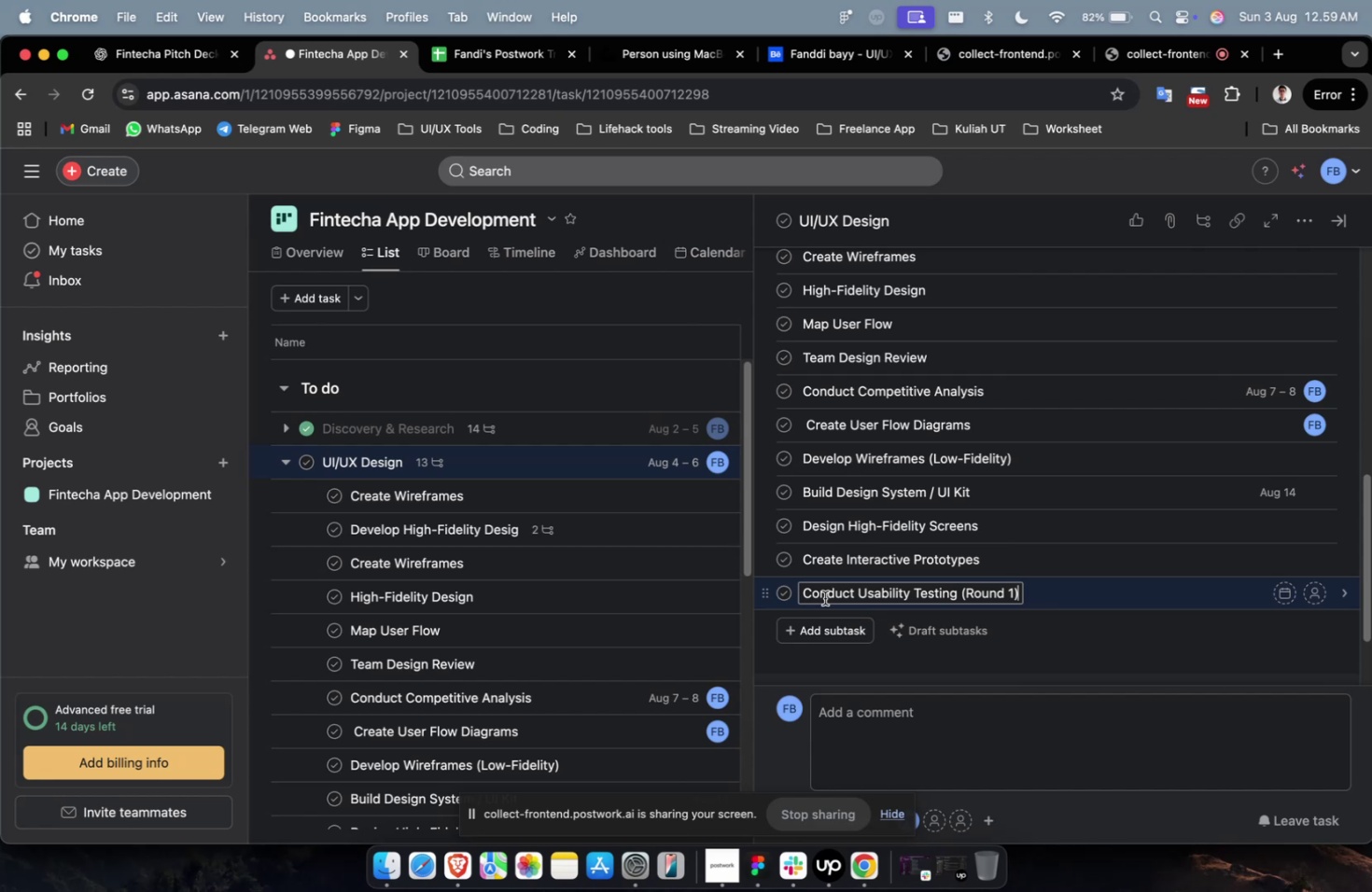 
scroll: coordinate [906, 579], scroll_direction: down, amount: 3.0
 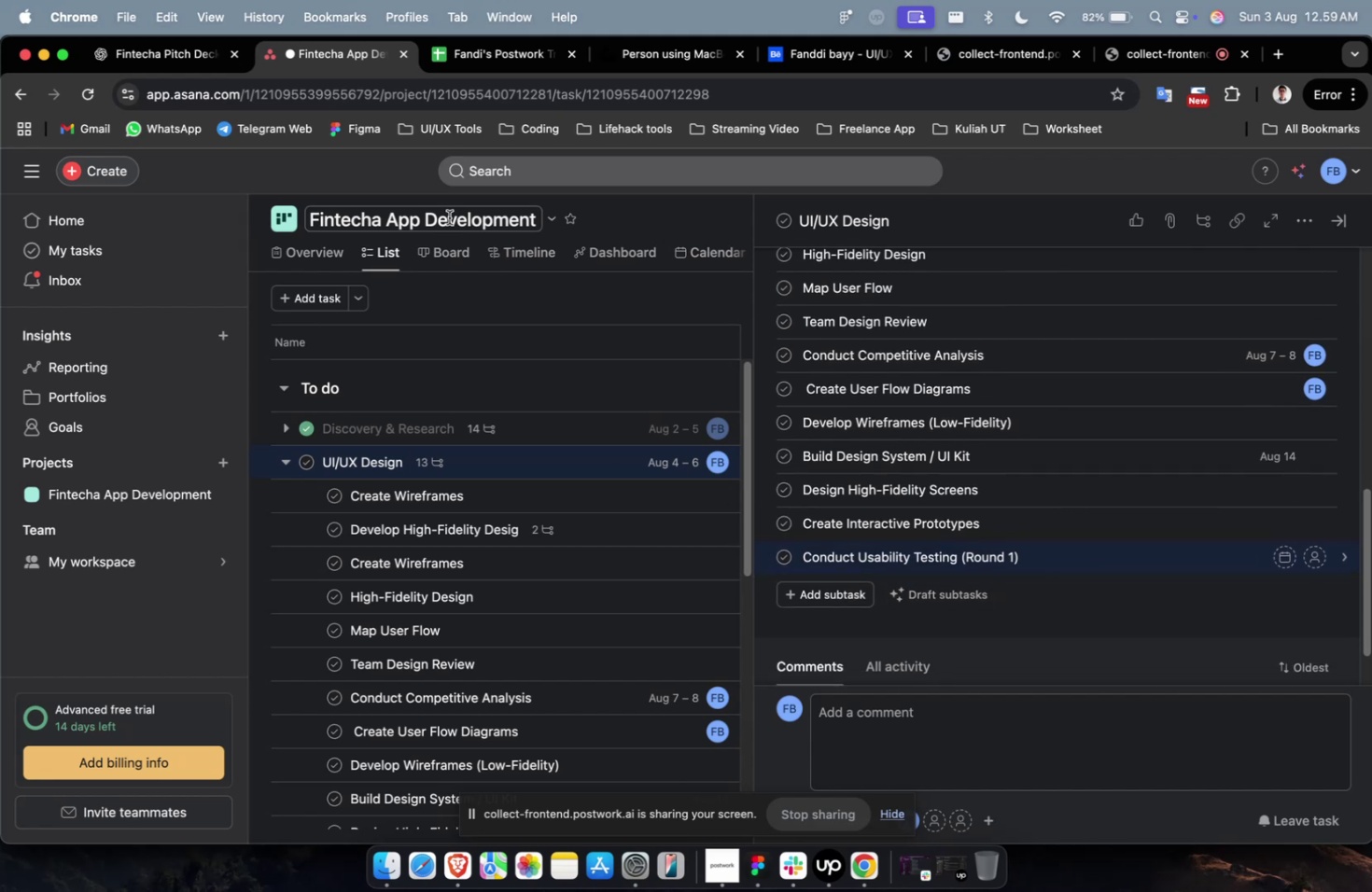 
left_click([186, 59])
 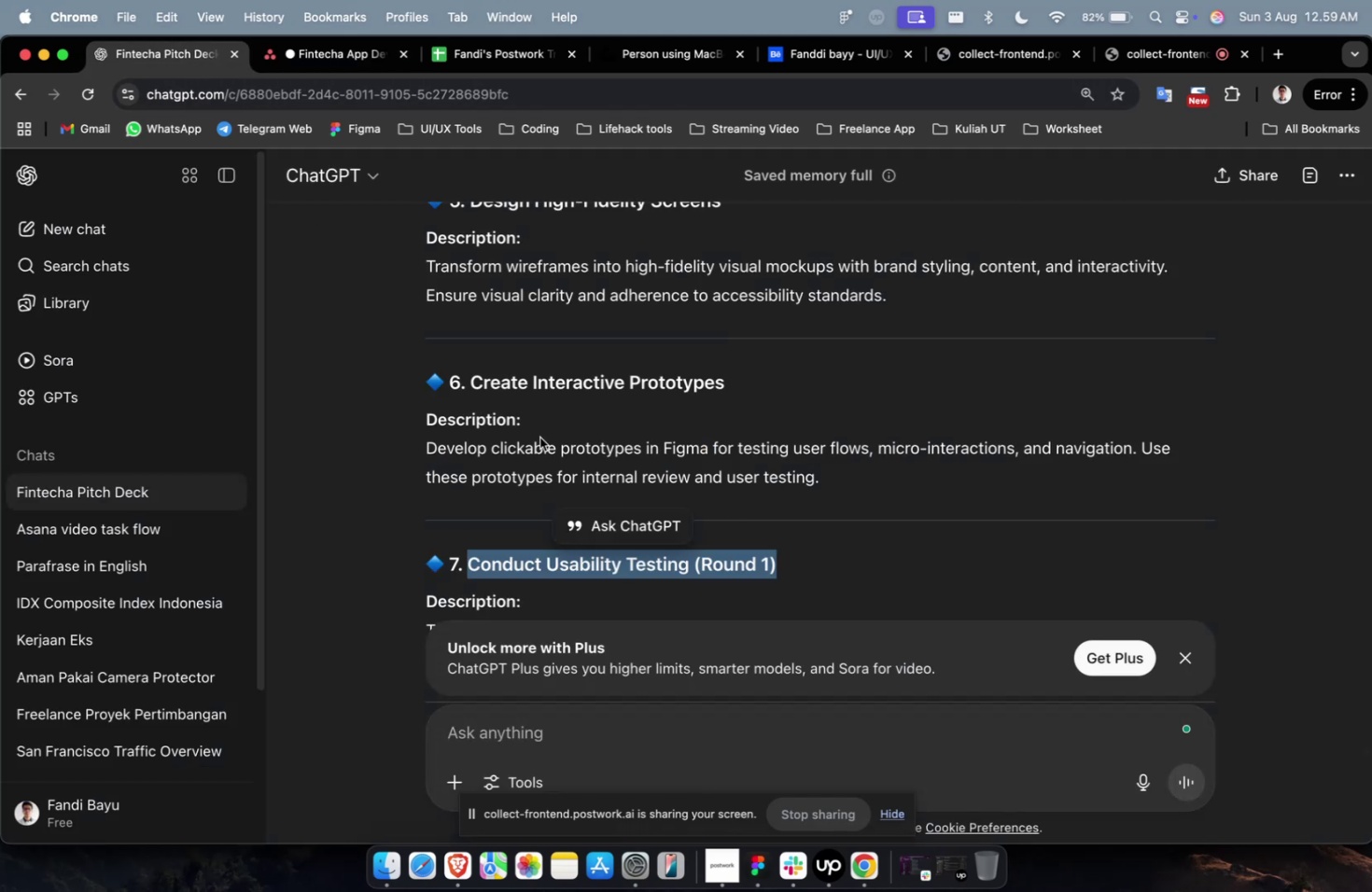 
scroll: coordinate [553, 447], scroll_direction: down, amount: 7.0
 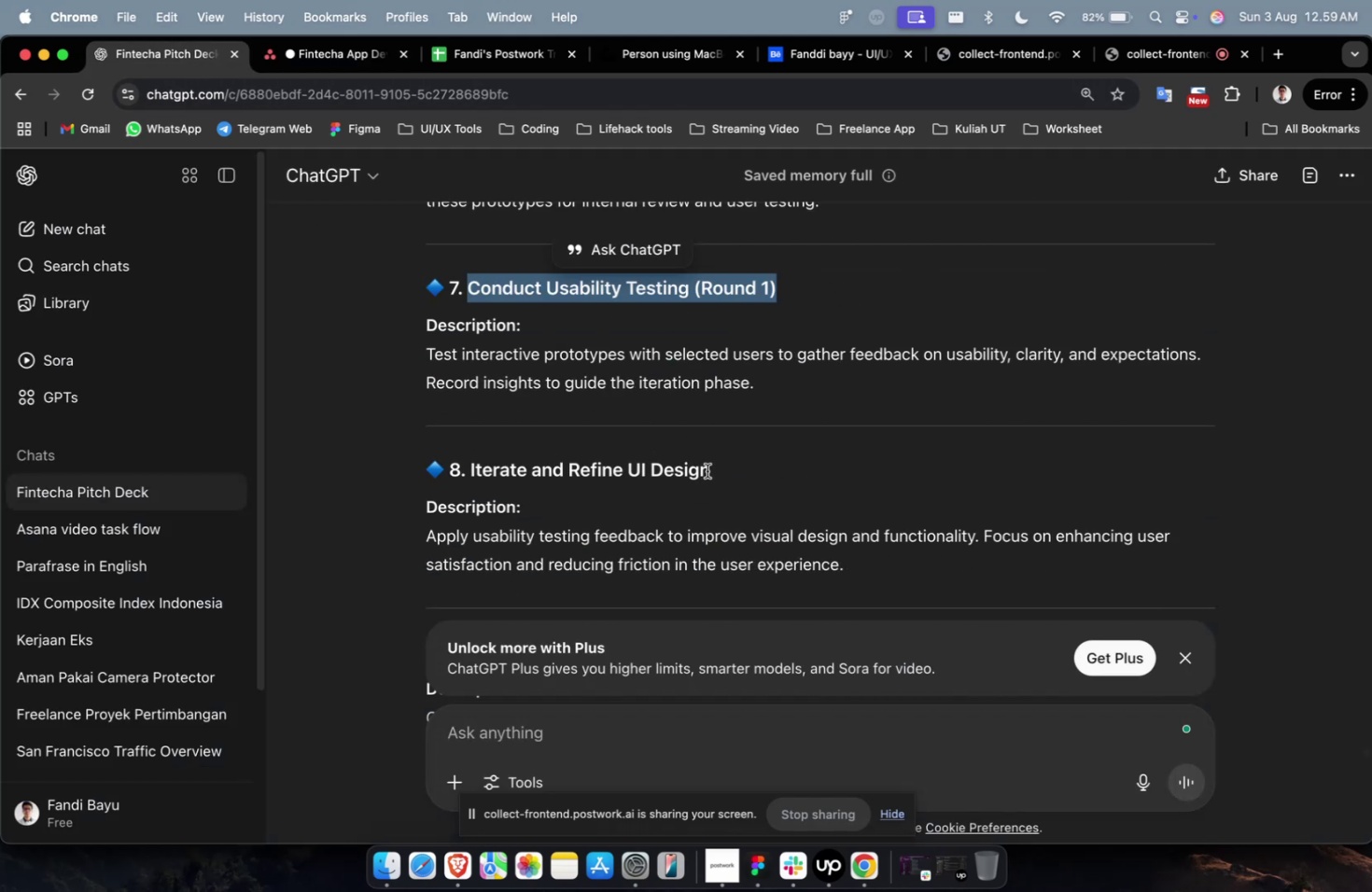 
left_click_drag(start_coordinate=[710, 470], to_coordinate=[467, 472])
 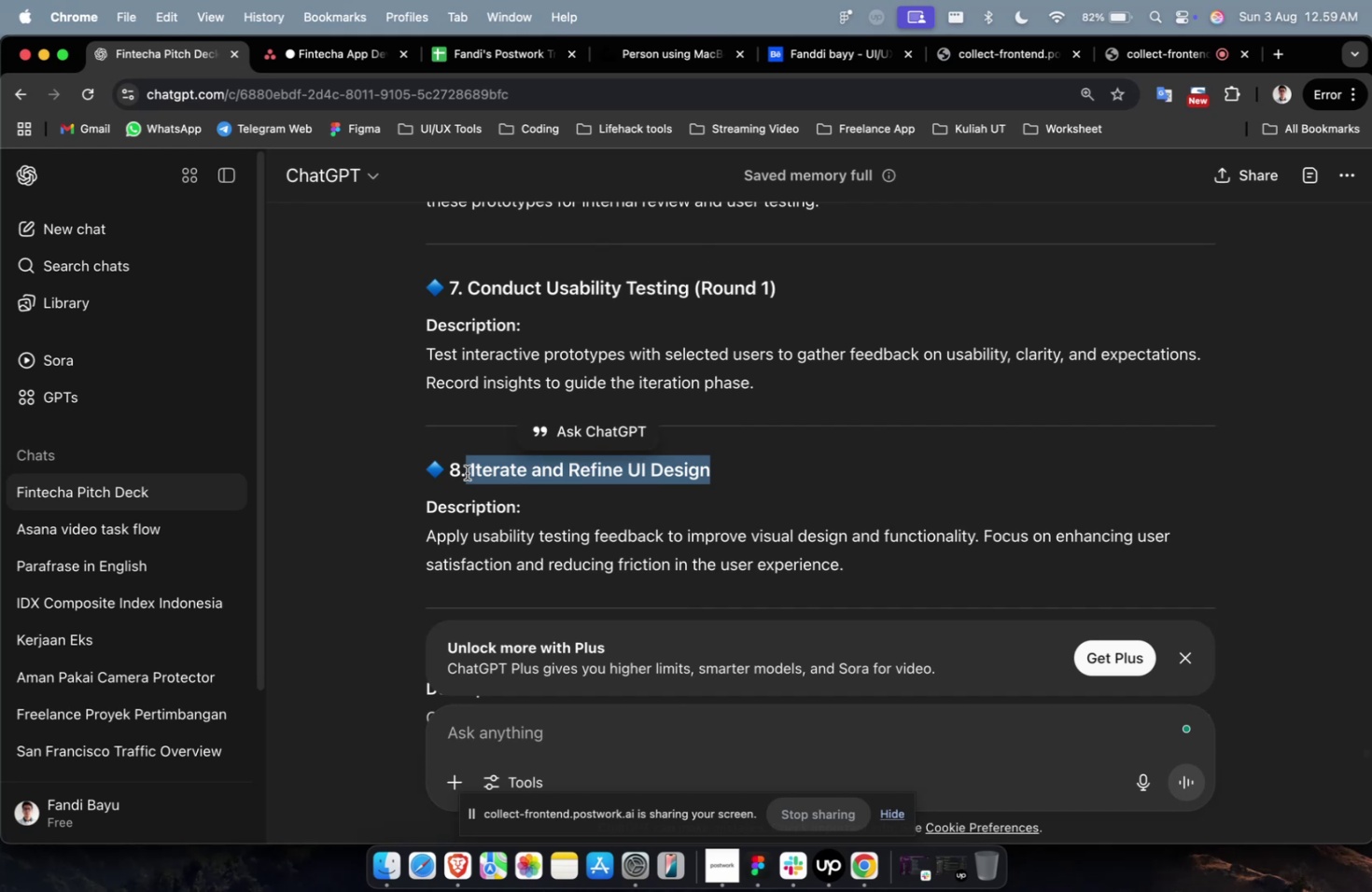 
key(Meta+C)
 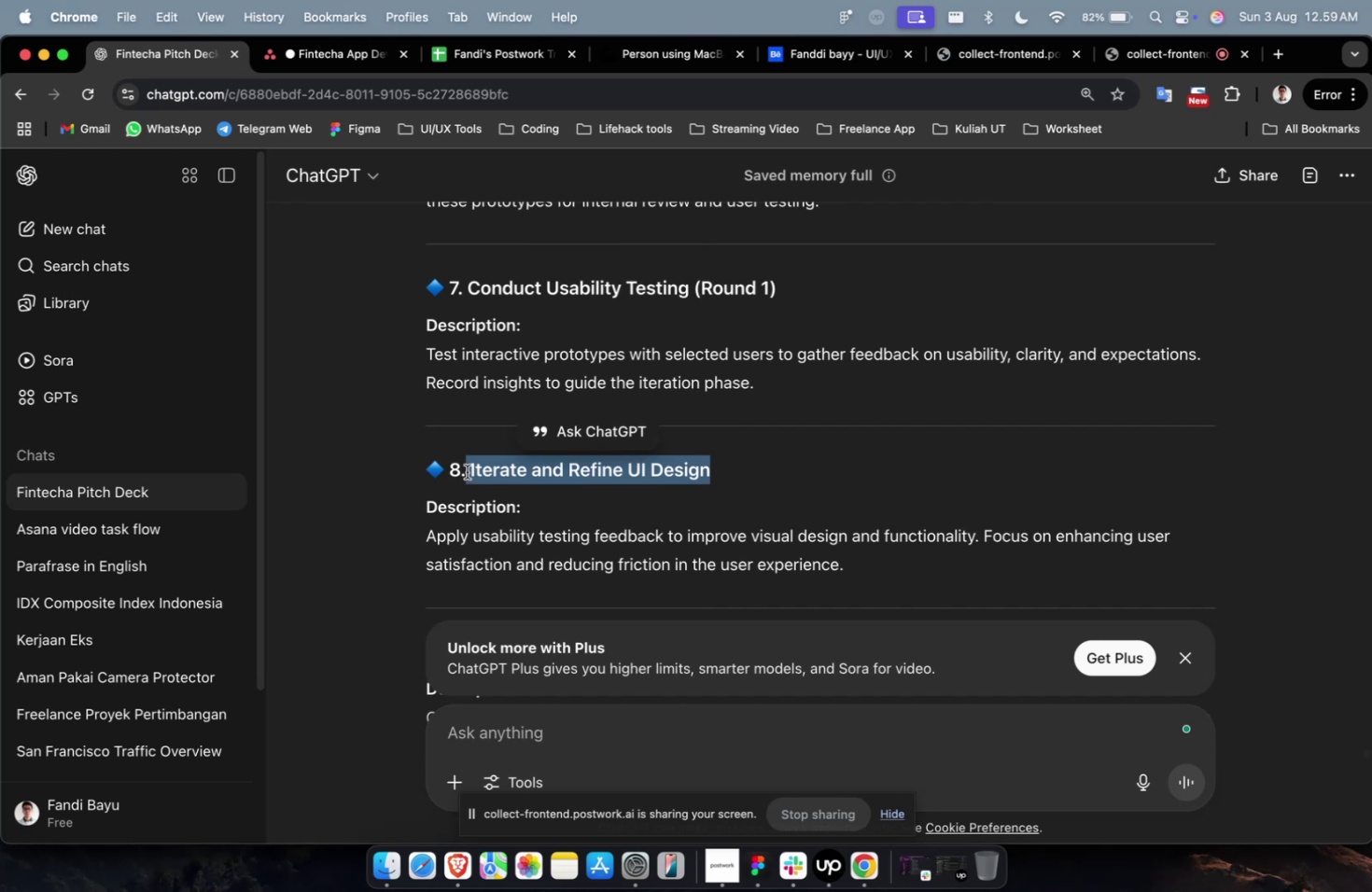 
key(Meta+C)
 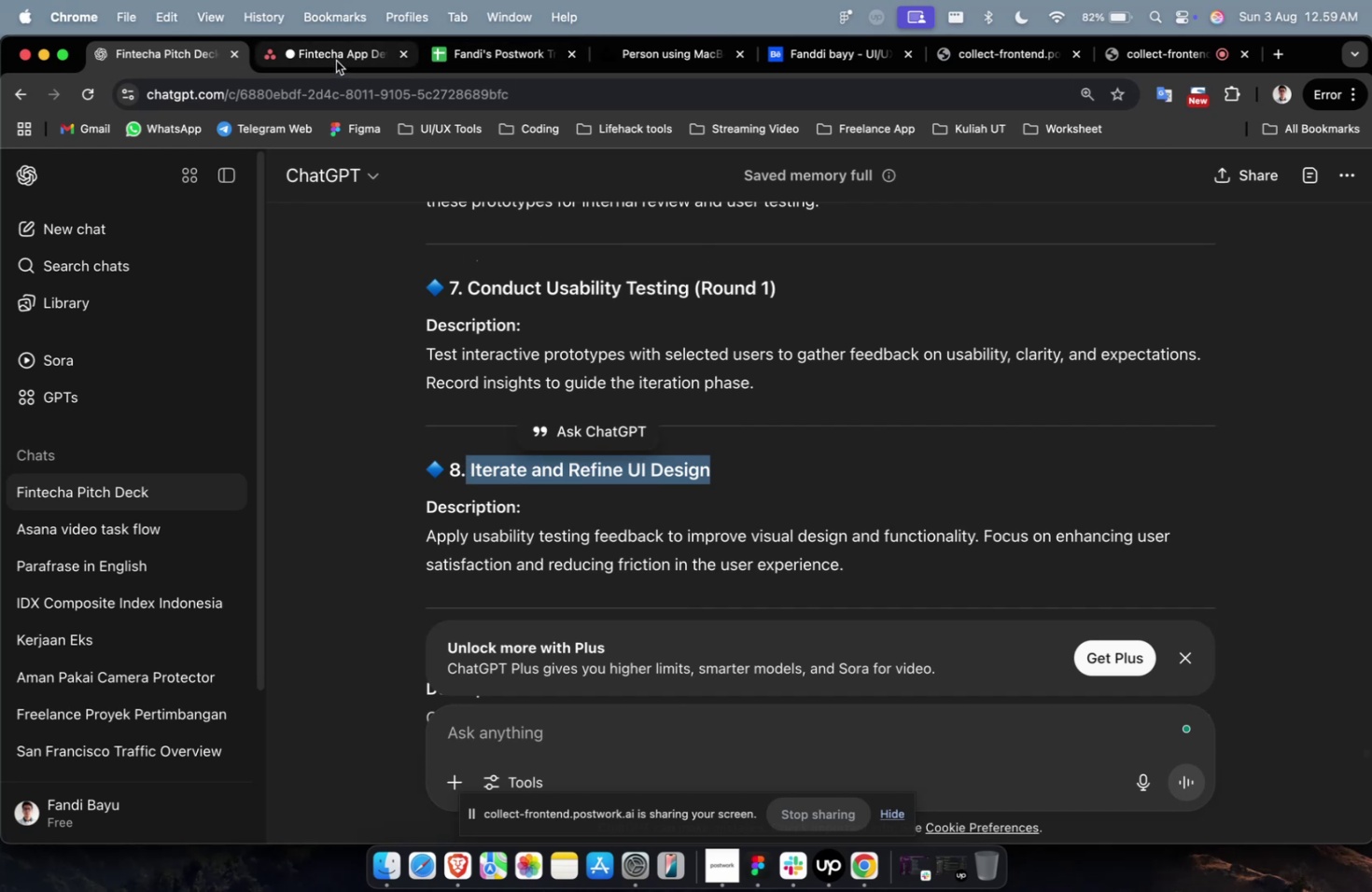 
left_click([334, 60])
 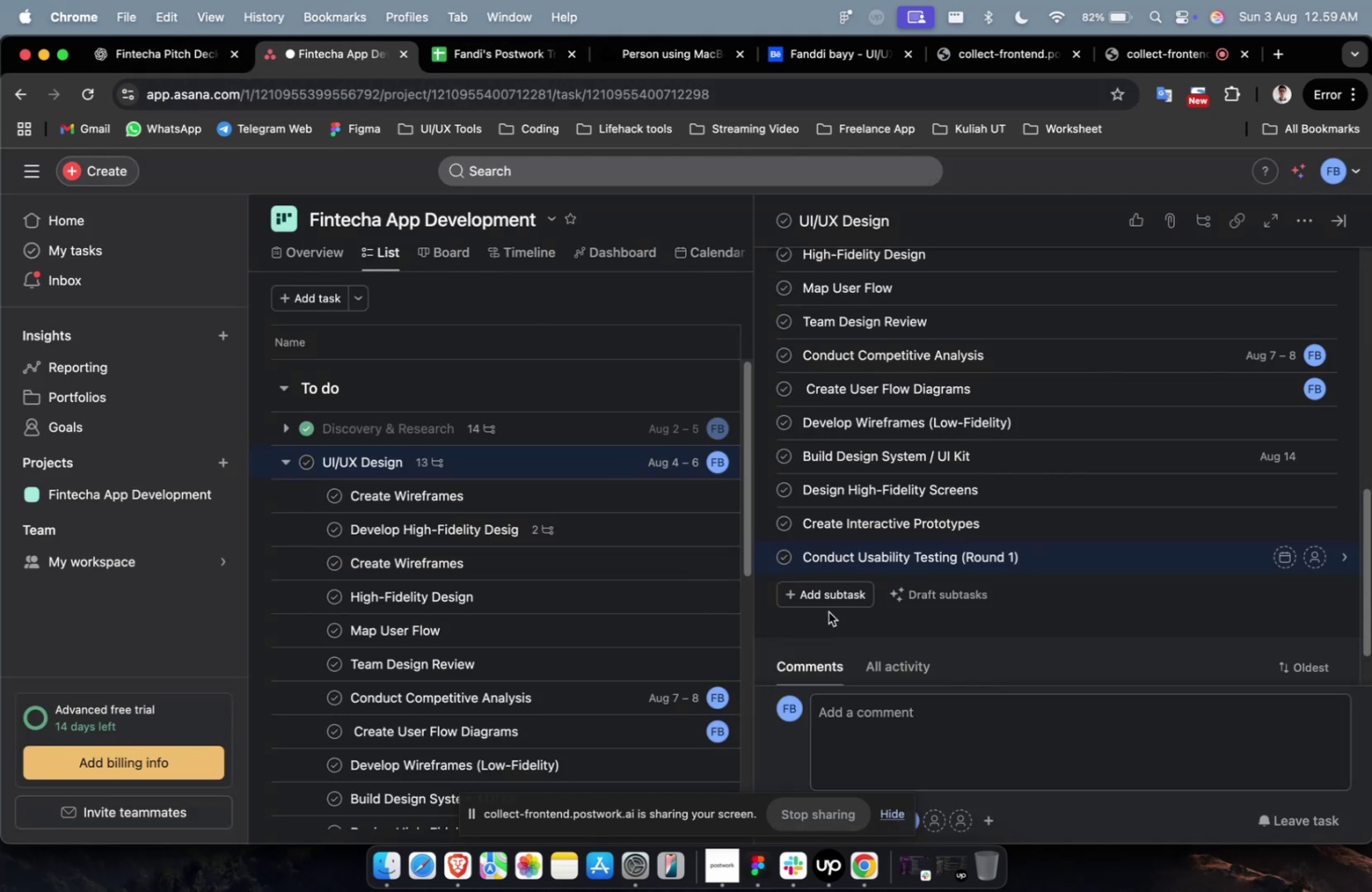 
left_click([829, 602])
 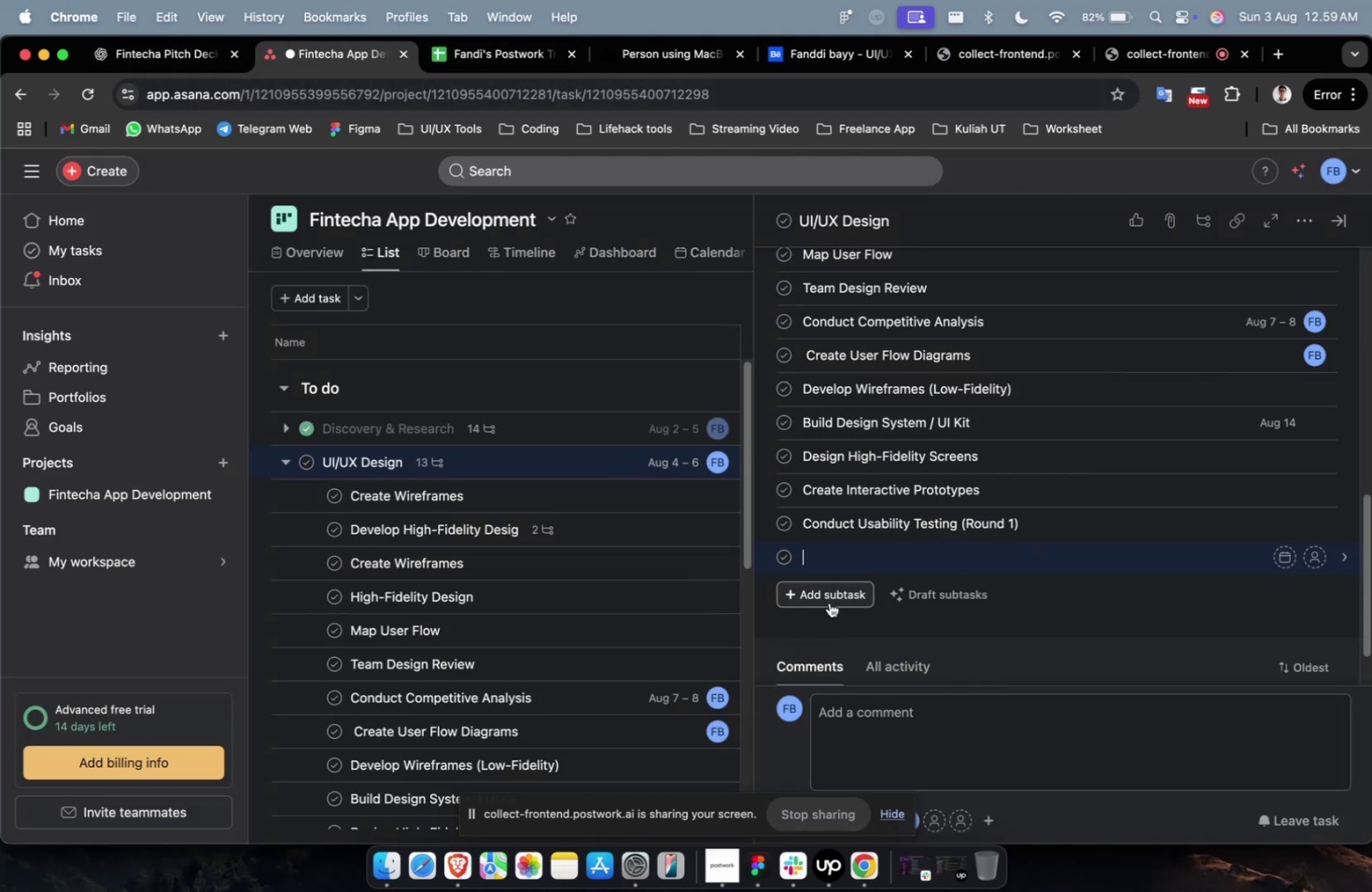 
key(Meta+V)
 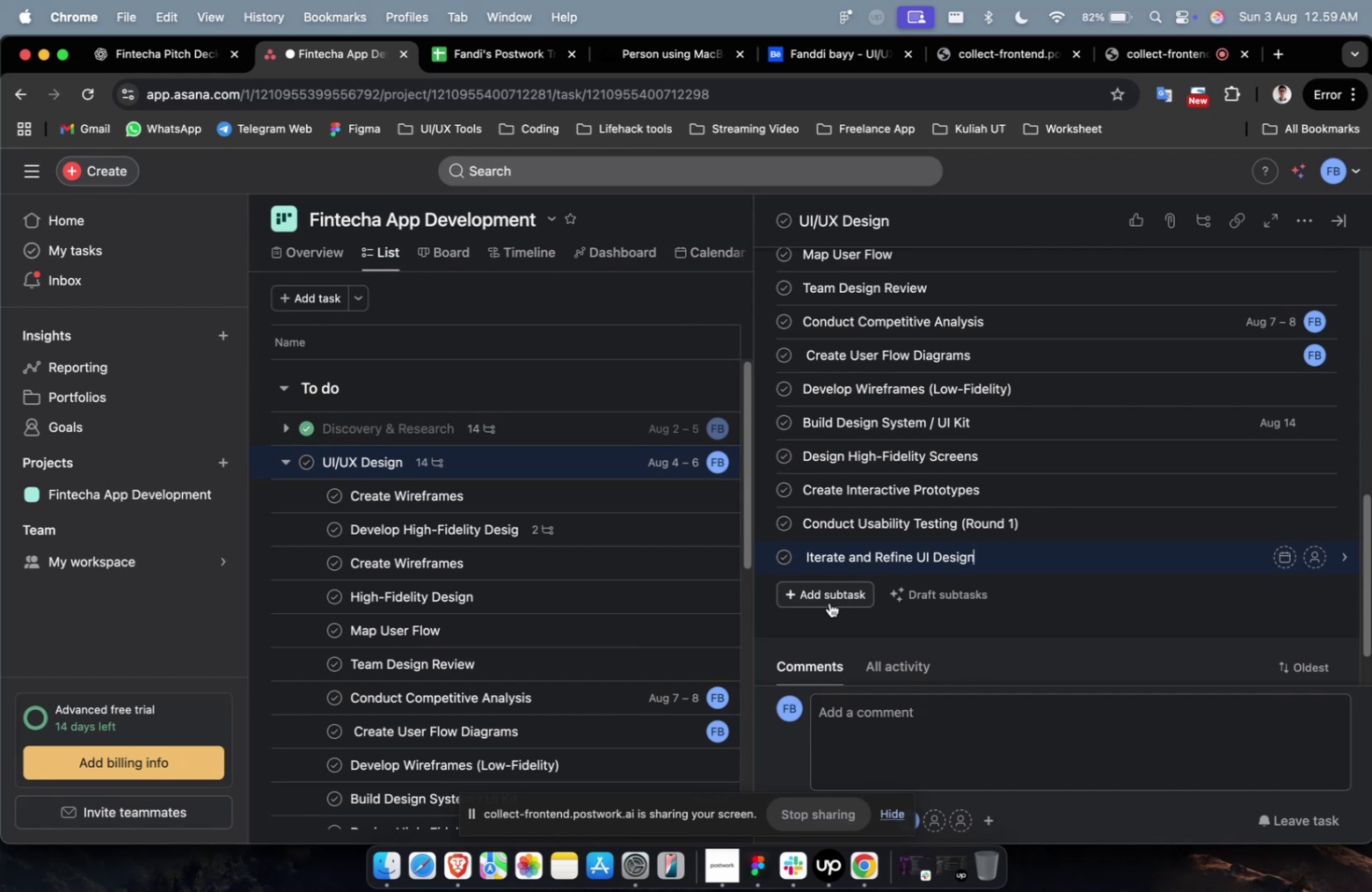 
wait(19.19)
 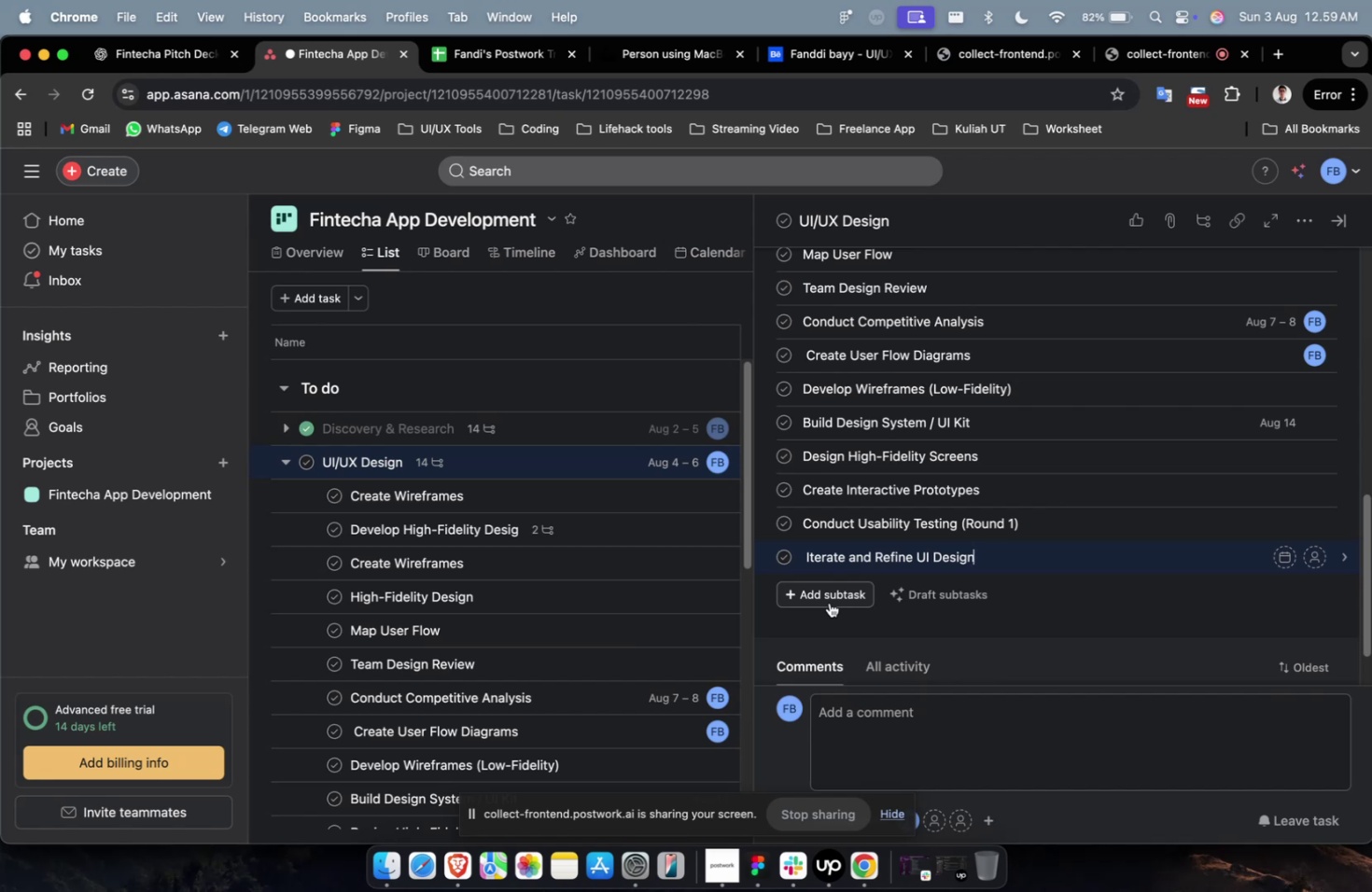 
scroll: coordinate [827, 582], scroll_direction: down, amount: 2.0
 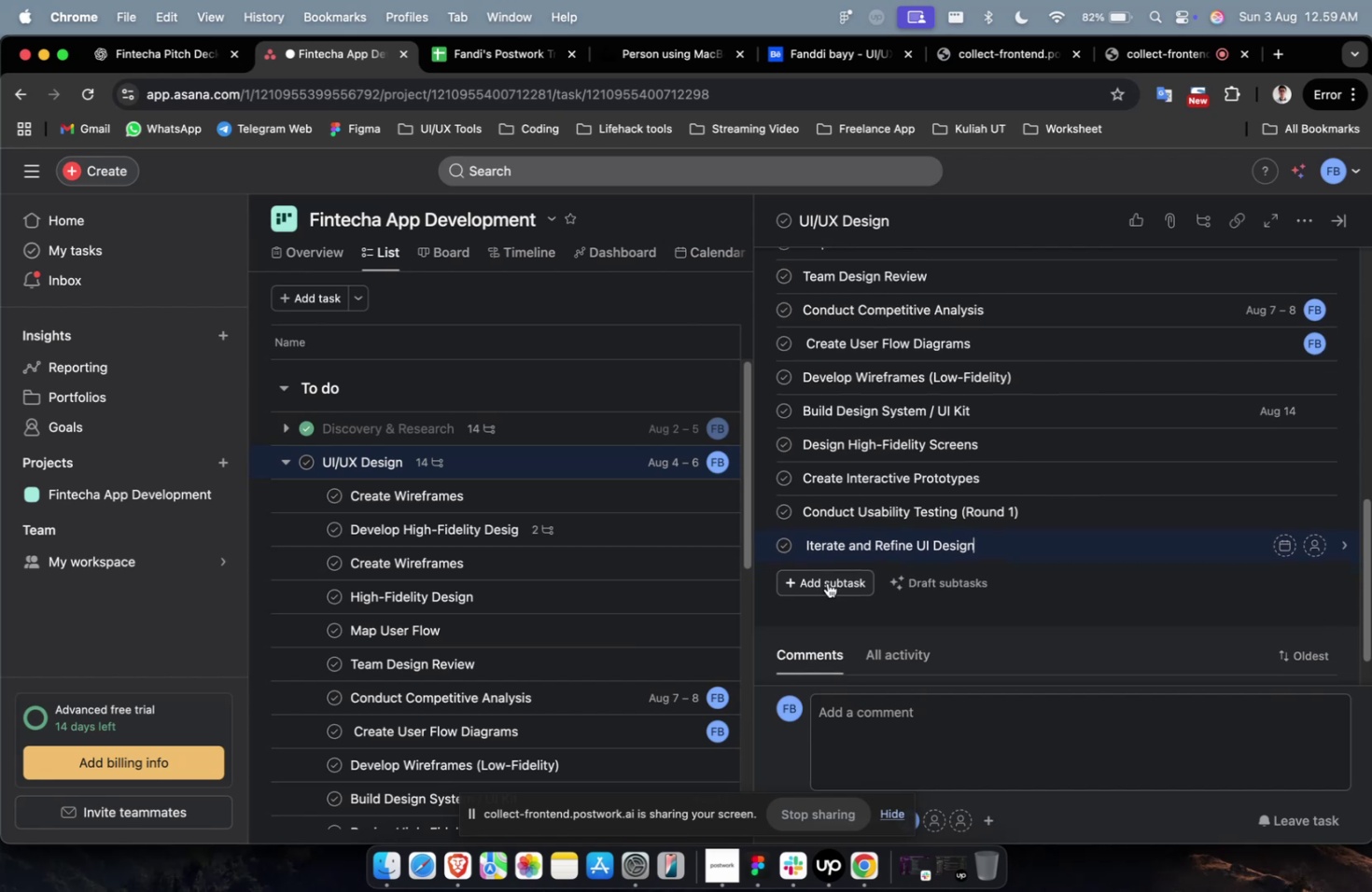 
wait(8.12)
 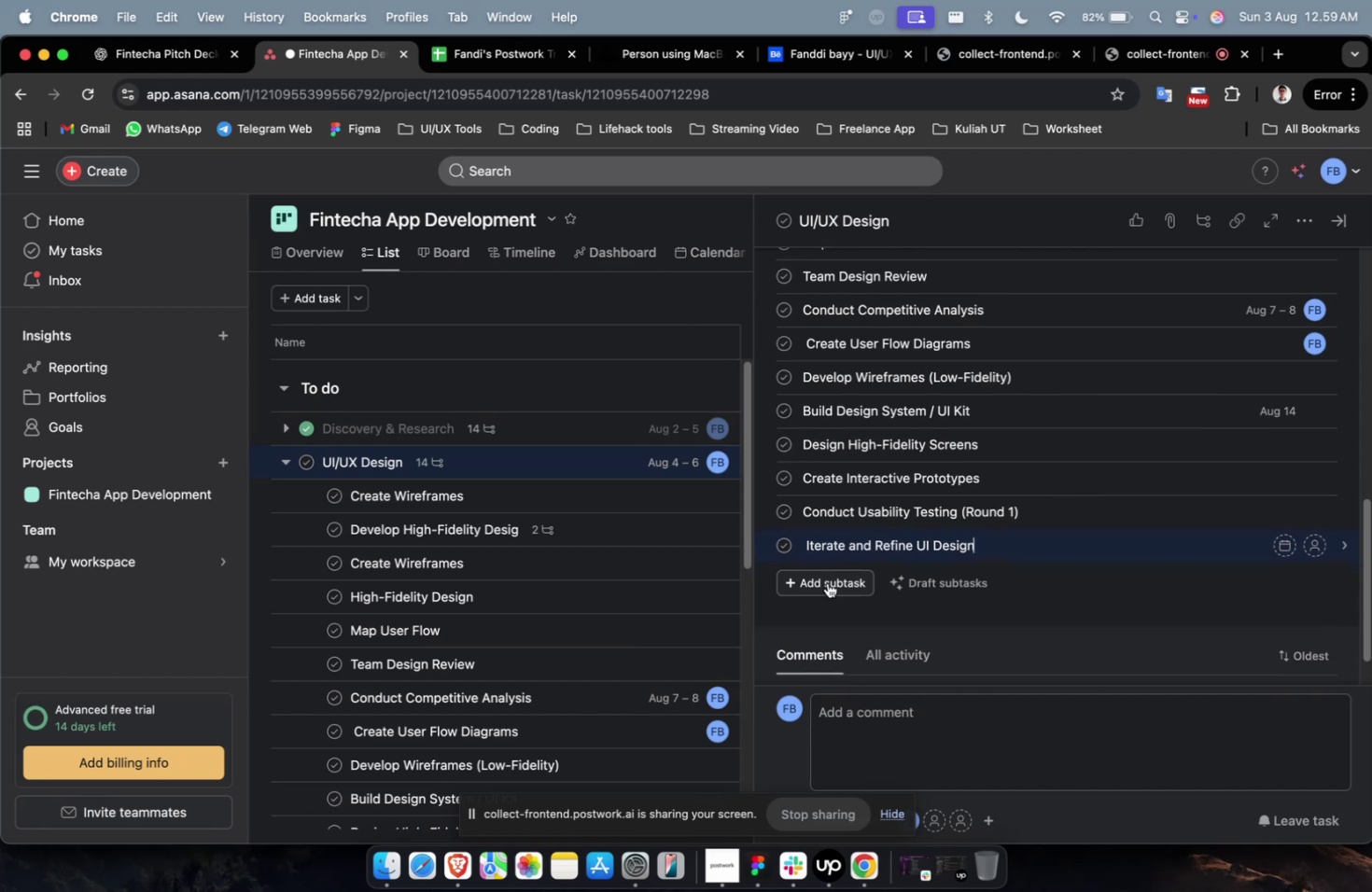 
scroll: coordinate [805, 509], scroll_direction: down, amount: 2.0
 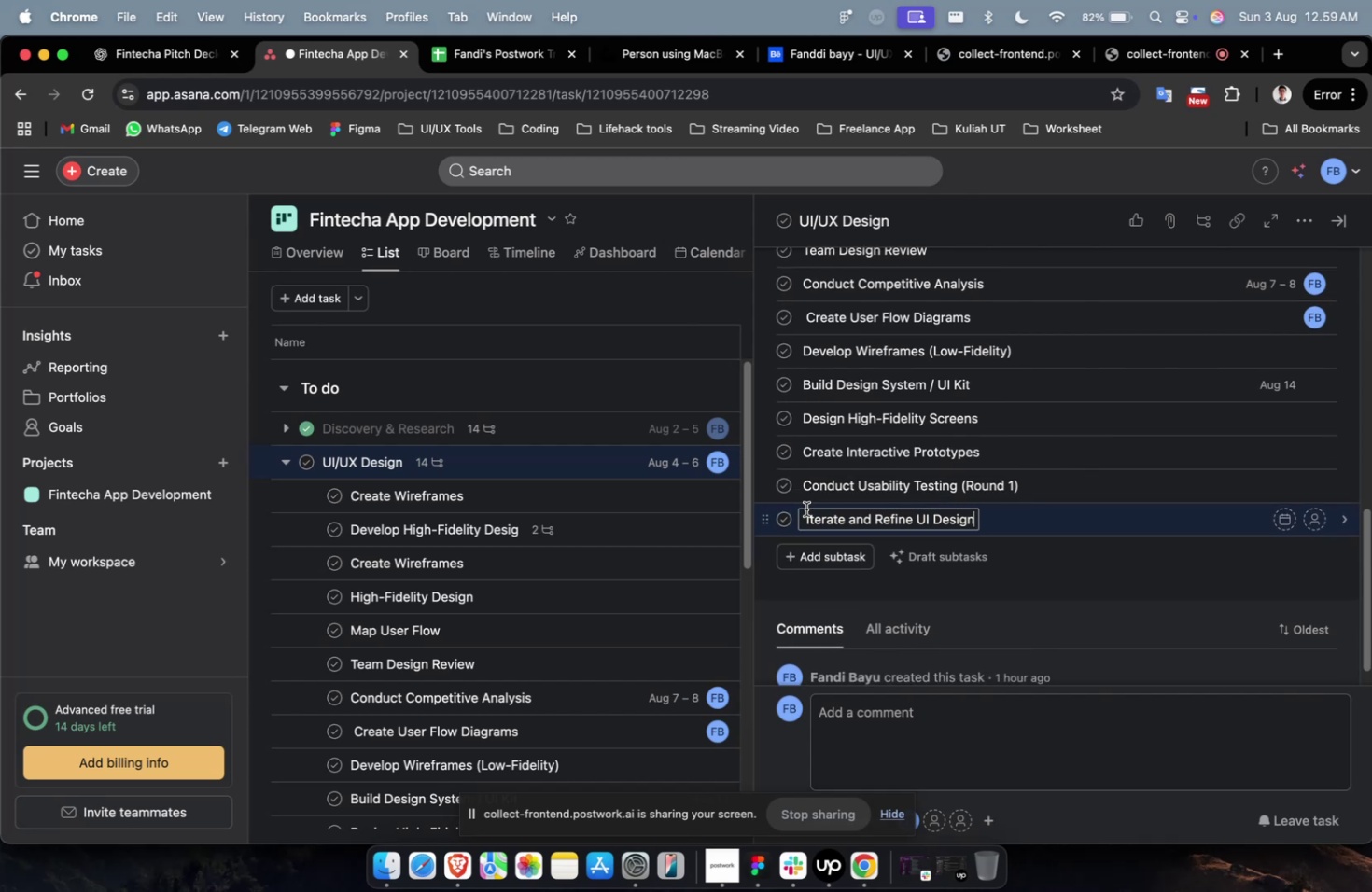 
wait(9.05)
 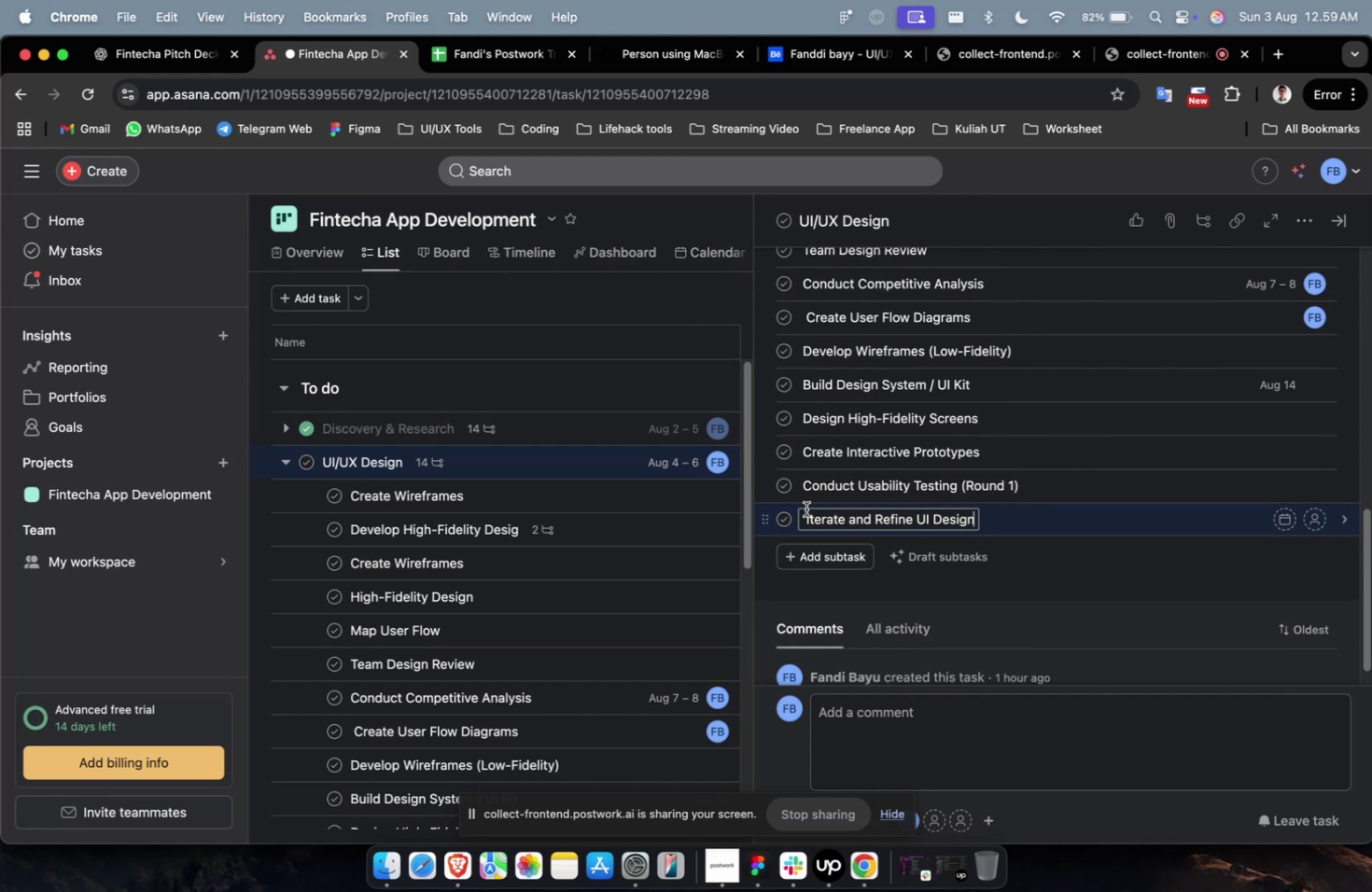 
scroll: coordinate [814, 500], scroll_direction: down, amount: 7.0
 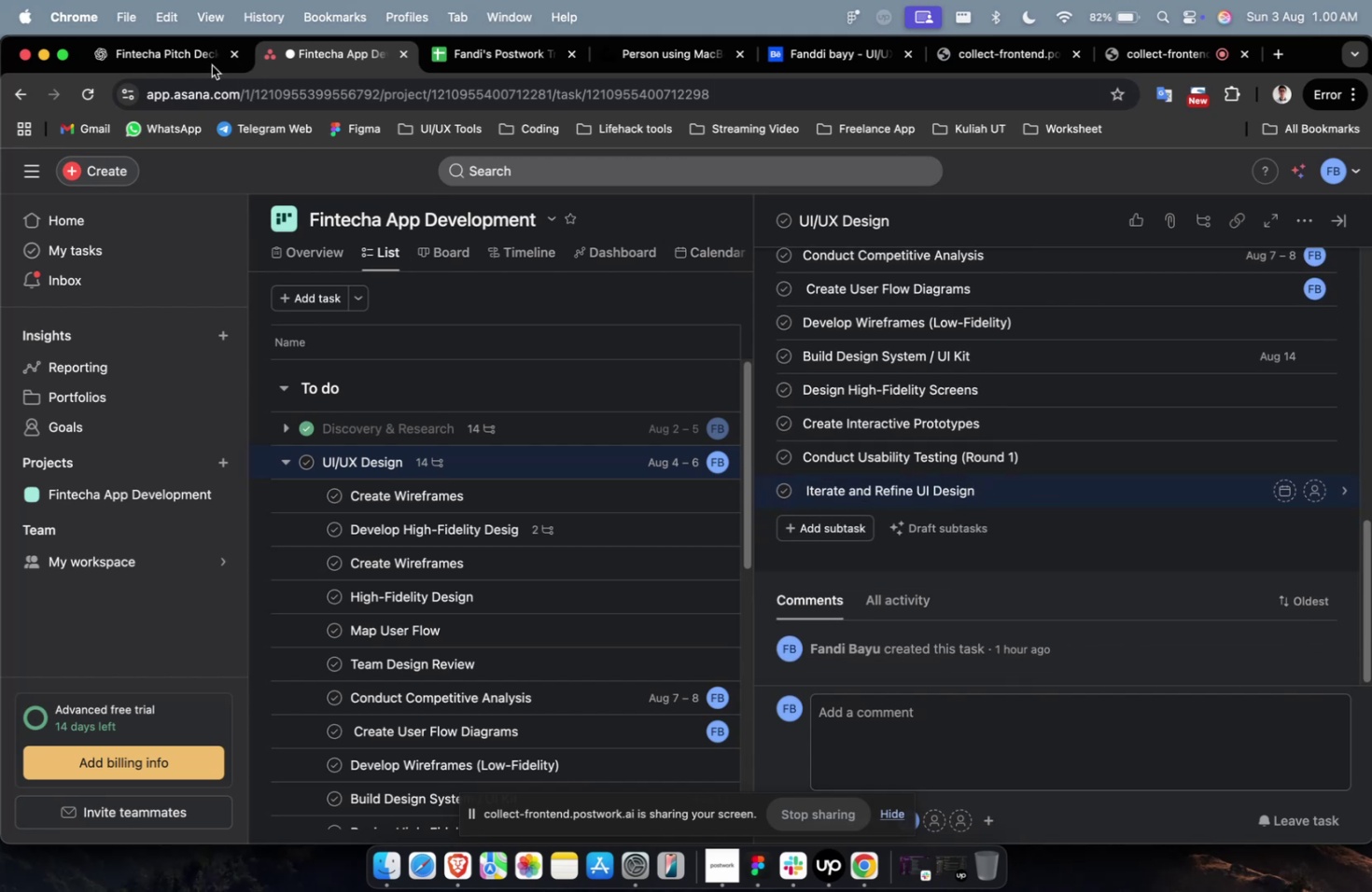 
left_click([147, 39])
 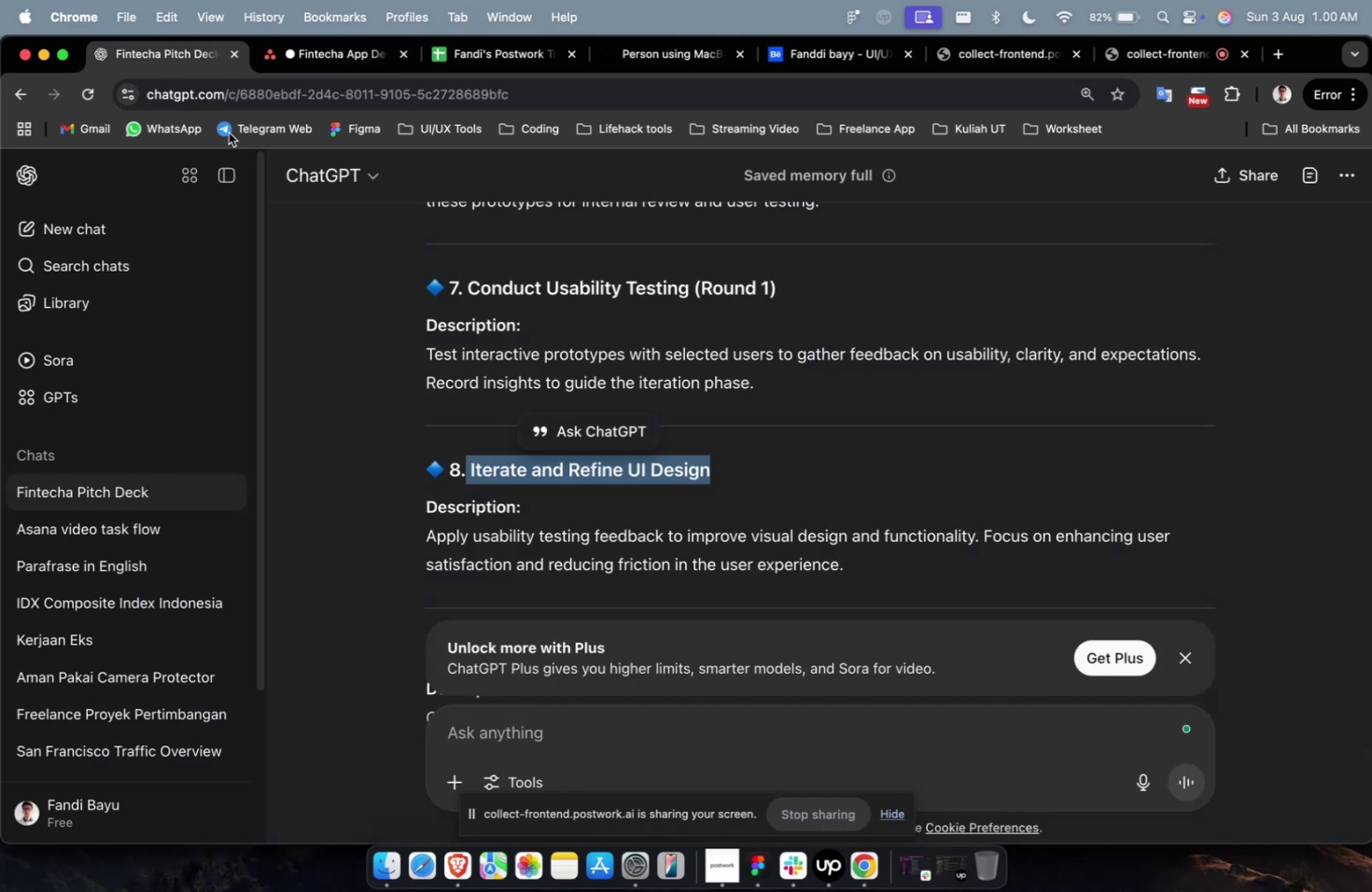 
scroll: coordinate [540, 352], scroll_direction: down, amount: 7.0
 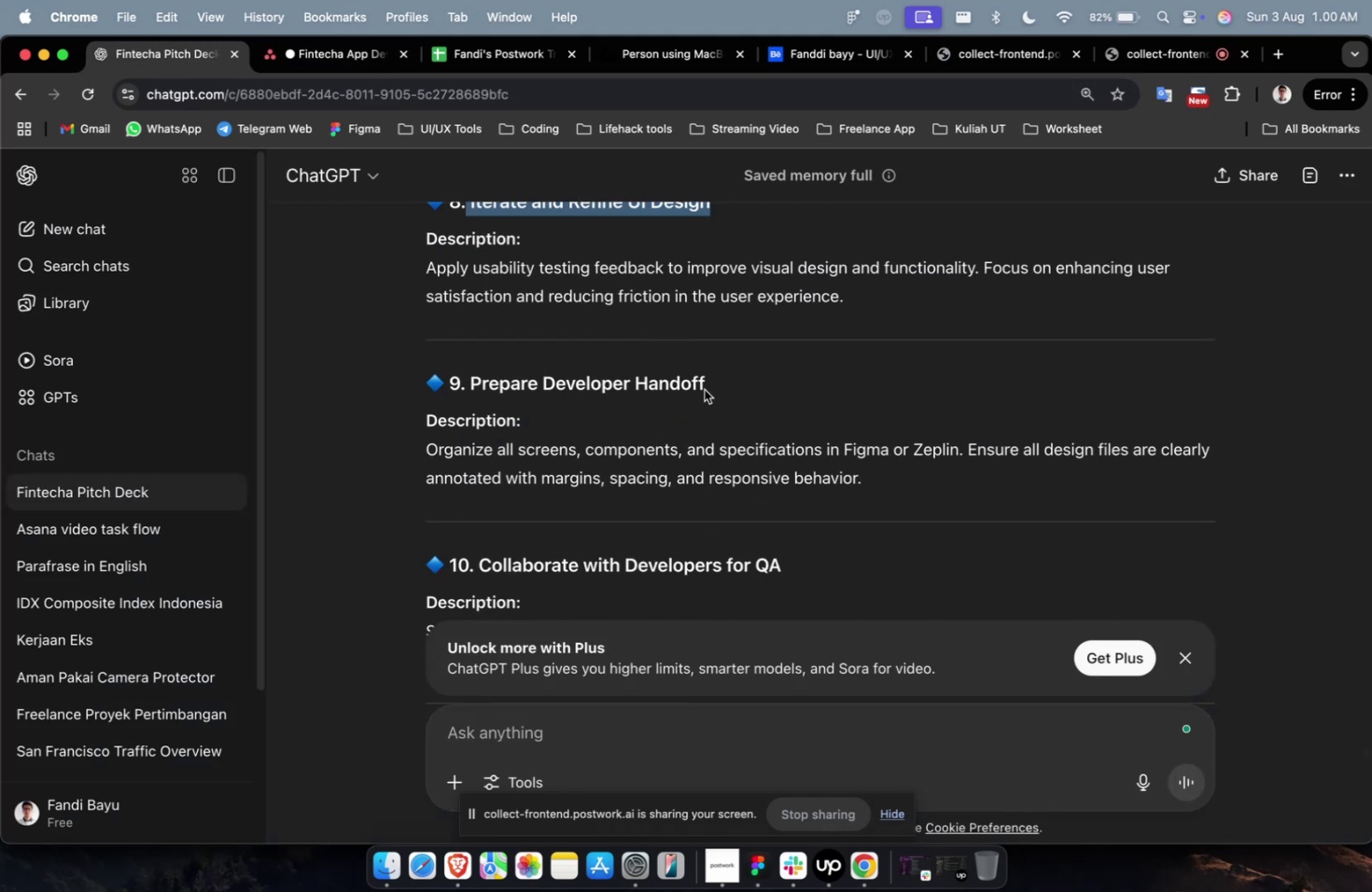 
left_click_drag(start_coordinate=[707, 384], to_coordinate=[471, 391])
 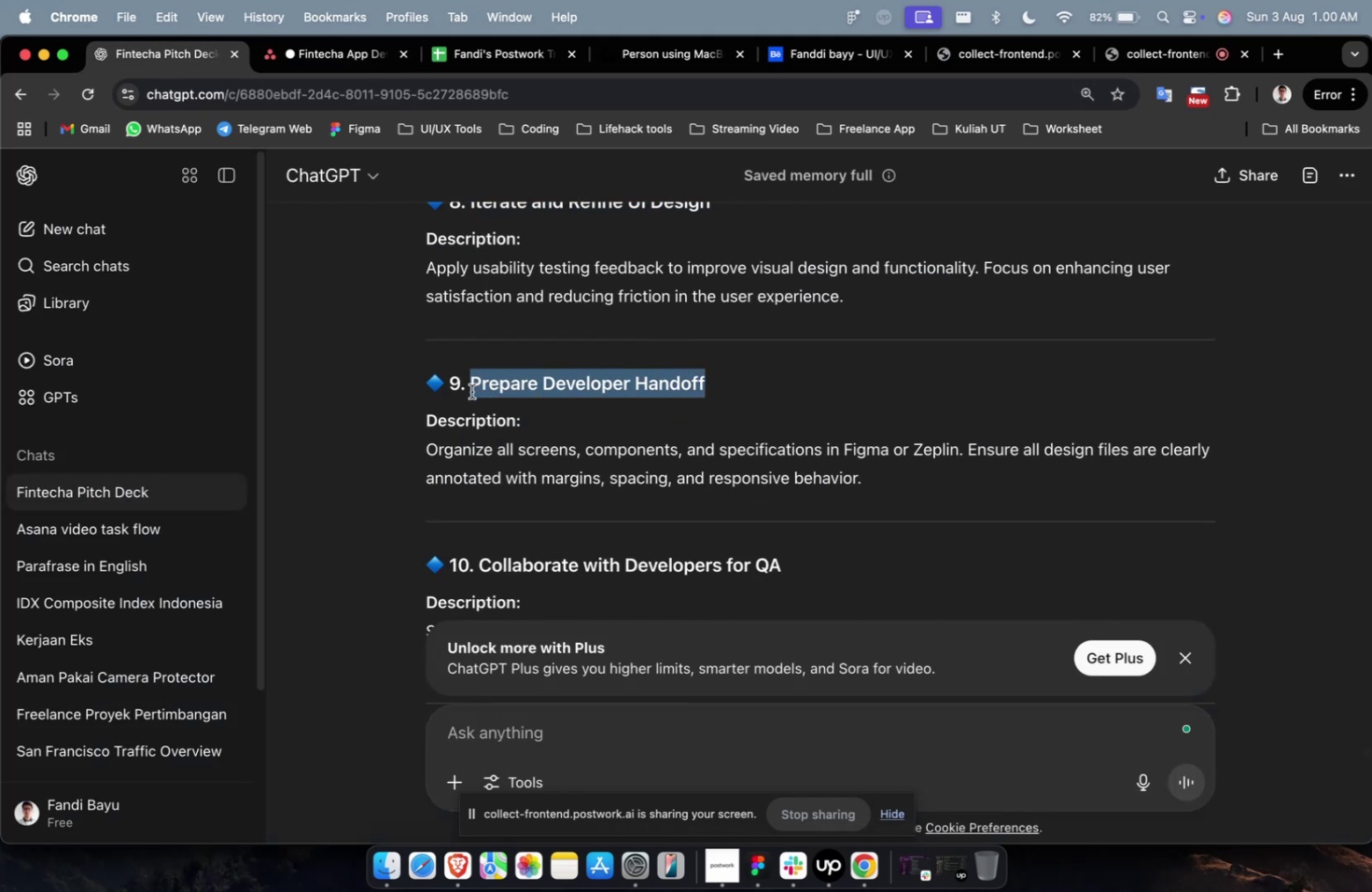 
key(Meta+C)
 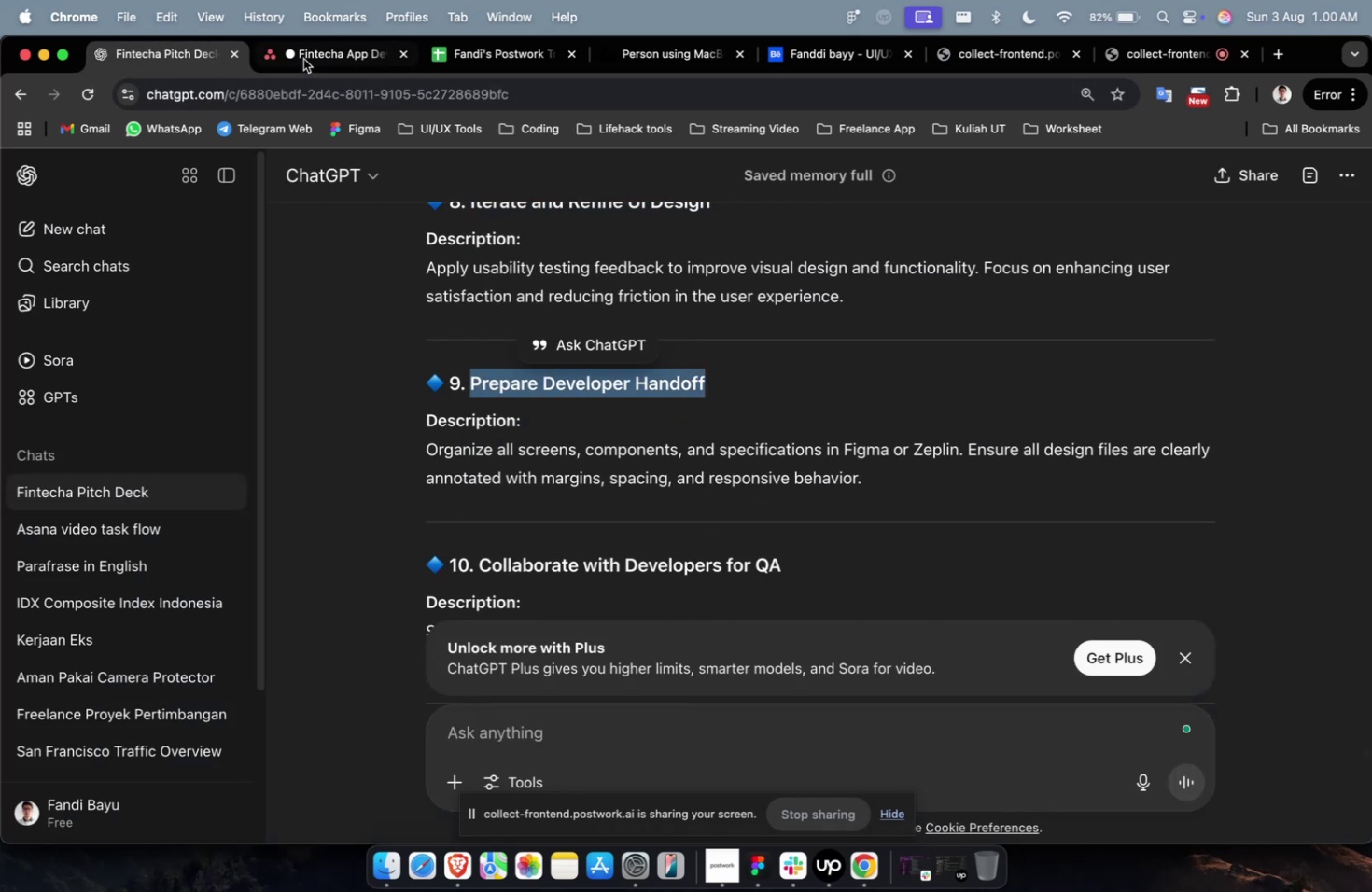 
key(Meta+C)
 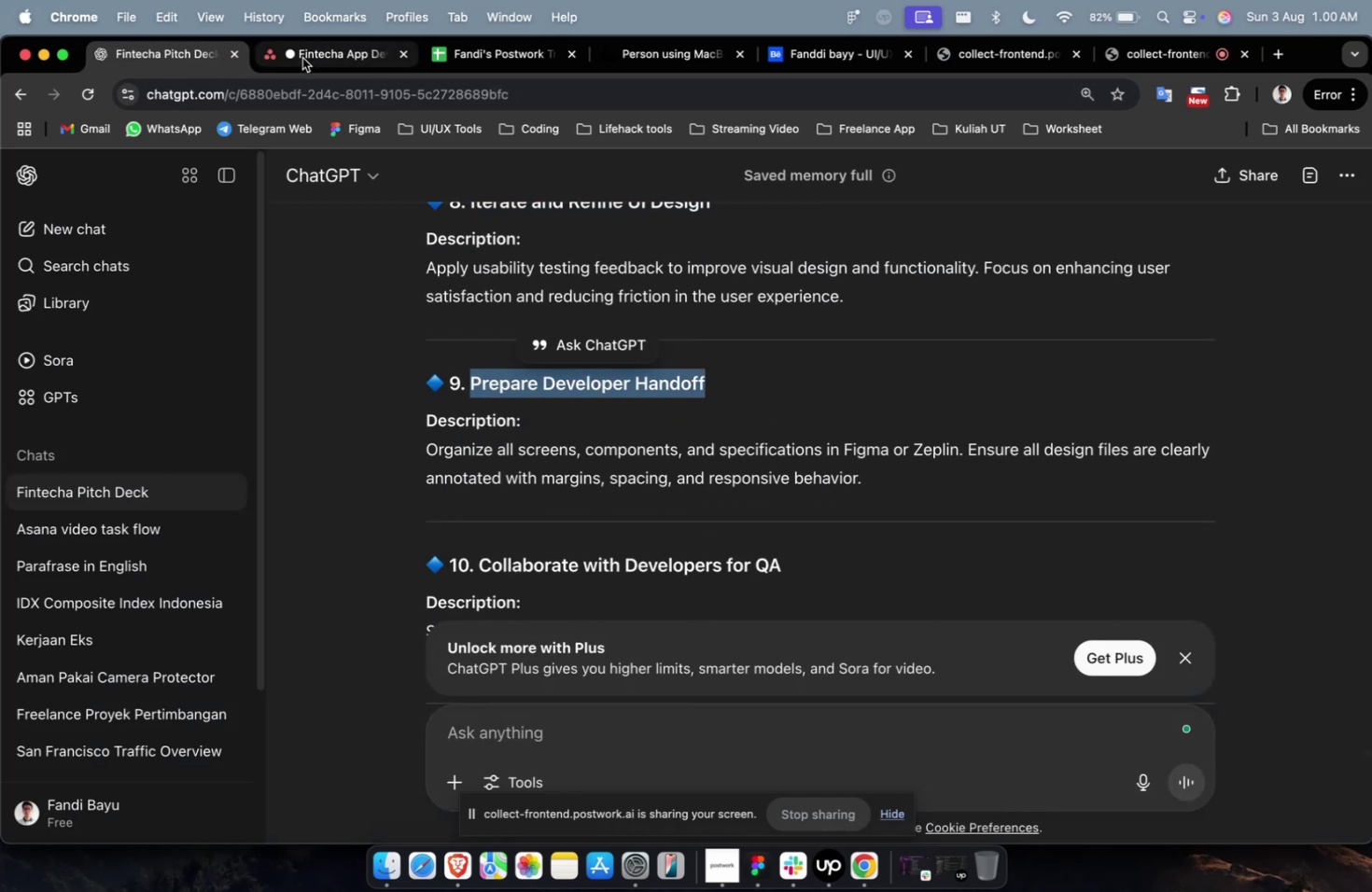 
left_click([302, 58])
 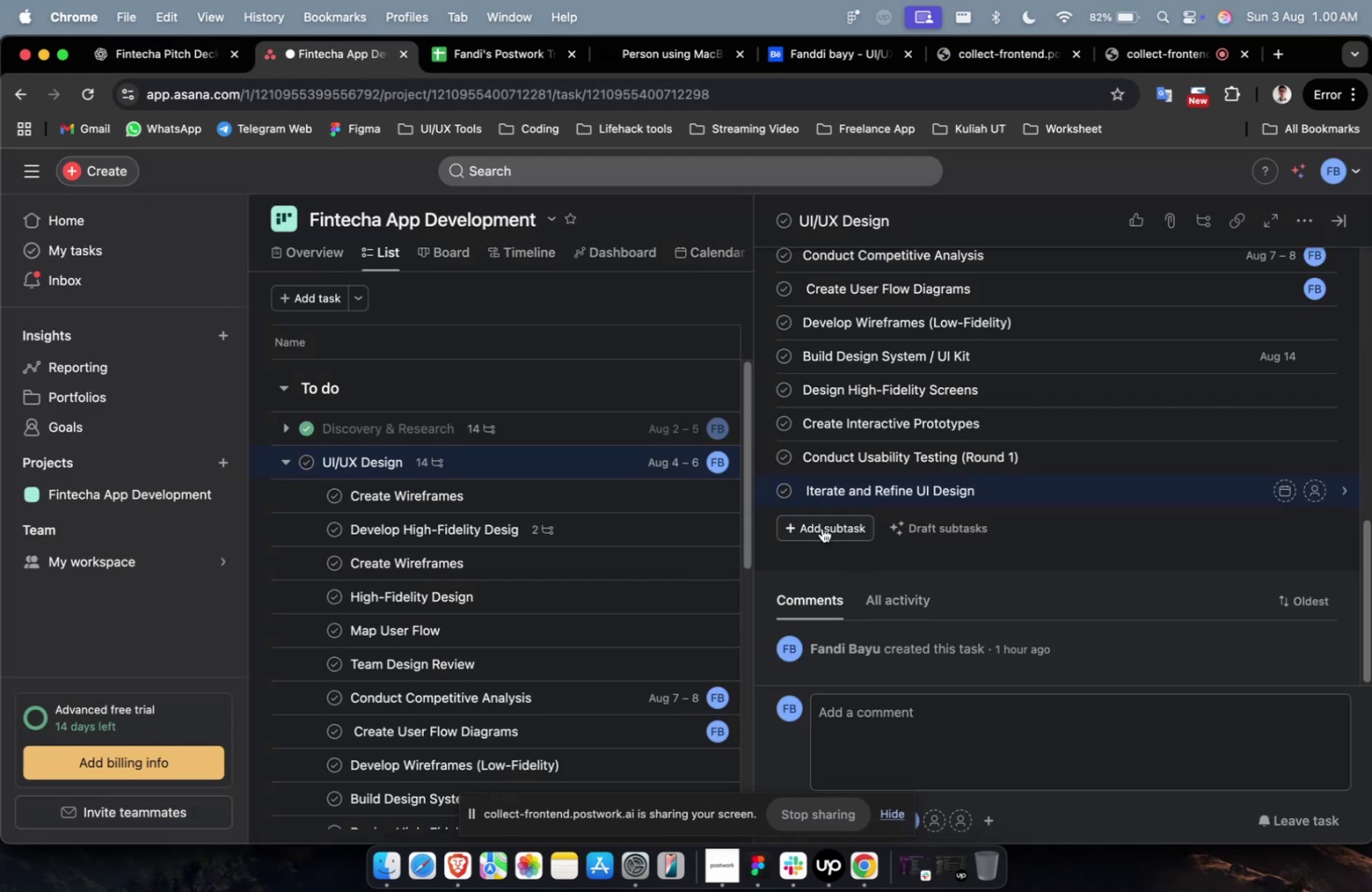 
left_click([819, 524])
 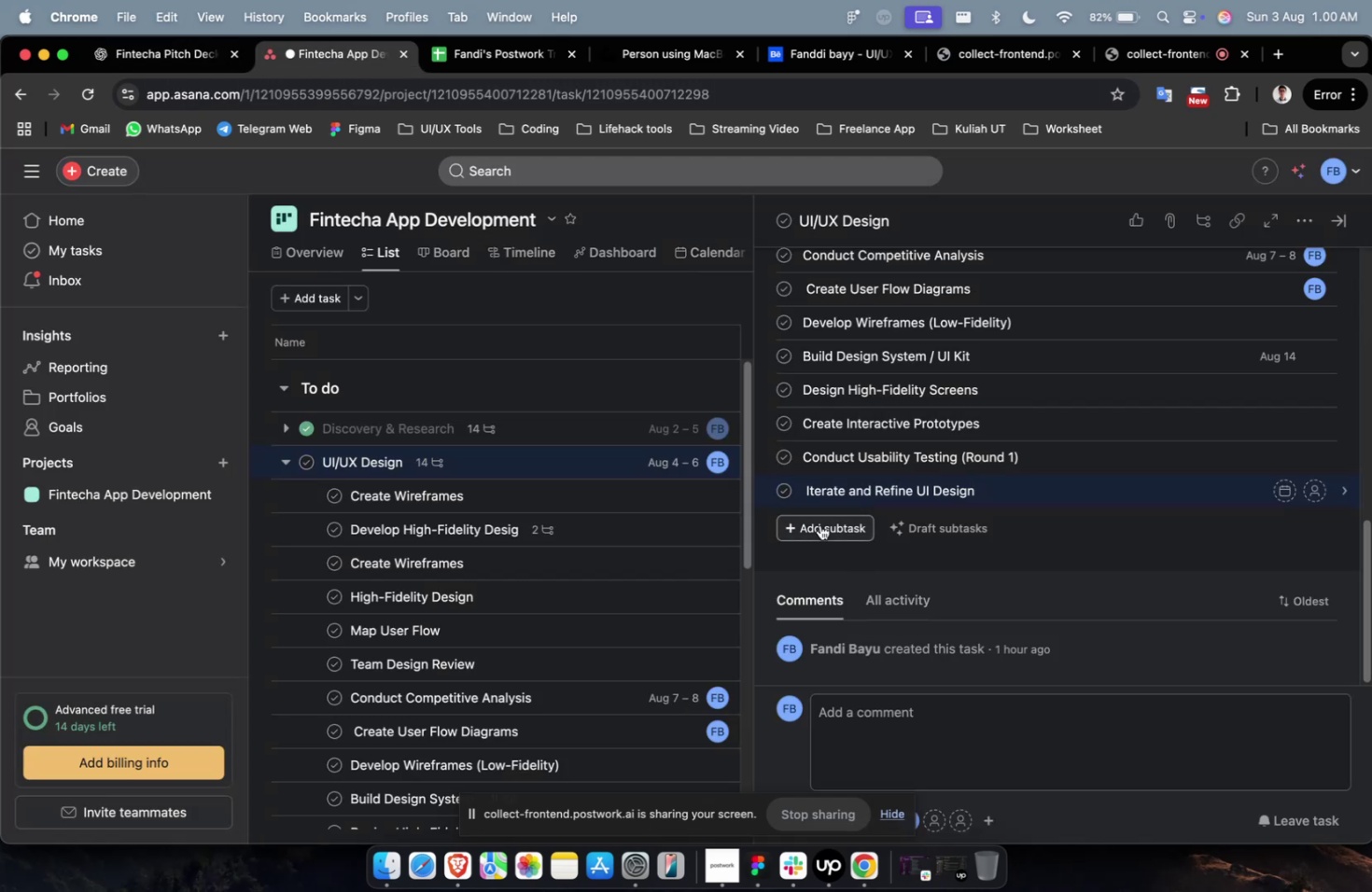 
key(Meta+V)
 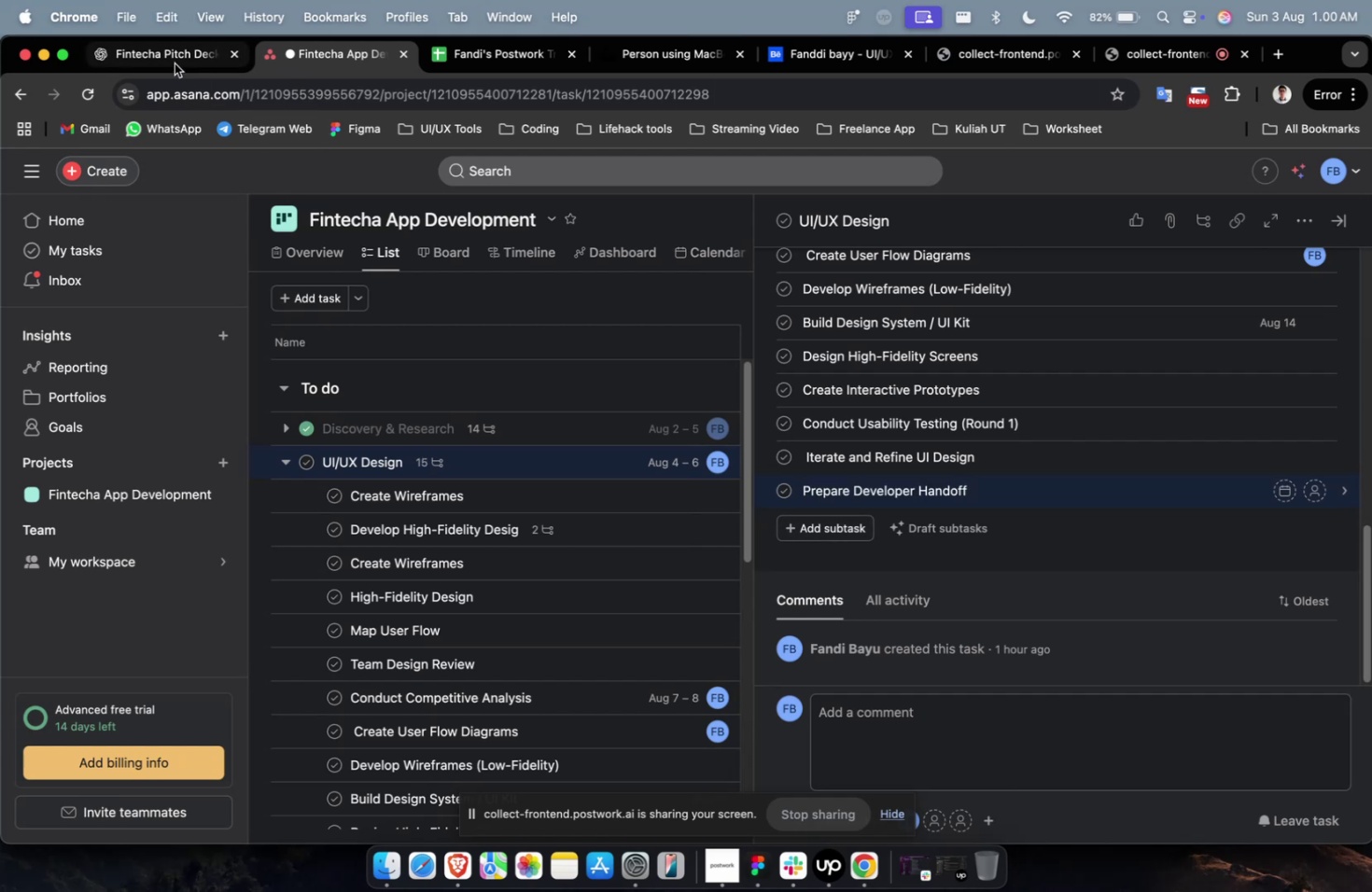 
left_click([169, 57])
 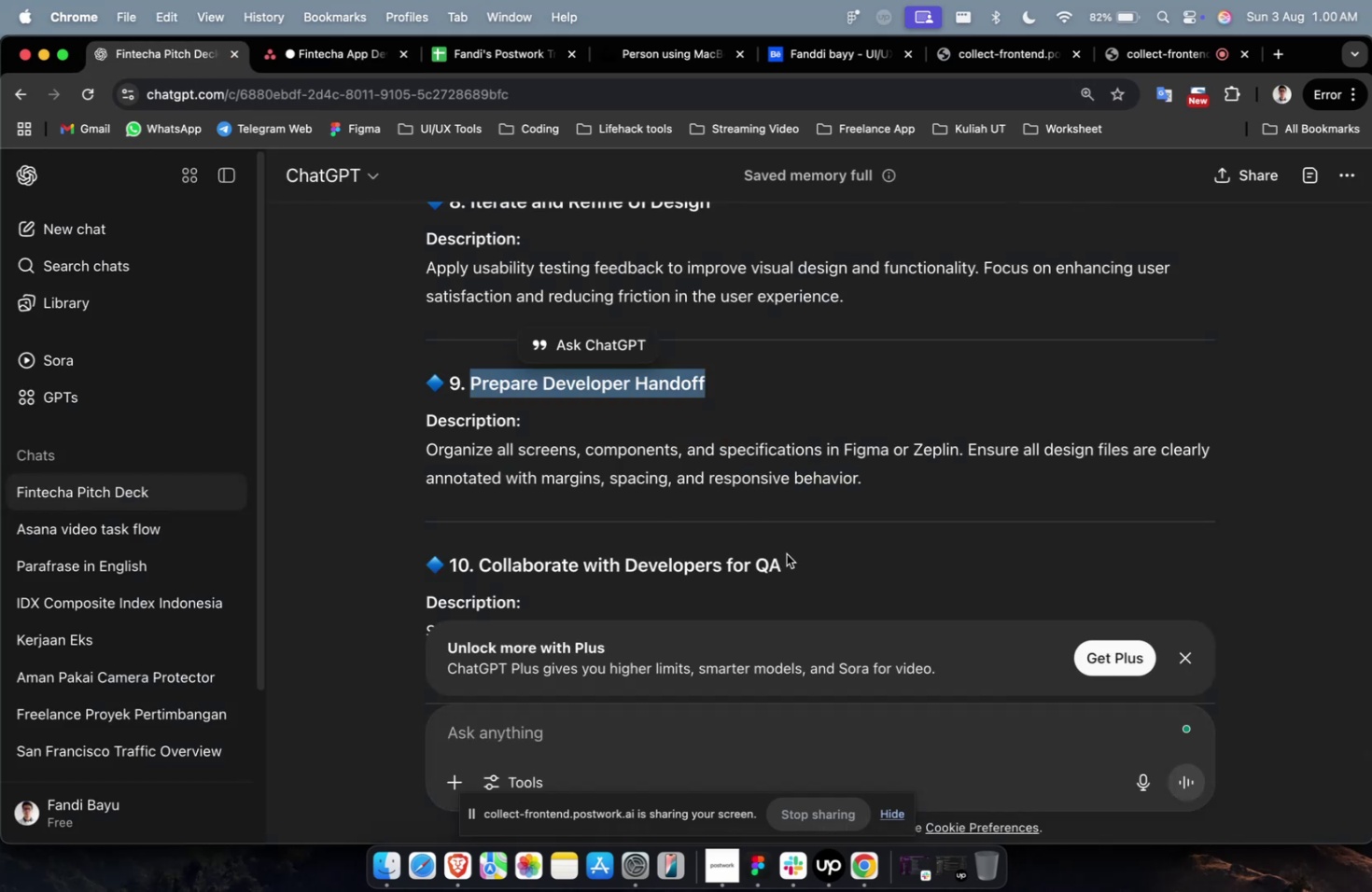 
left_click_drag(start_coordinate=[790, 556], to_coordinate=[478, 570])
 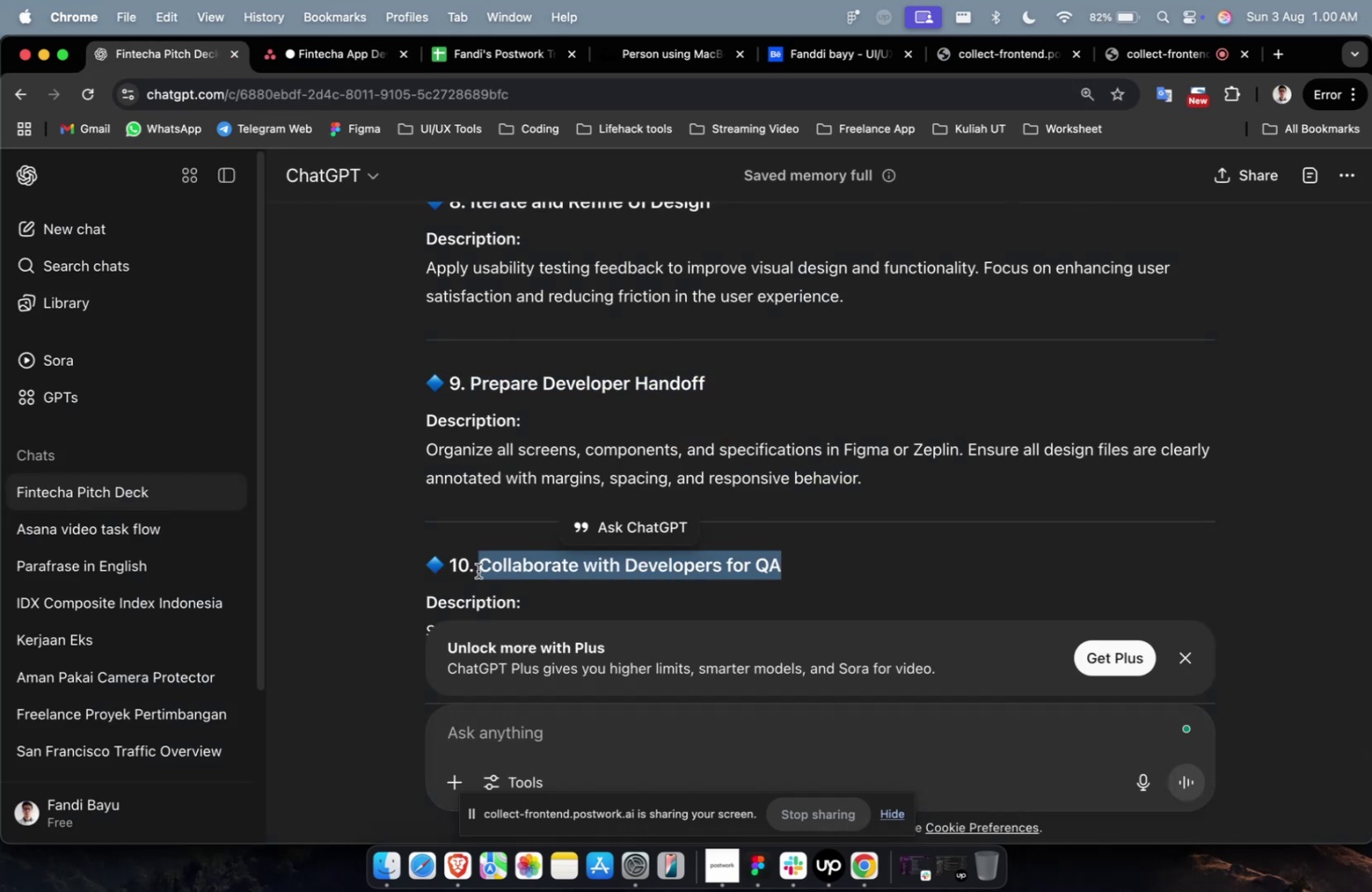 
key(Meta+C)
 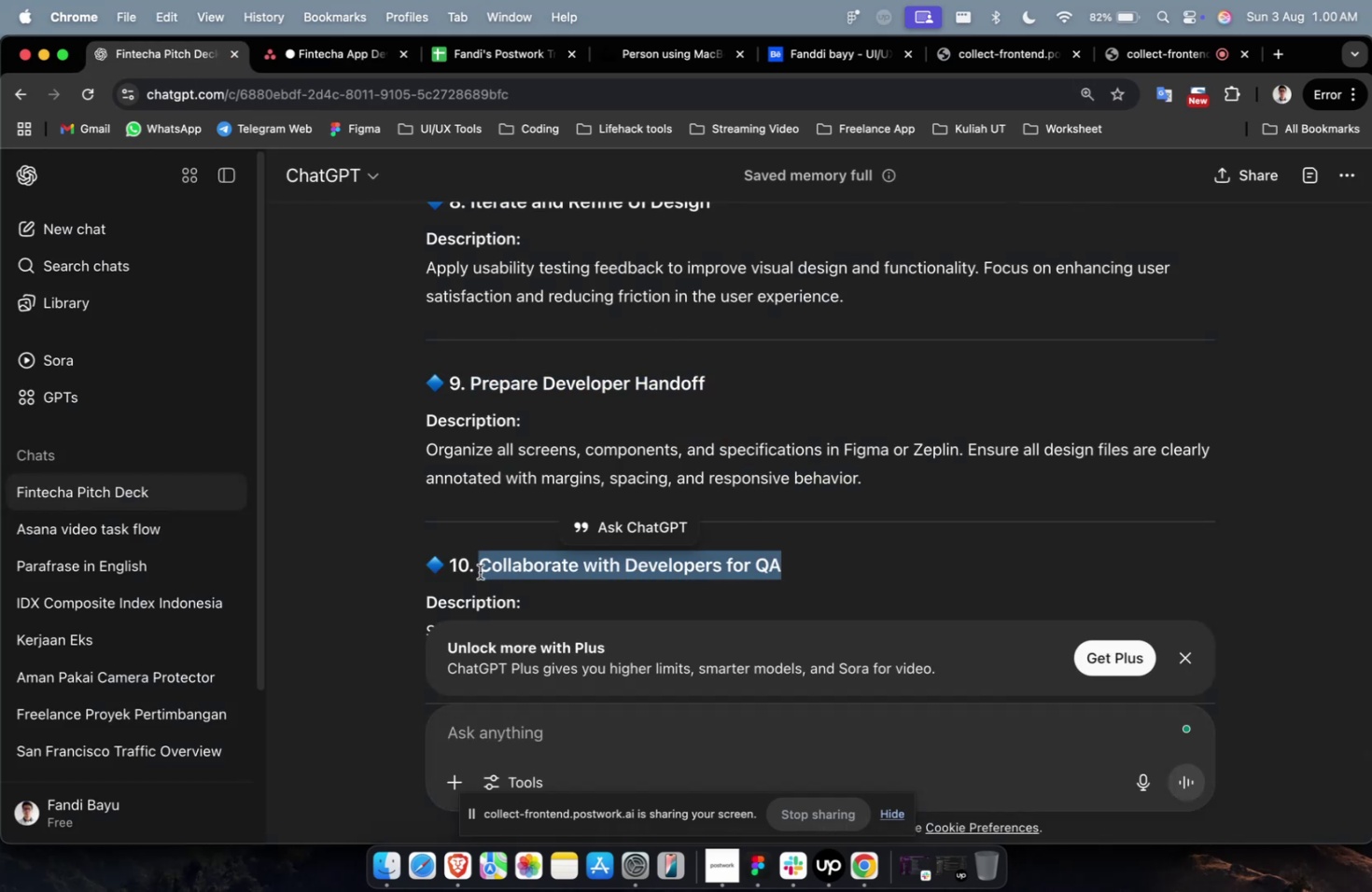 
key(Meta+C)
 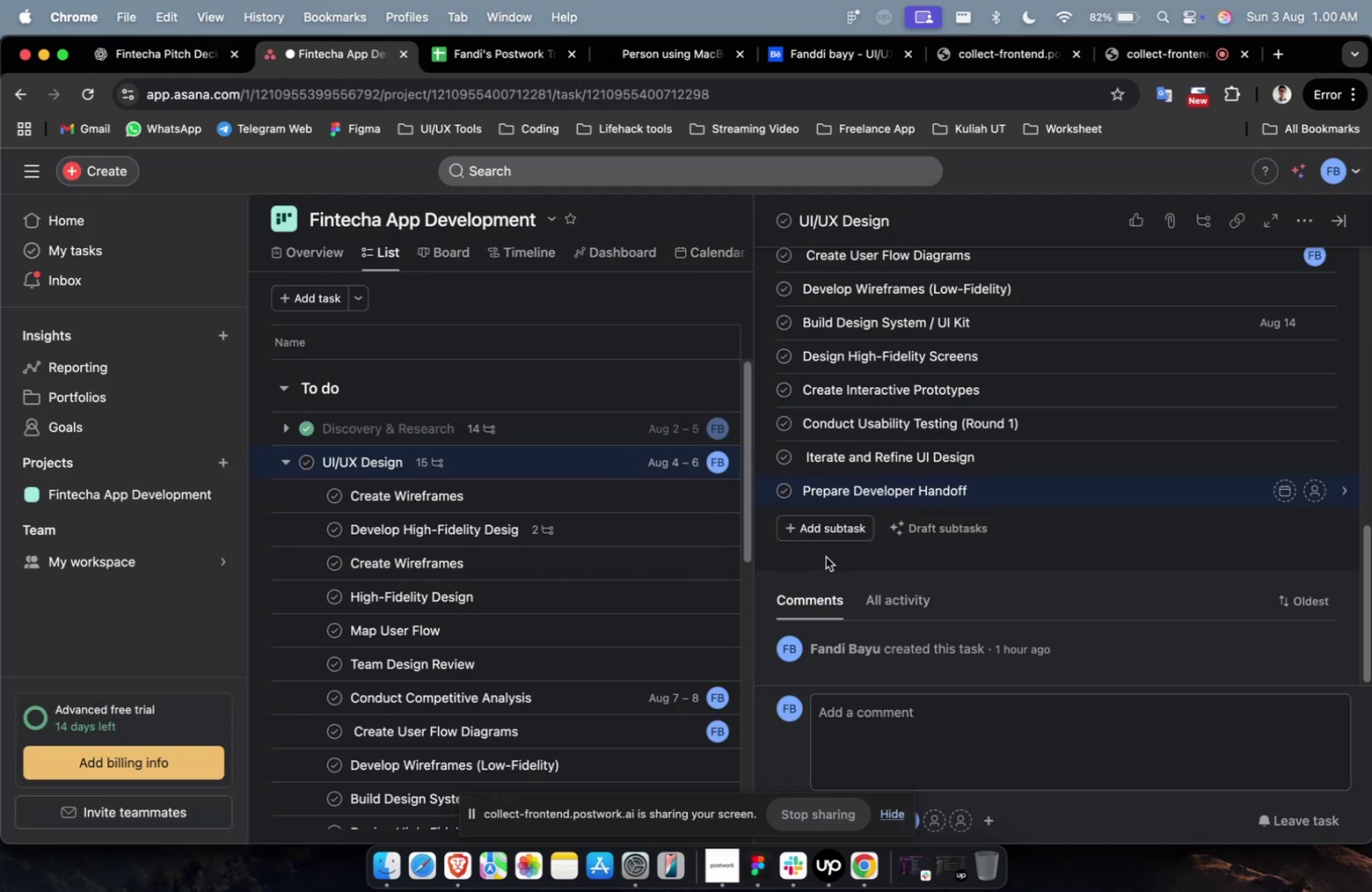 
key(Meta+V)
 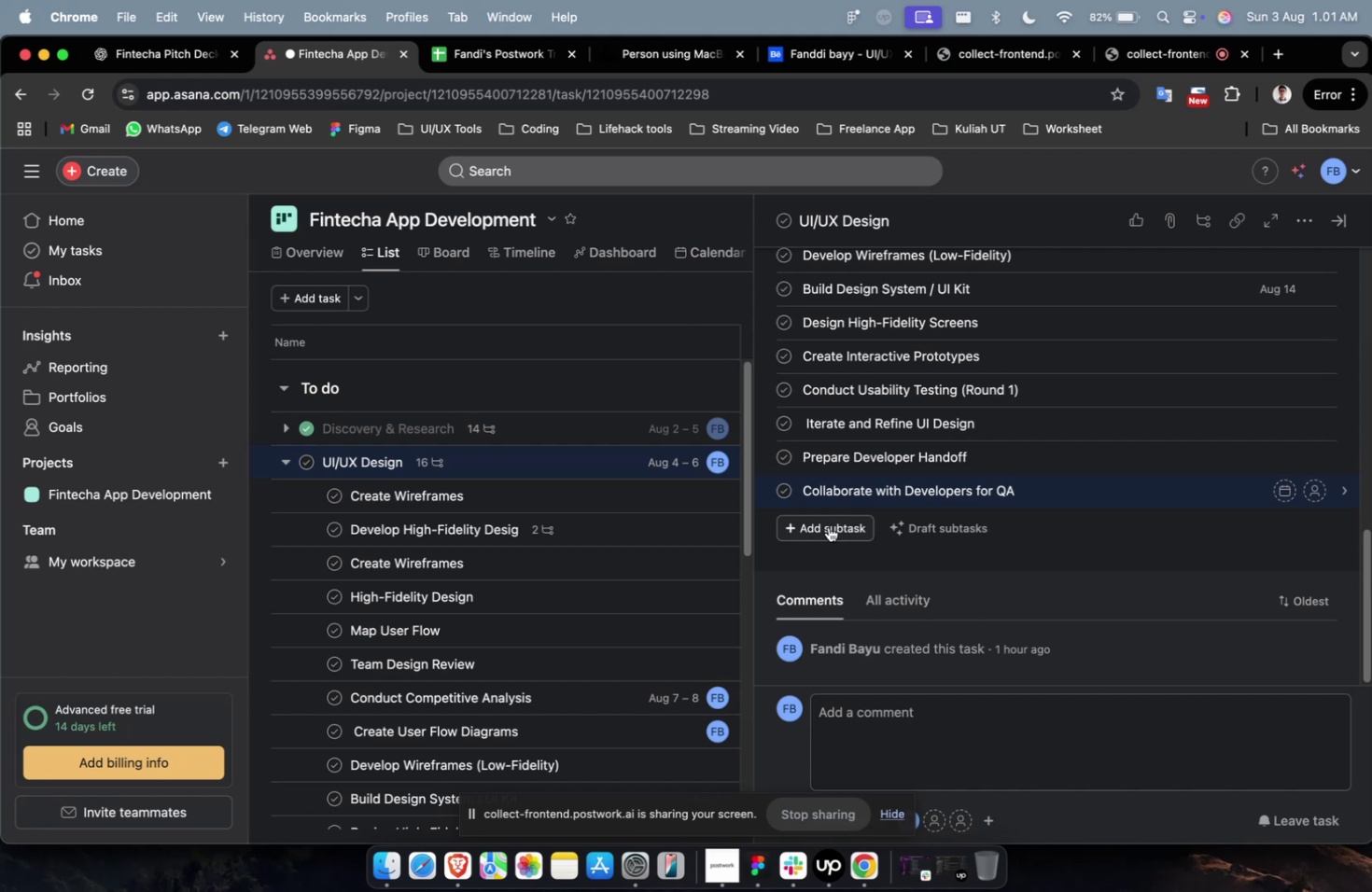 
wait(58.78)
 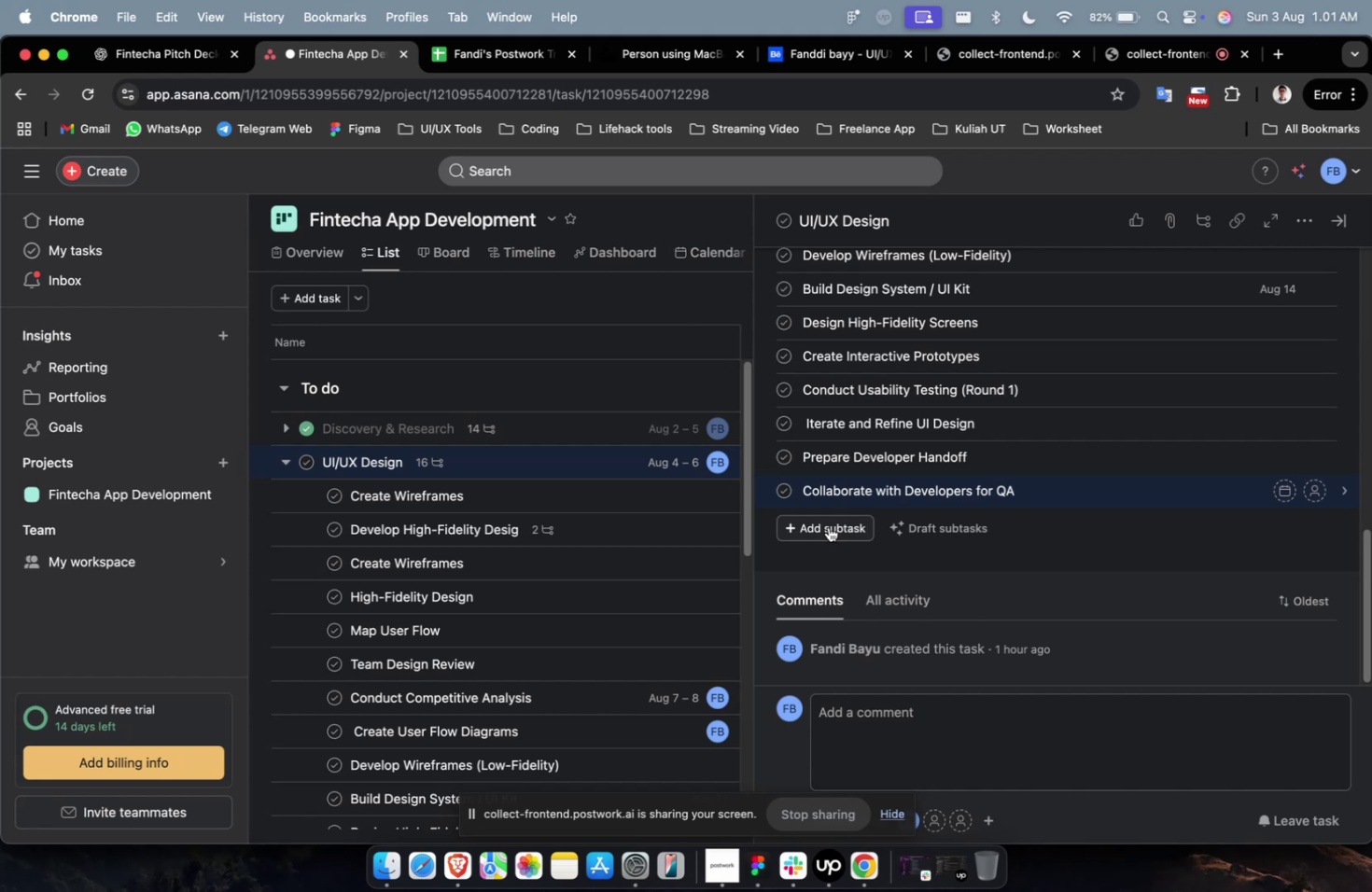 
left_click([1062, 361])
 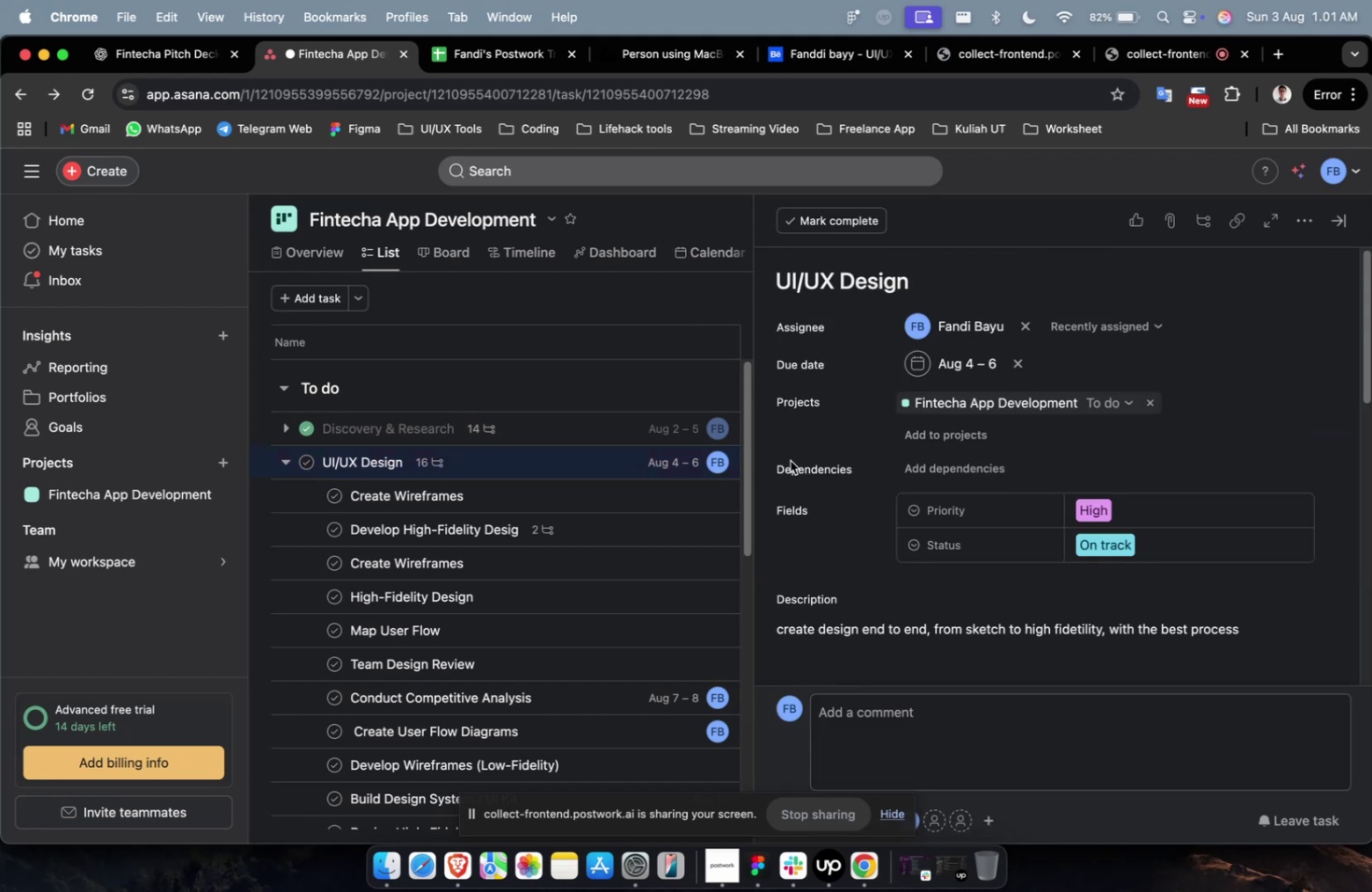 
left_click([596, 471])
 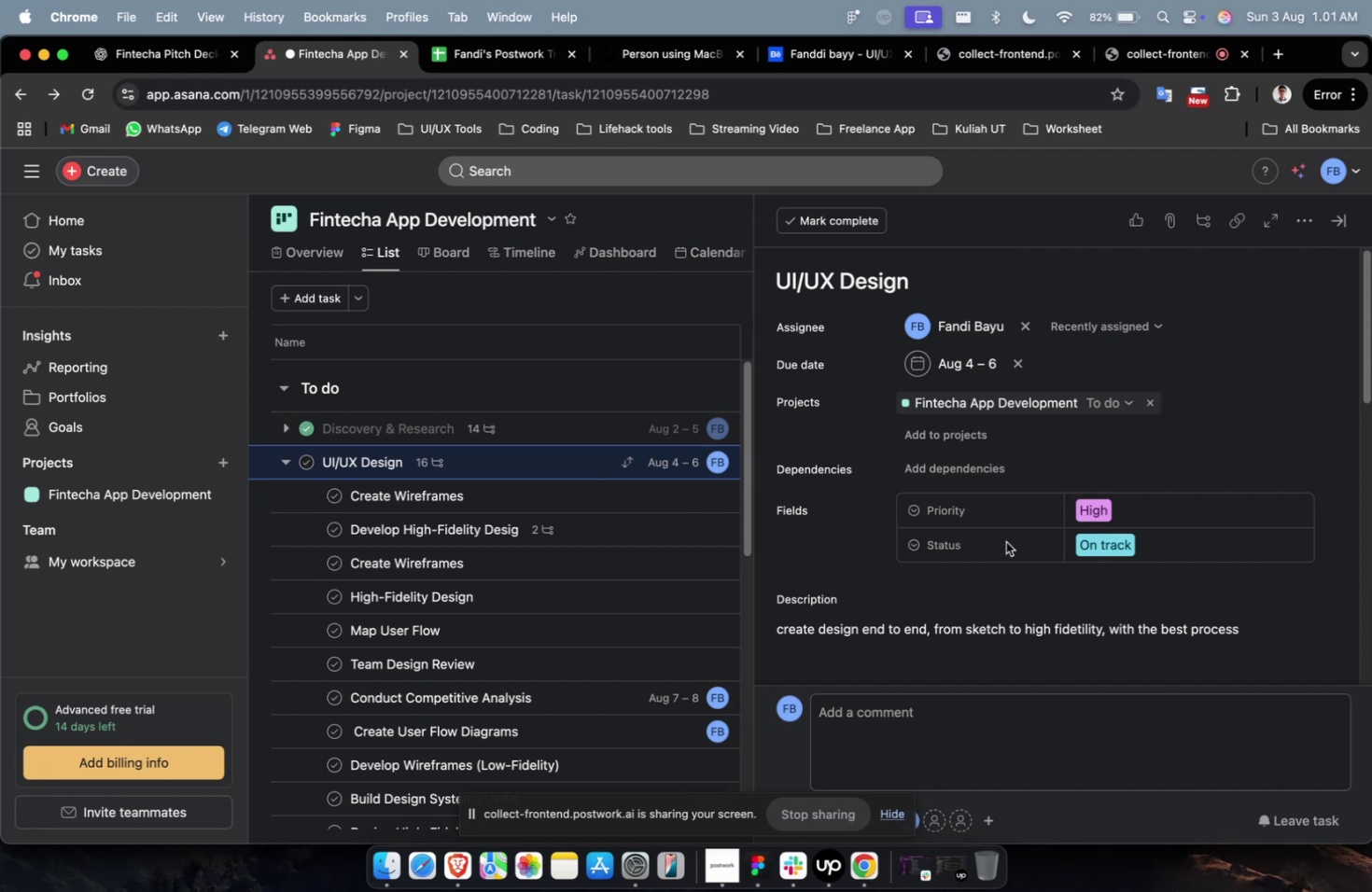 
scroll: coordinate [1006, 540], scroll_direction: down, amount: 22.0
 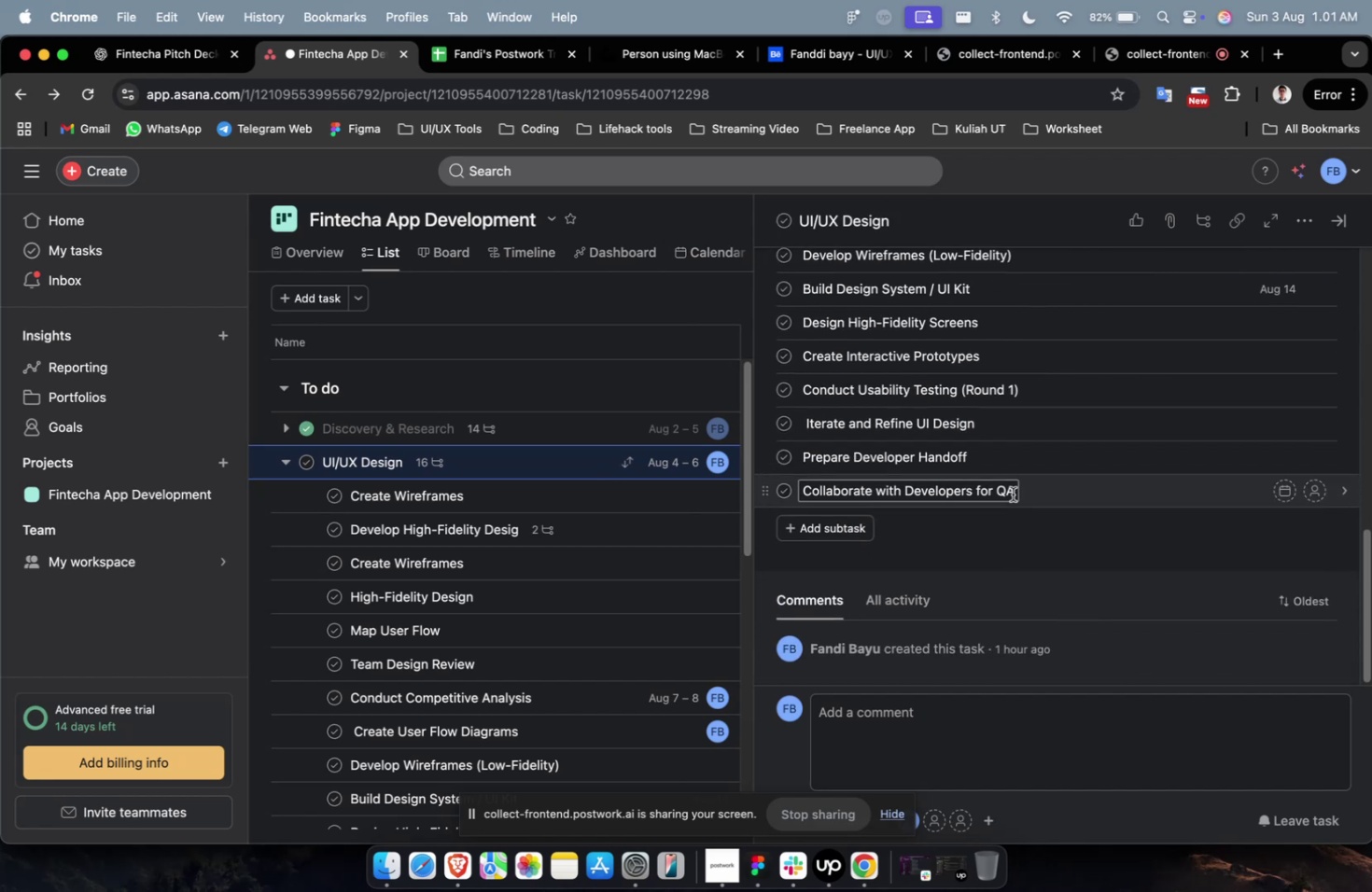 
left_click([1012, 494])
 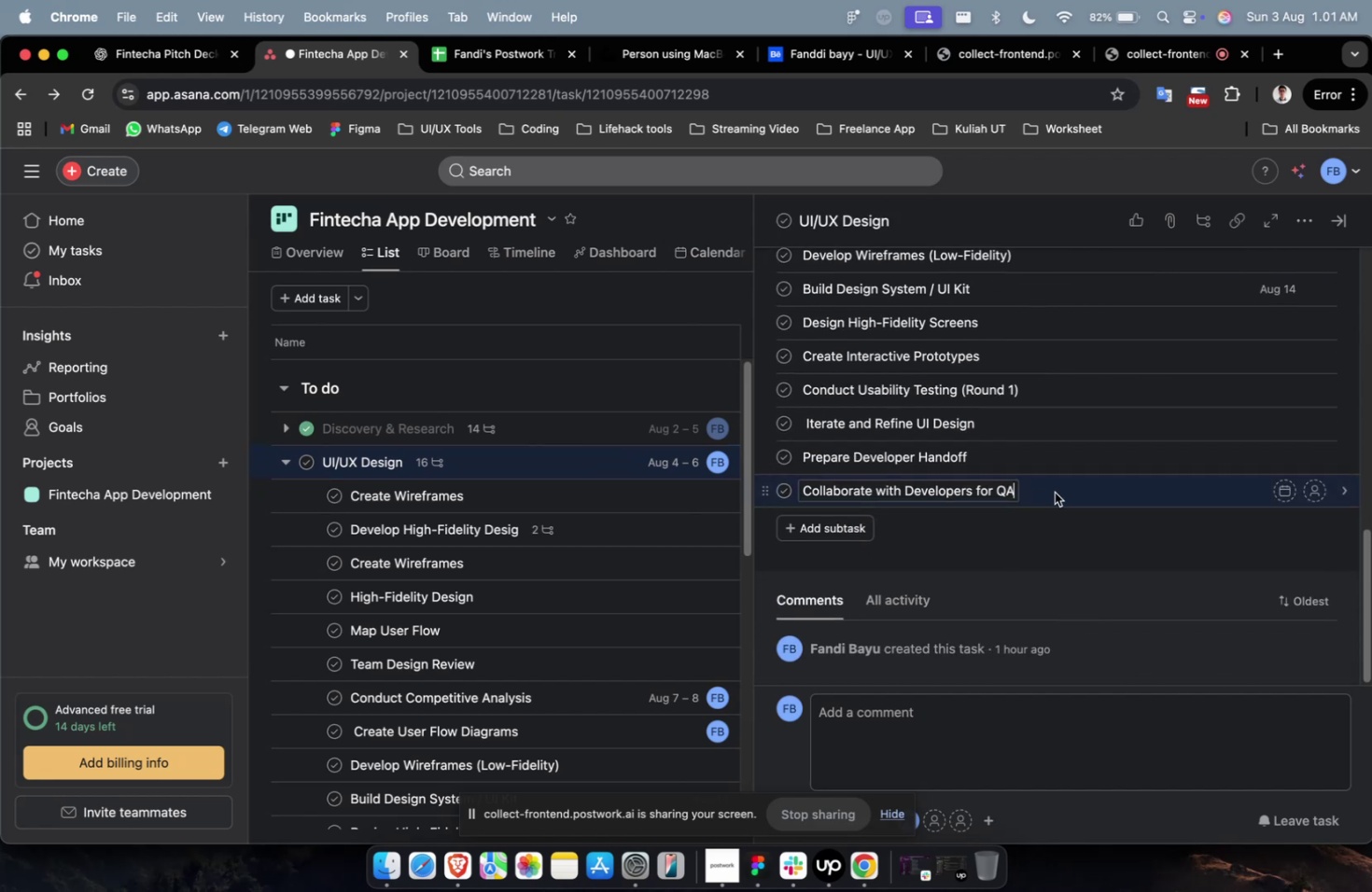 
double_click([1054, 492])
 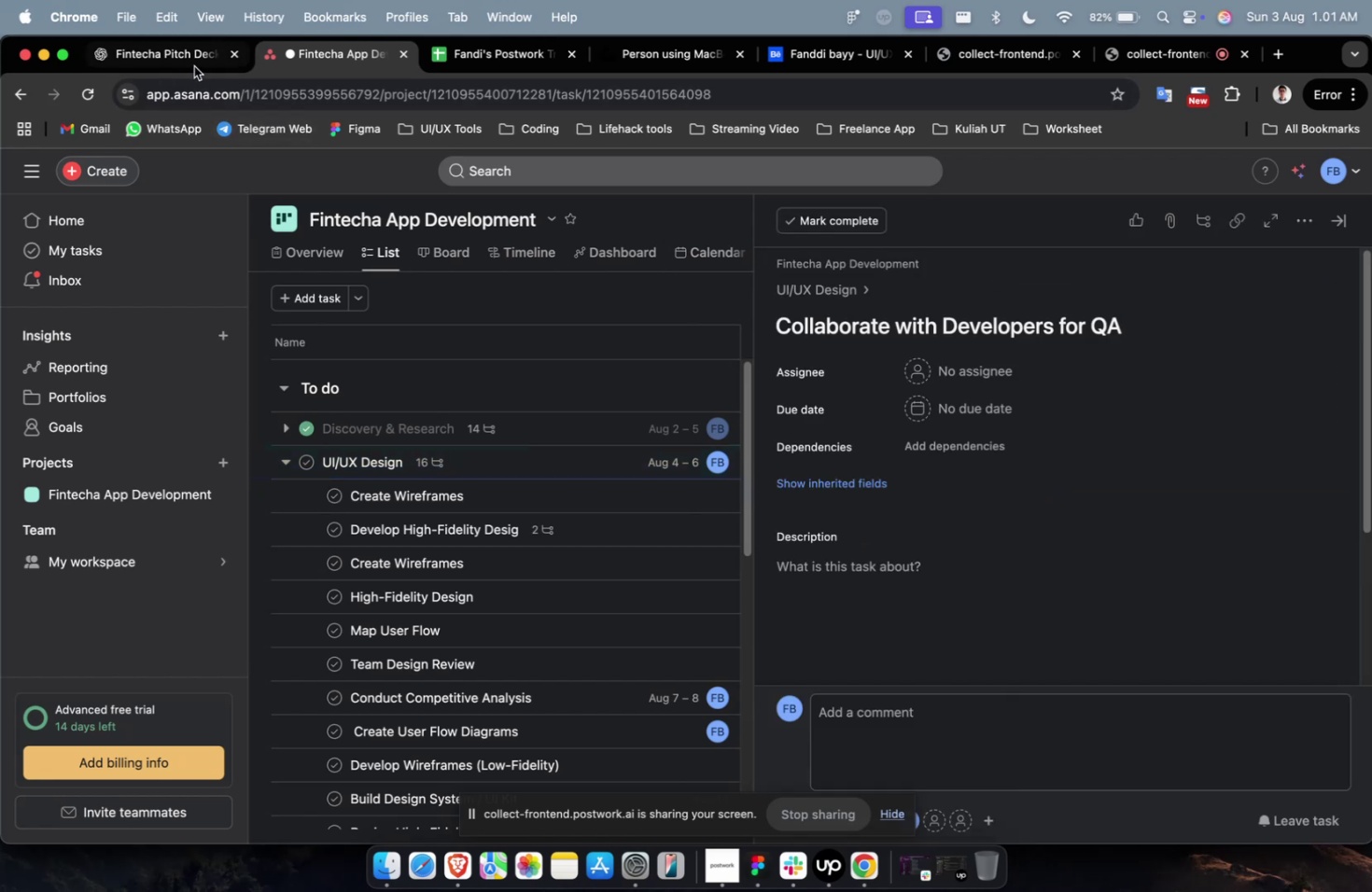 
left_click([192, 57])
 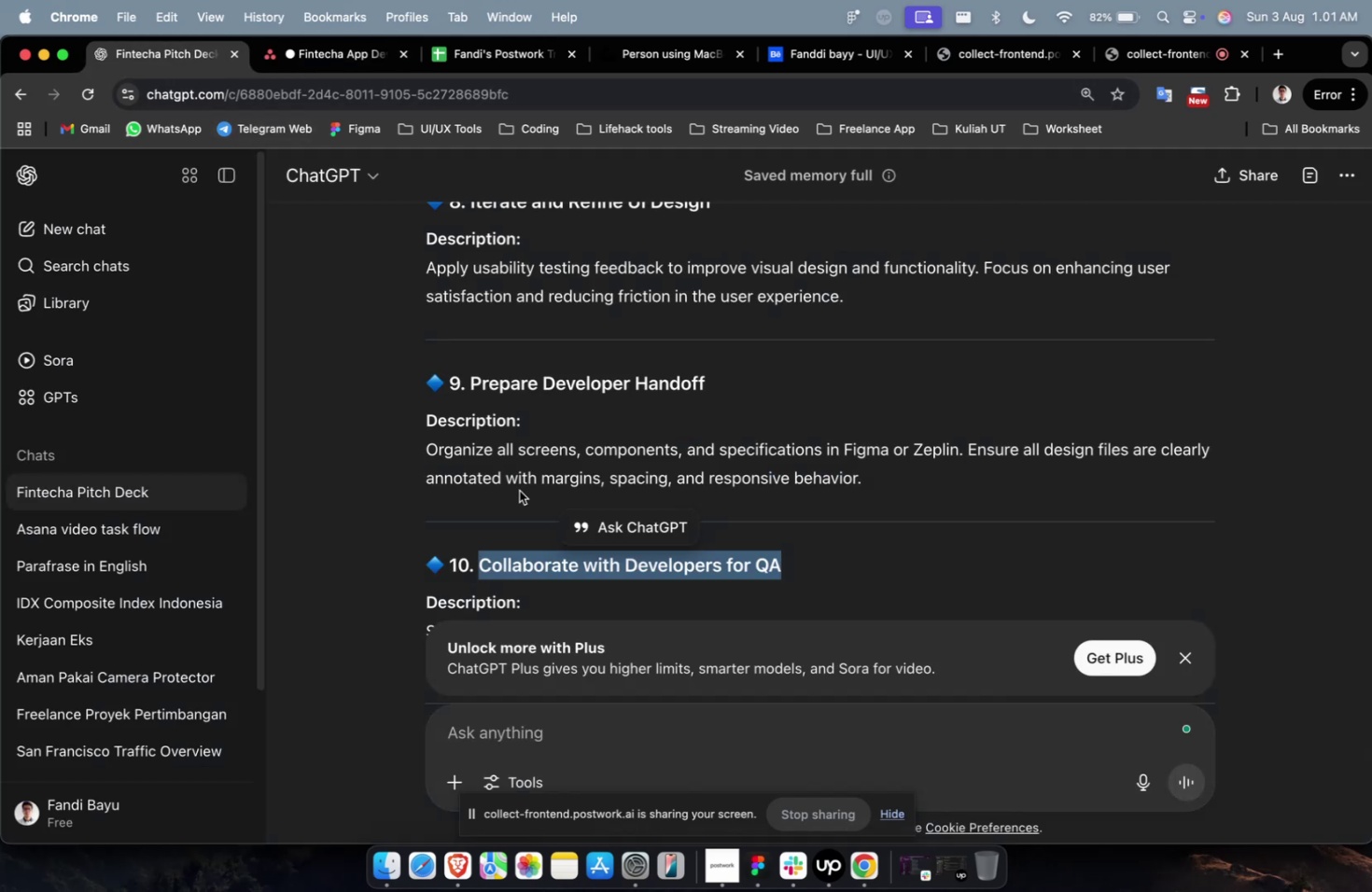 
scroll: coordinate [556, 516], scroll_direction: down, amount: 4.0
 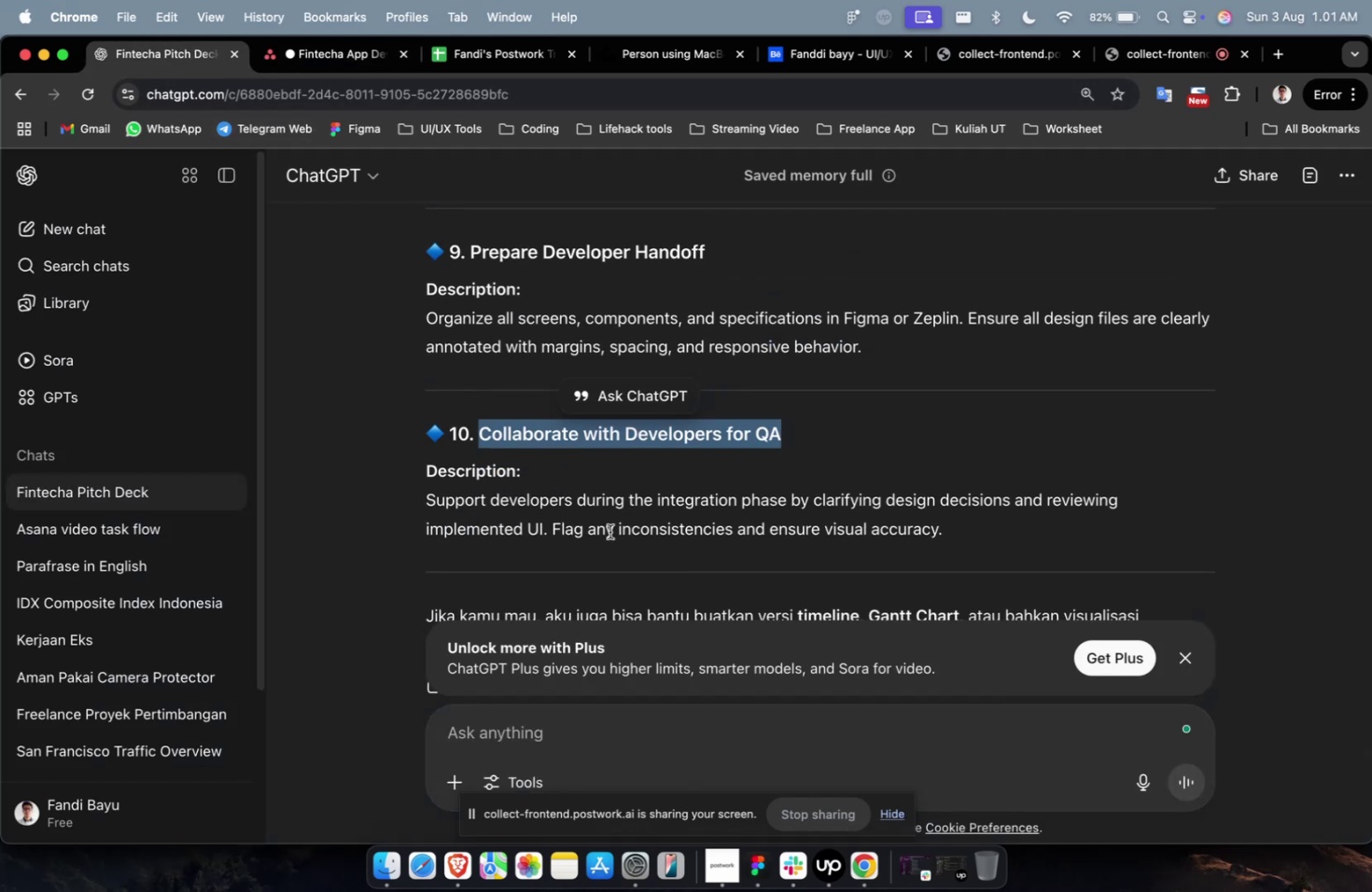 
double_click([609, 531])
 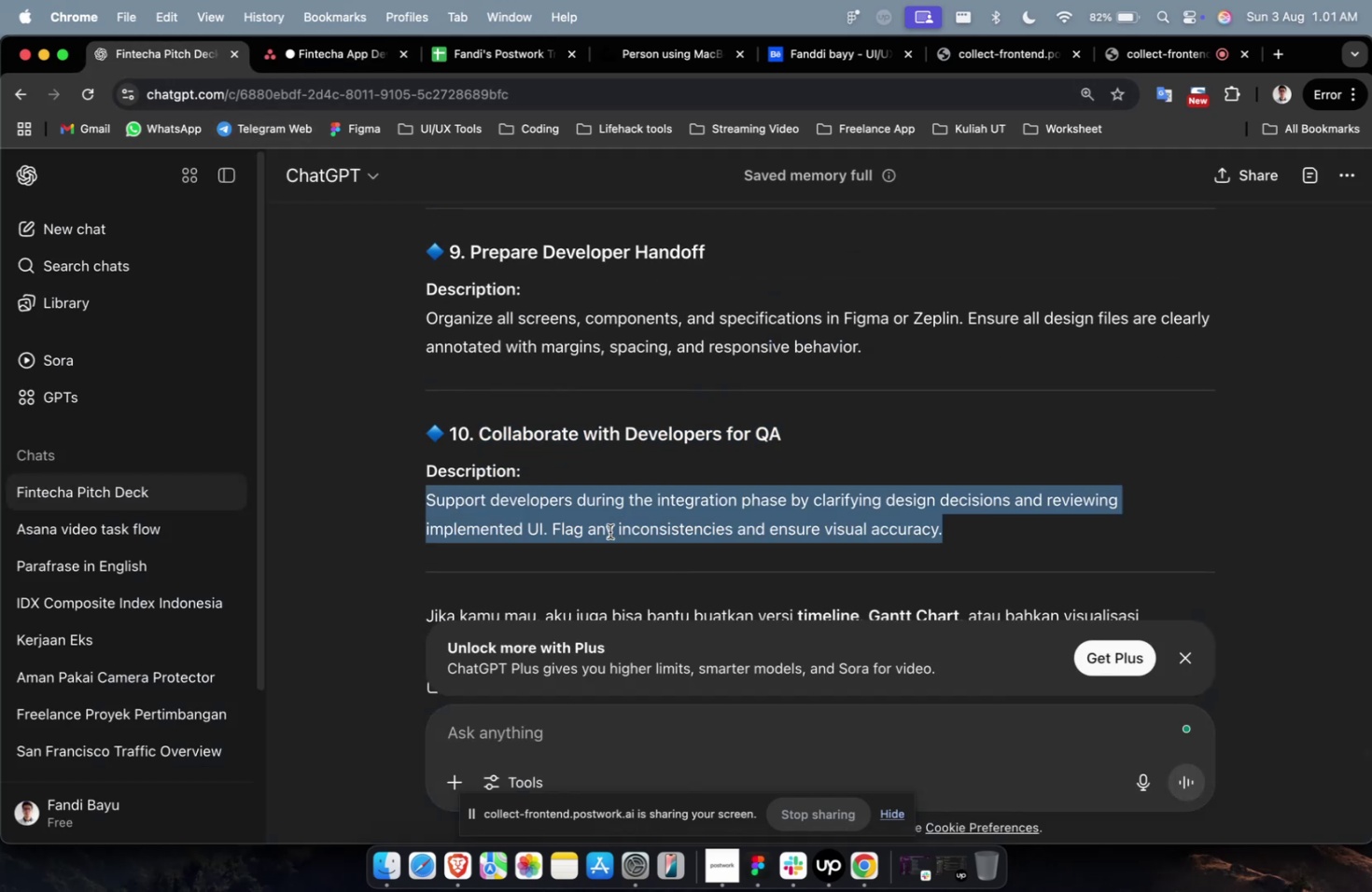 
triple_click([609, 531])
 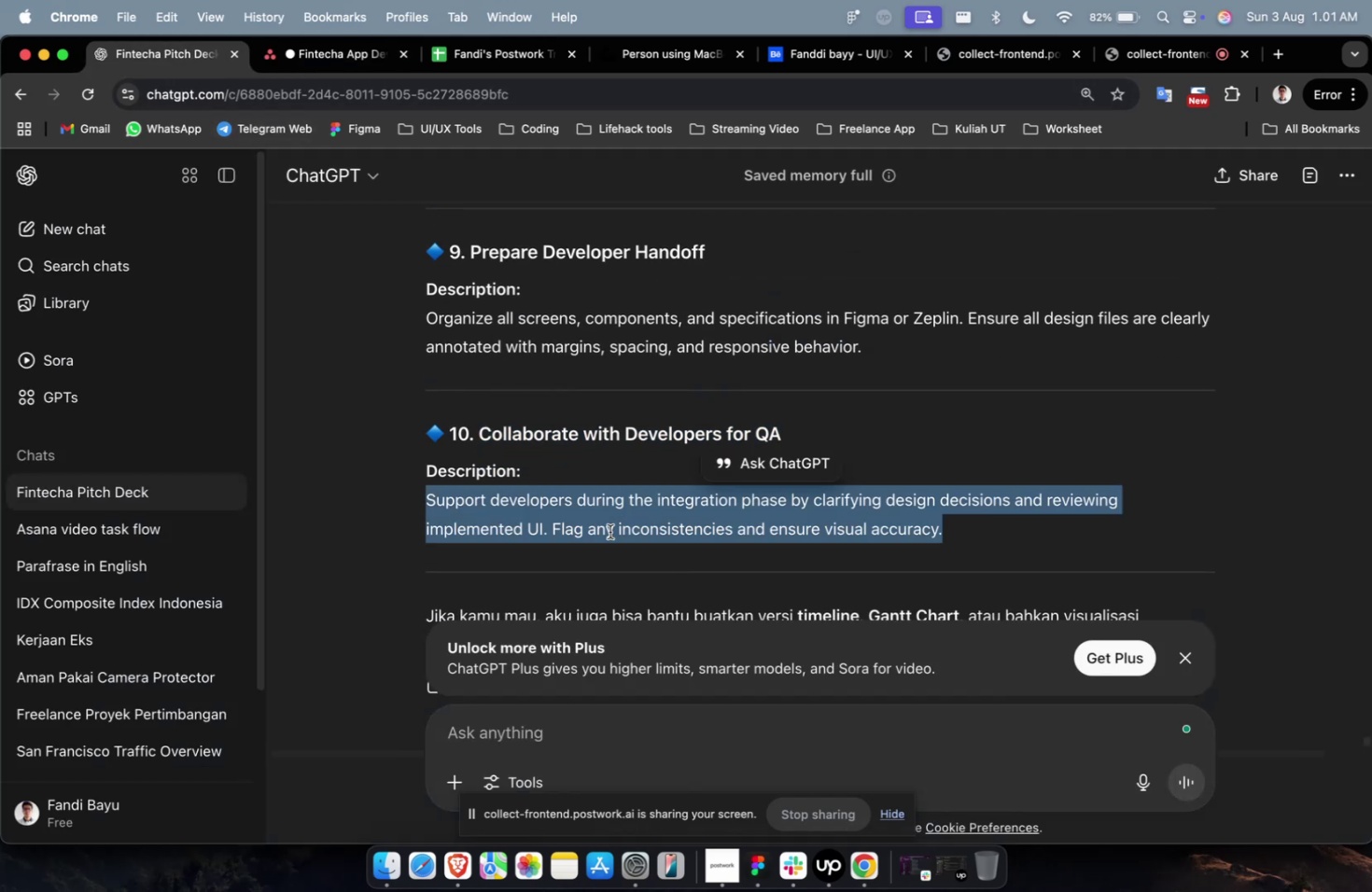 
key(Meta+C)
 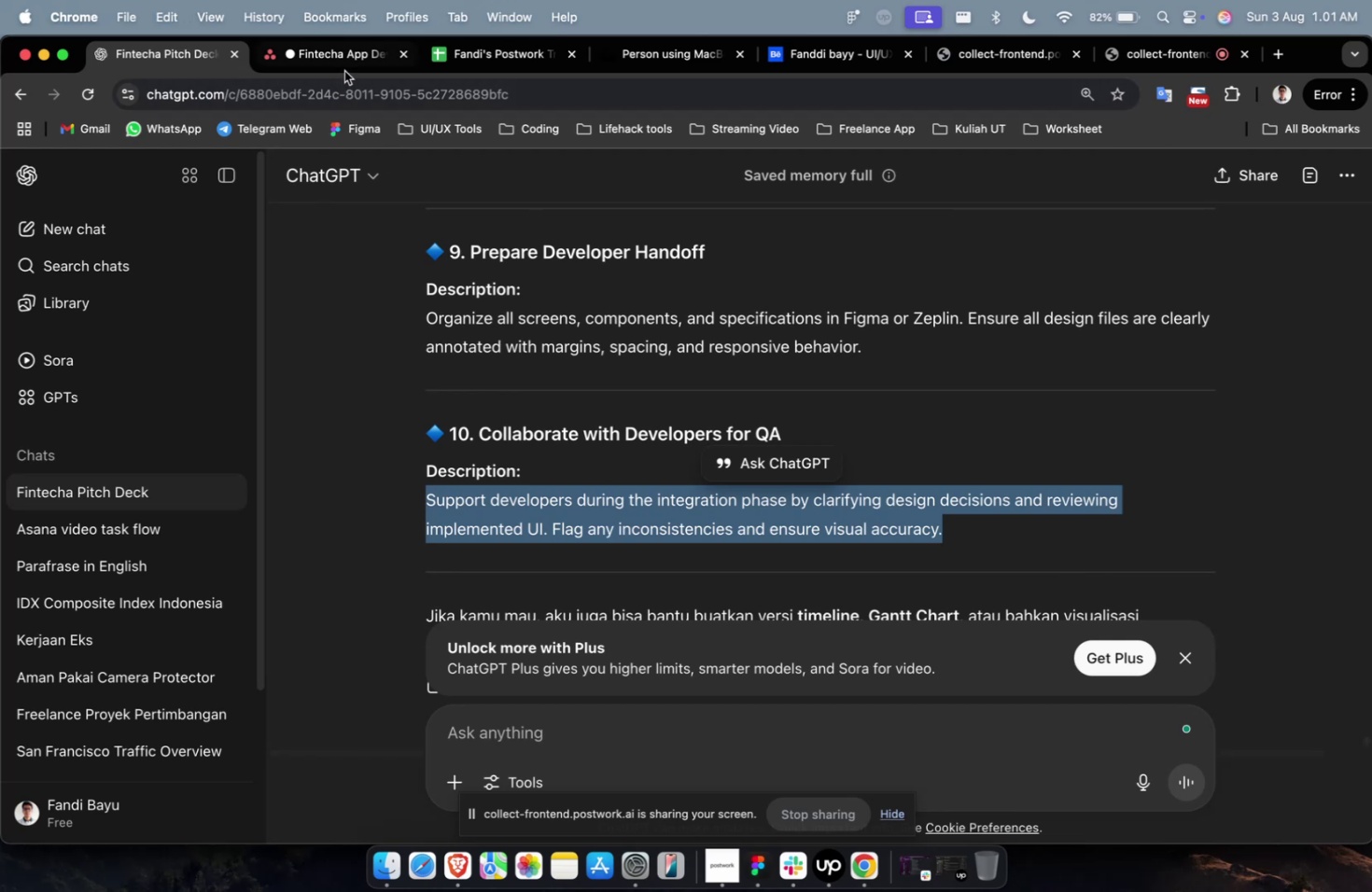 
left_click([345, 70])
 